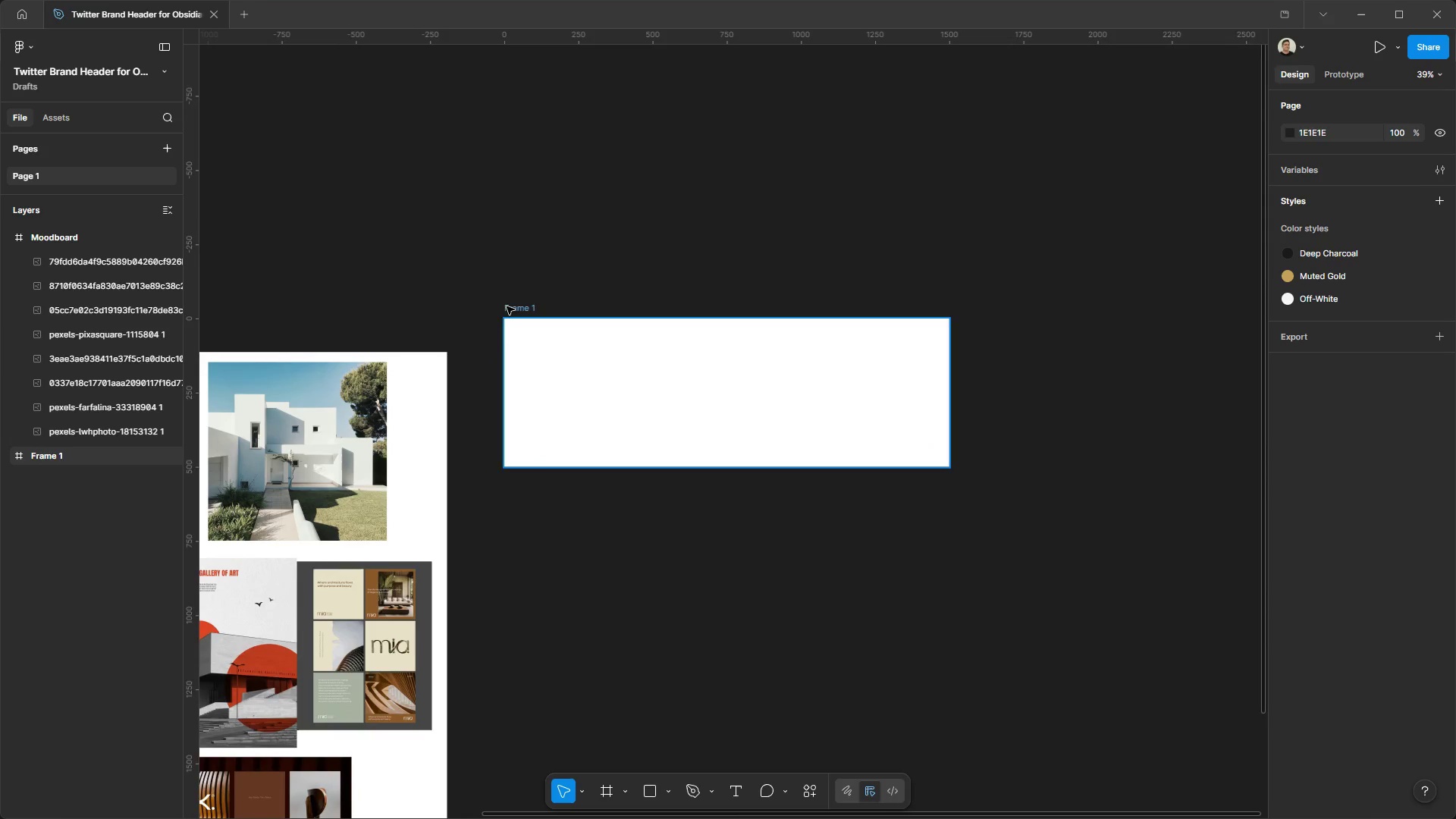 
left_click_drag(start_coordinate=[511, 309], to_coordinate=[511, 346])
 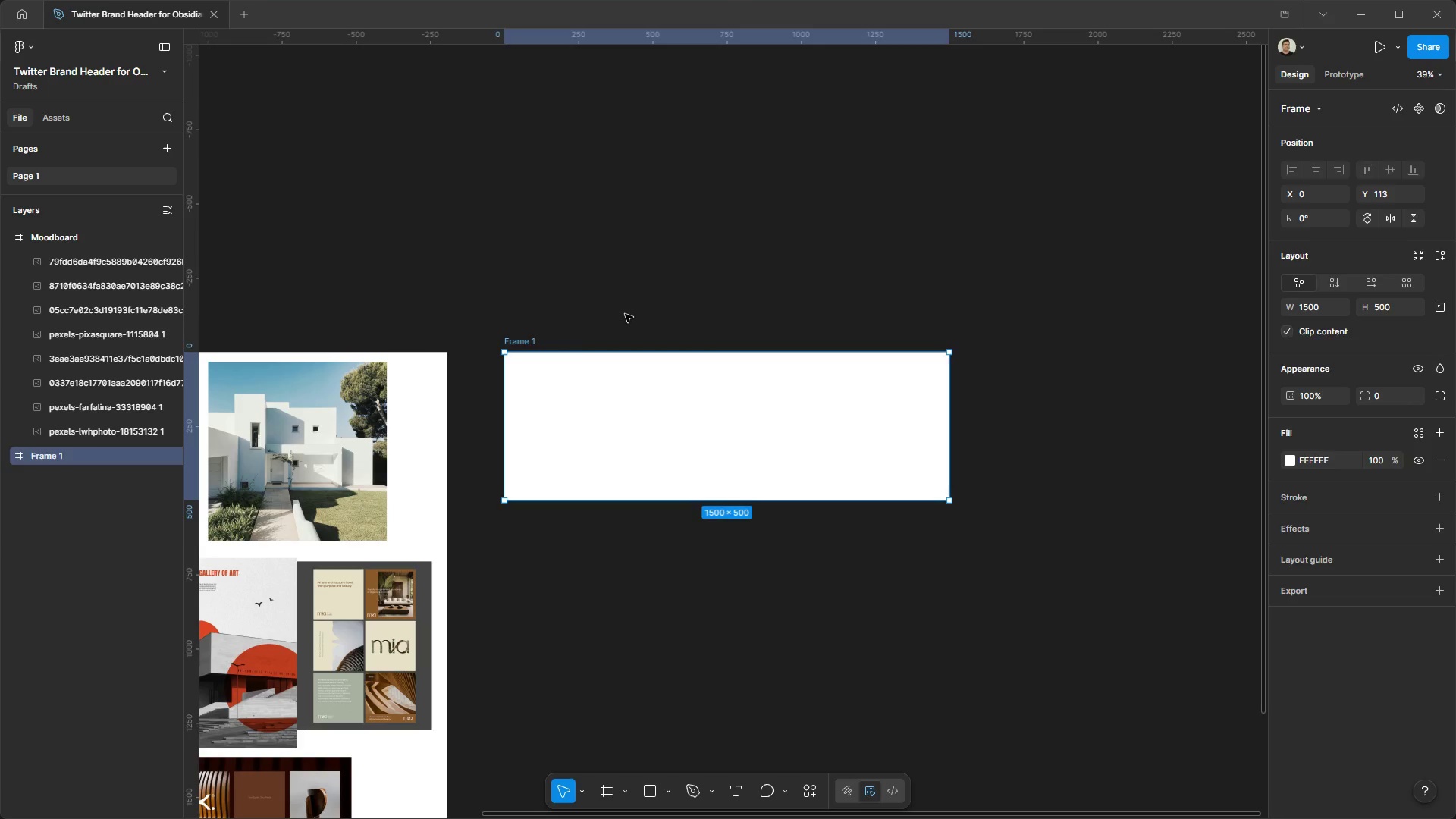 
left_click([625, 314])
 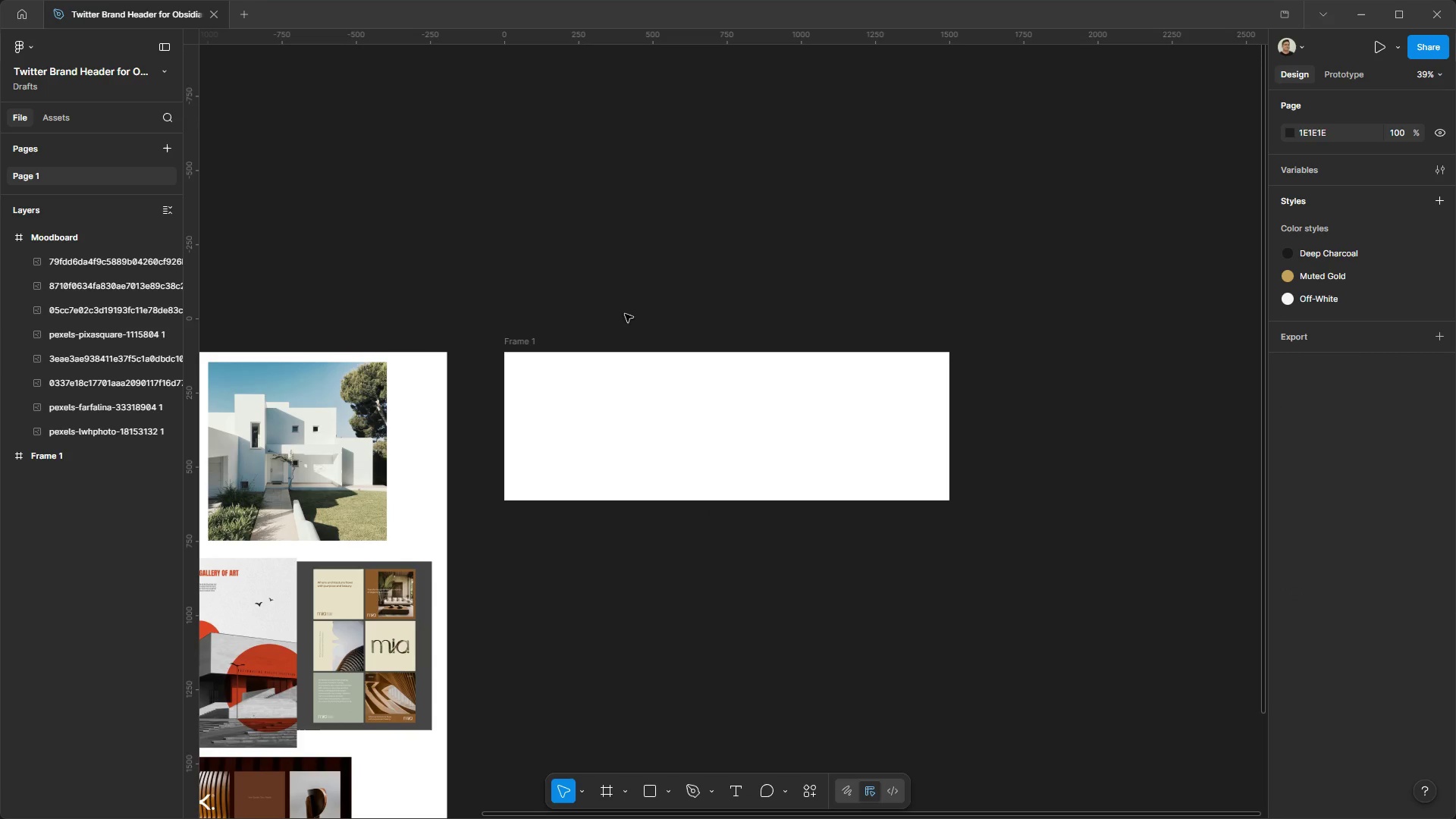 
hold_key(key=ControlLeft, duration=0.97)
hold_key(key=AltLeft, duration=0.88)
scroll: coordinate [806, 324], scroll_direction: up, amount: 3.0
 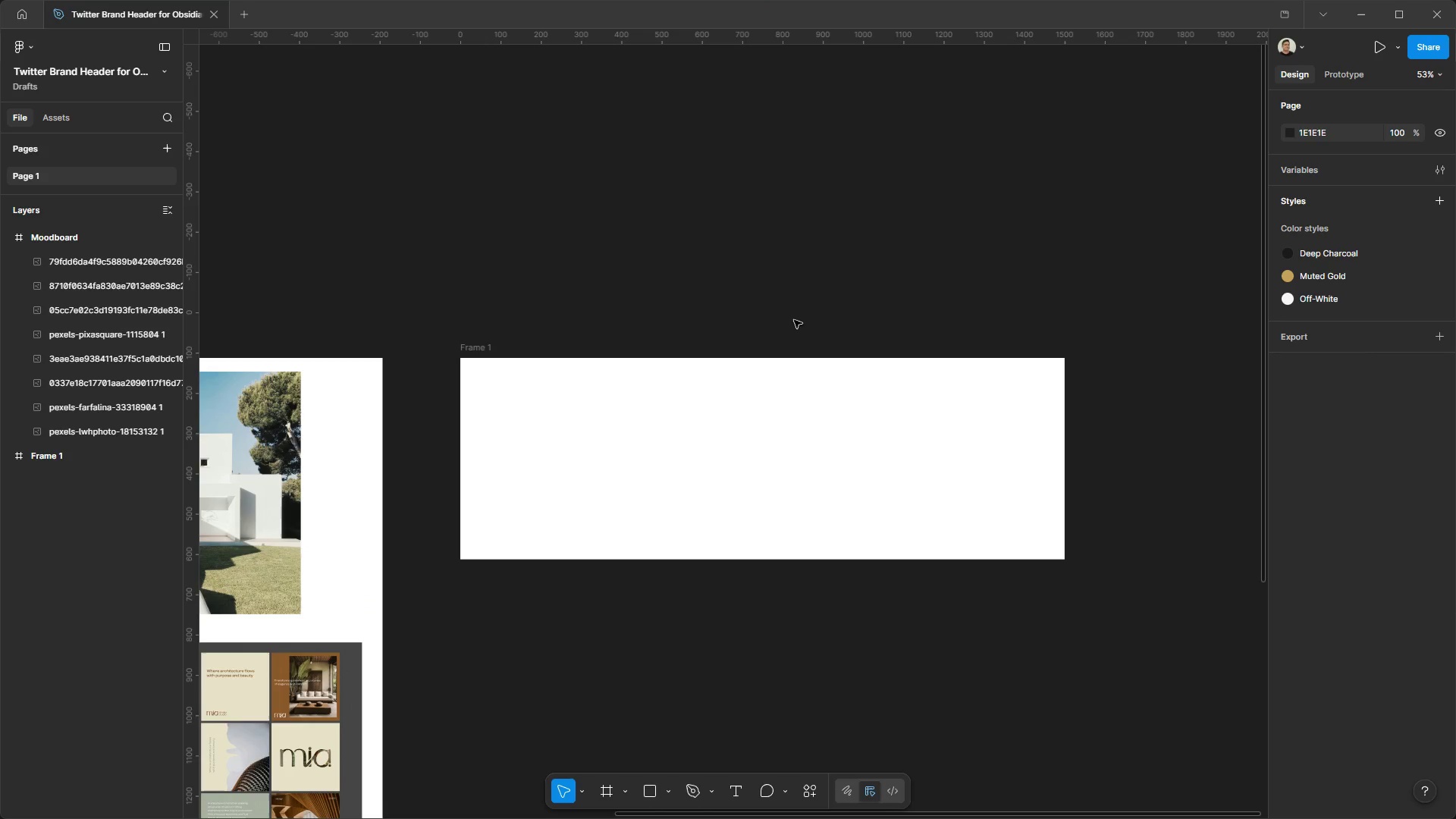 
left_click_drag(start_coordinate=[709, 299], to_coordinate=[711, 313])
 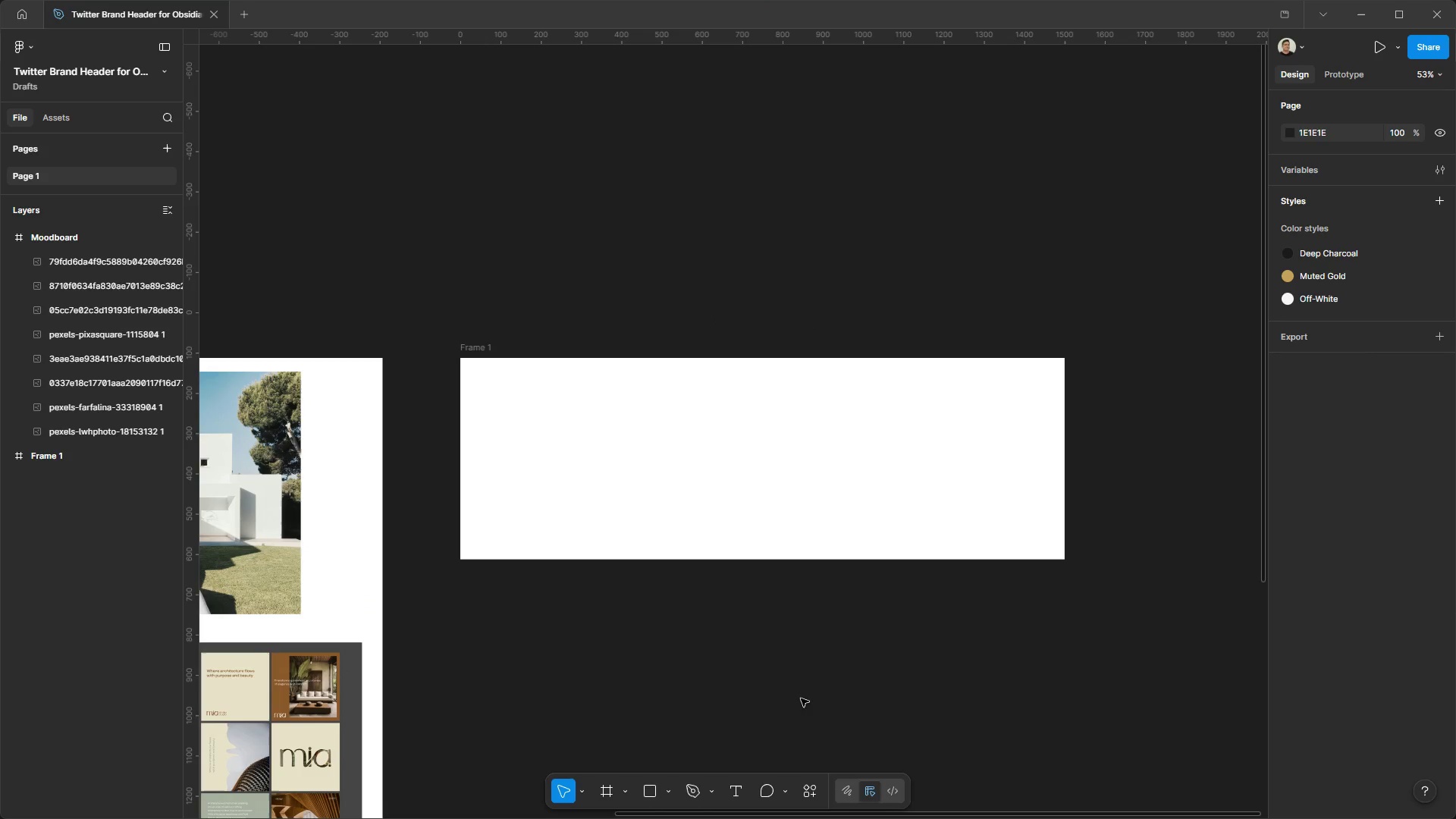 
left_click_drag(start_coordinate=[878, 250], to_coordinate=[933, 303])
 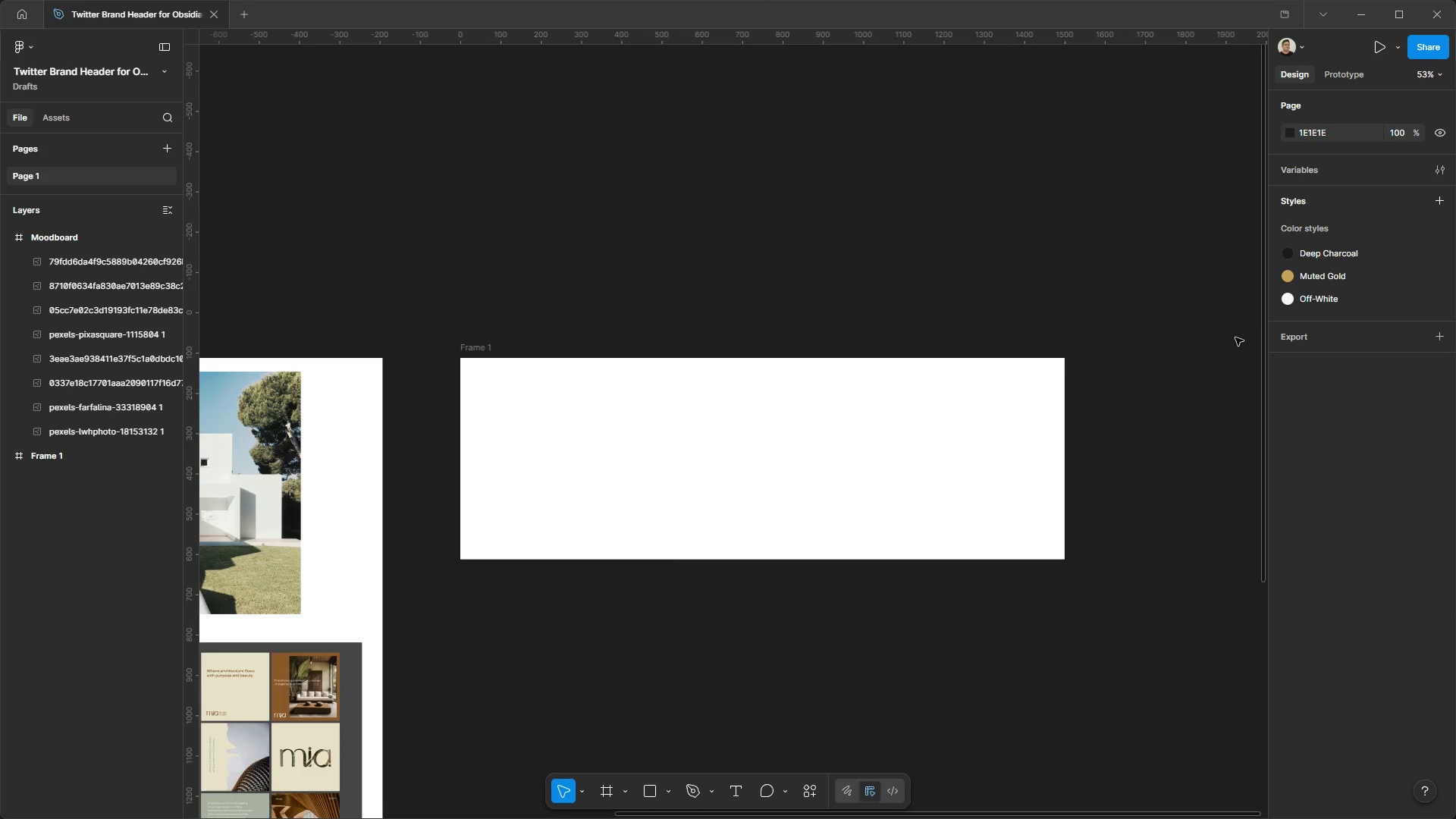 
hold_key(key=ControlLeft, duration=0.69)
hold_key(key=AltLeft, duration=0.66)
scroll: coordinate [1051, 251], scroll_direction: down, amount: 5.0
 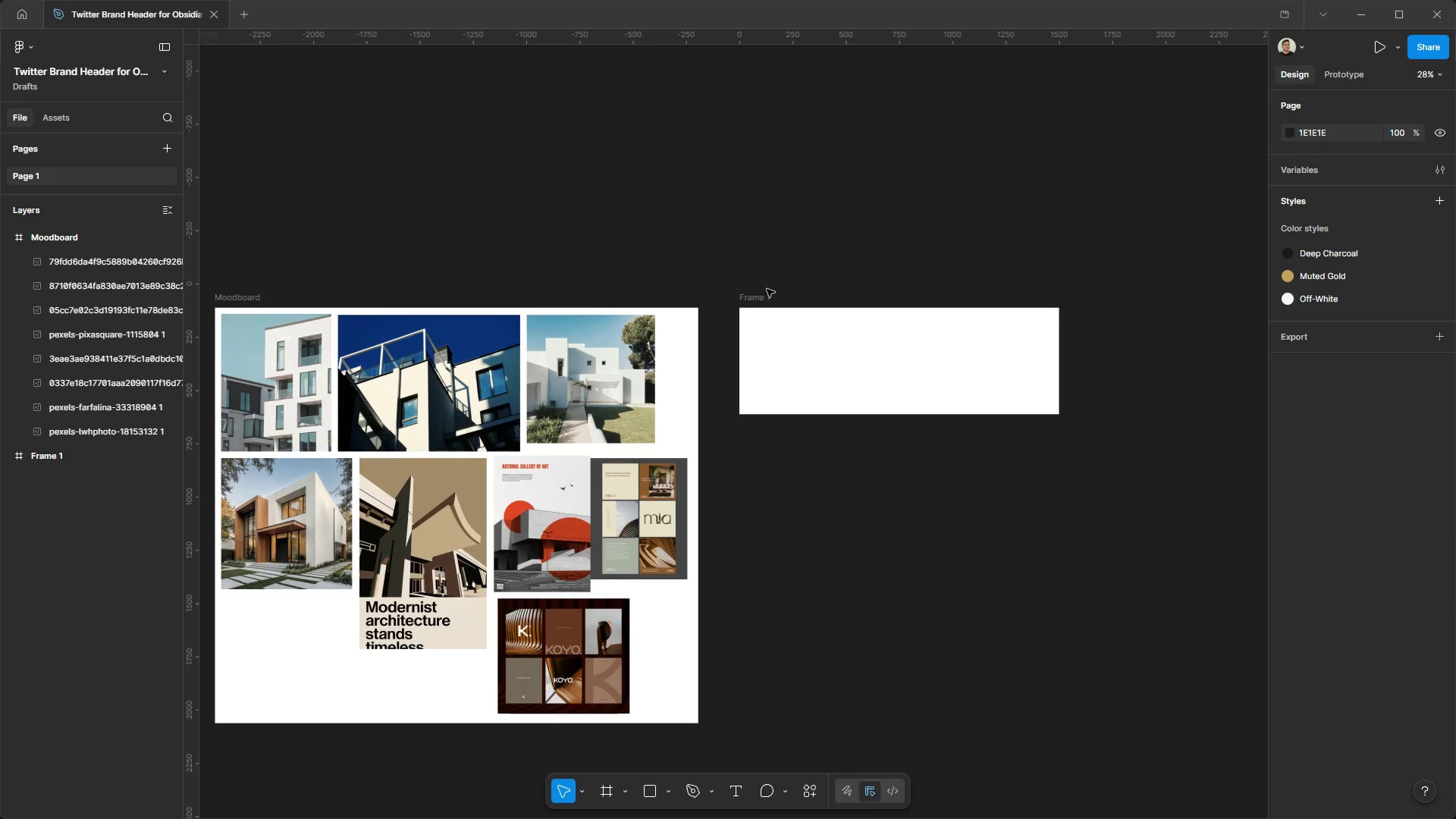 
left_click_drag(start_coordinate=[753, 299], to_coordinate=[723, 607])
 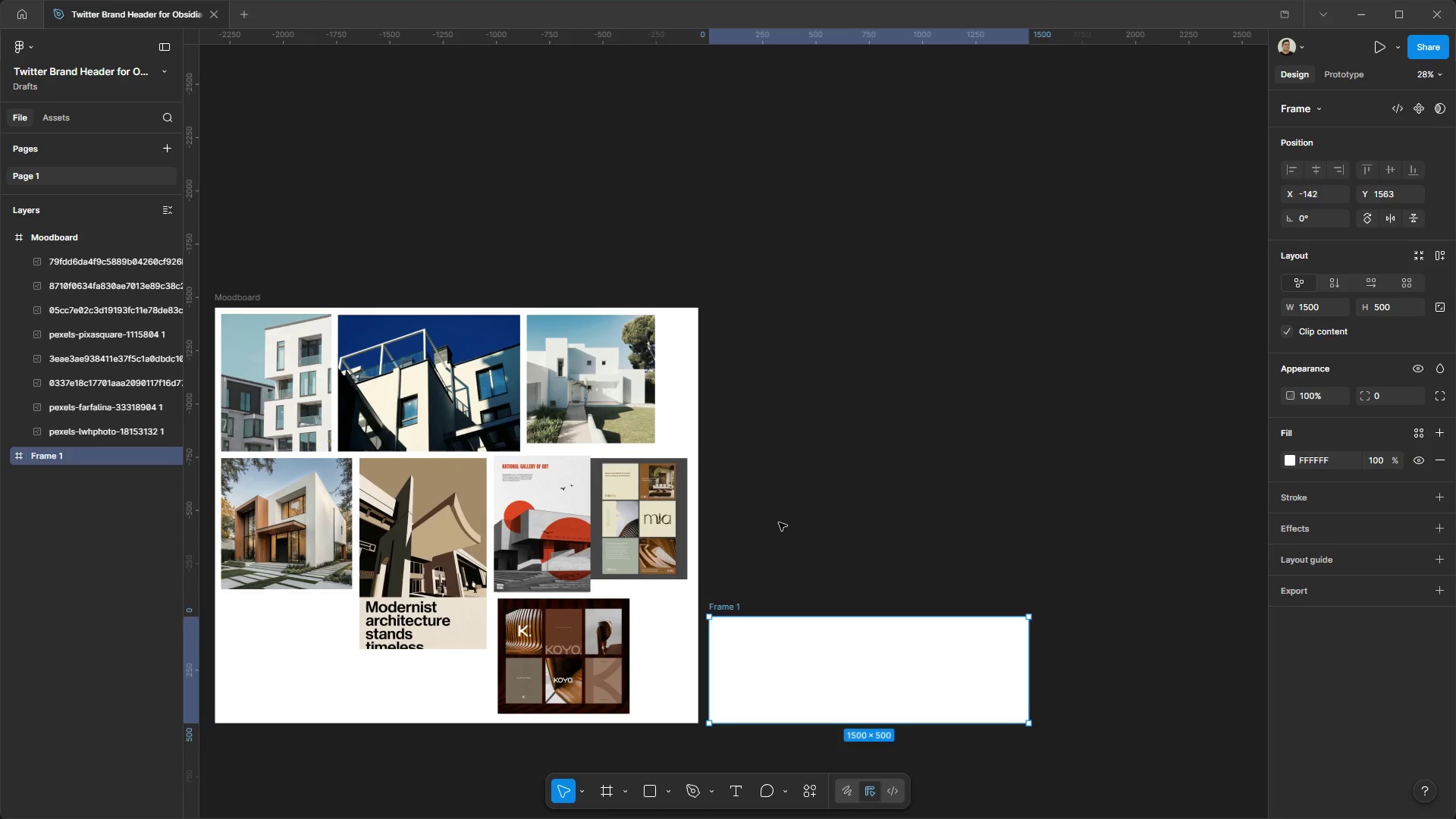 
left_click([779, 522])
 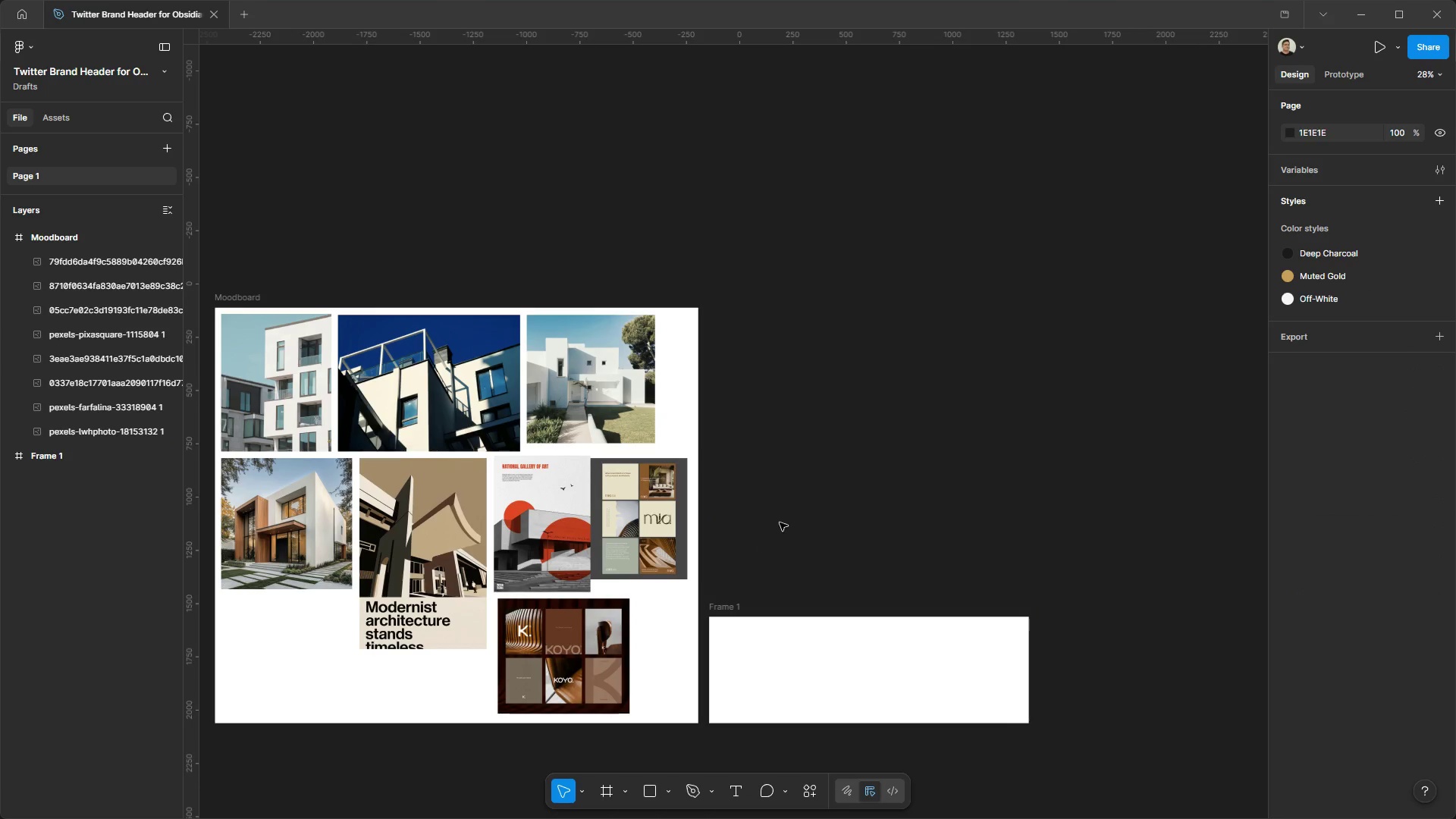 
hold_key(key=ControlLeft, duration=0.8)
hold_key(key=AltLeft, duration=0.73)
scroll: coordinate [776, 739], scroll_direction: up, amount: 4.0
 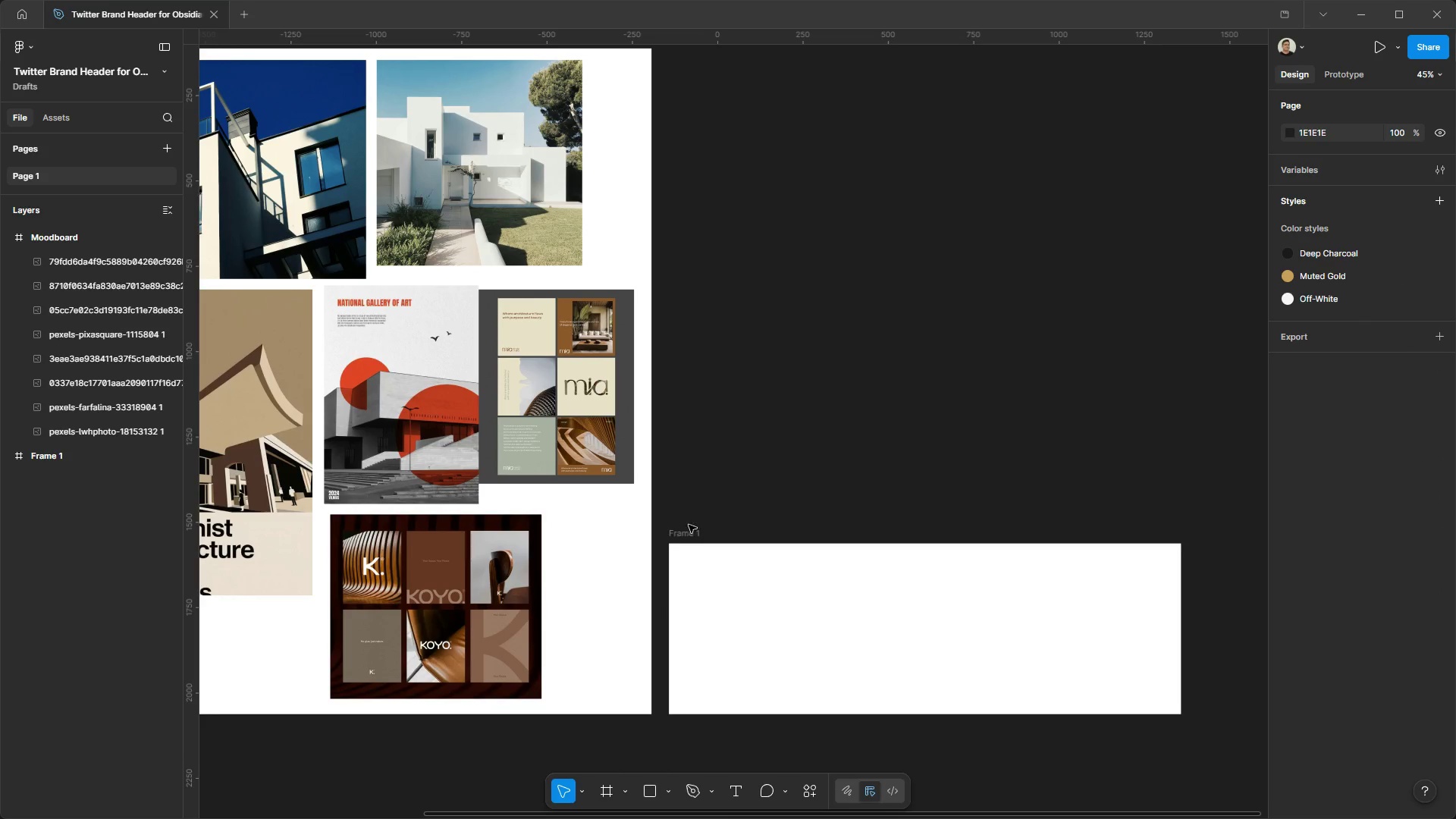 
hold_key(key=ControlLeft, duration=0.86)
hold_key(key=AltLeft, duration=0.81)
scroll: coordinate [430, 475], scroll_direction: none, amount: 0.0
 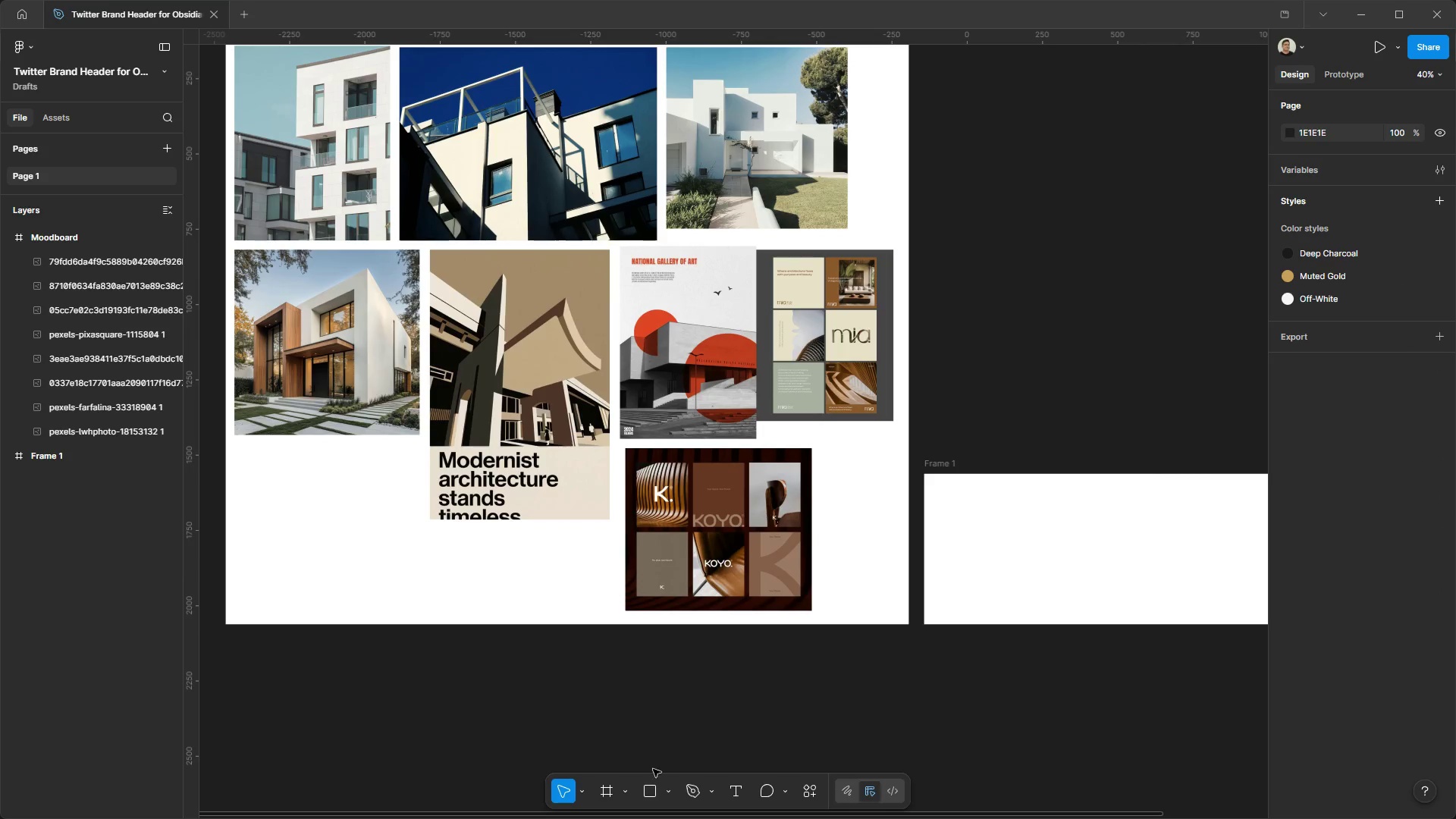 
left_click([647, 789])
 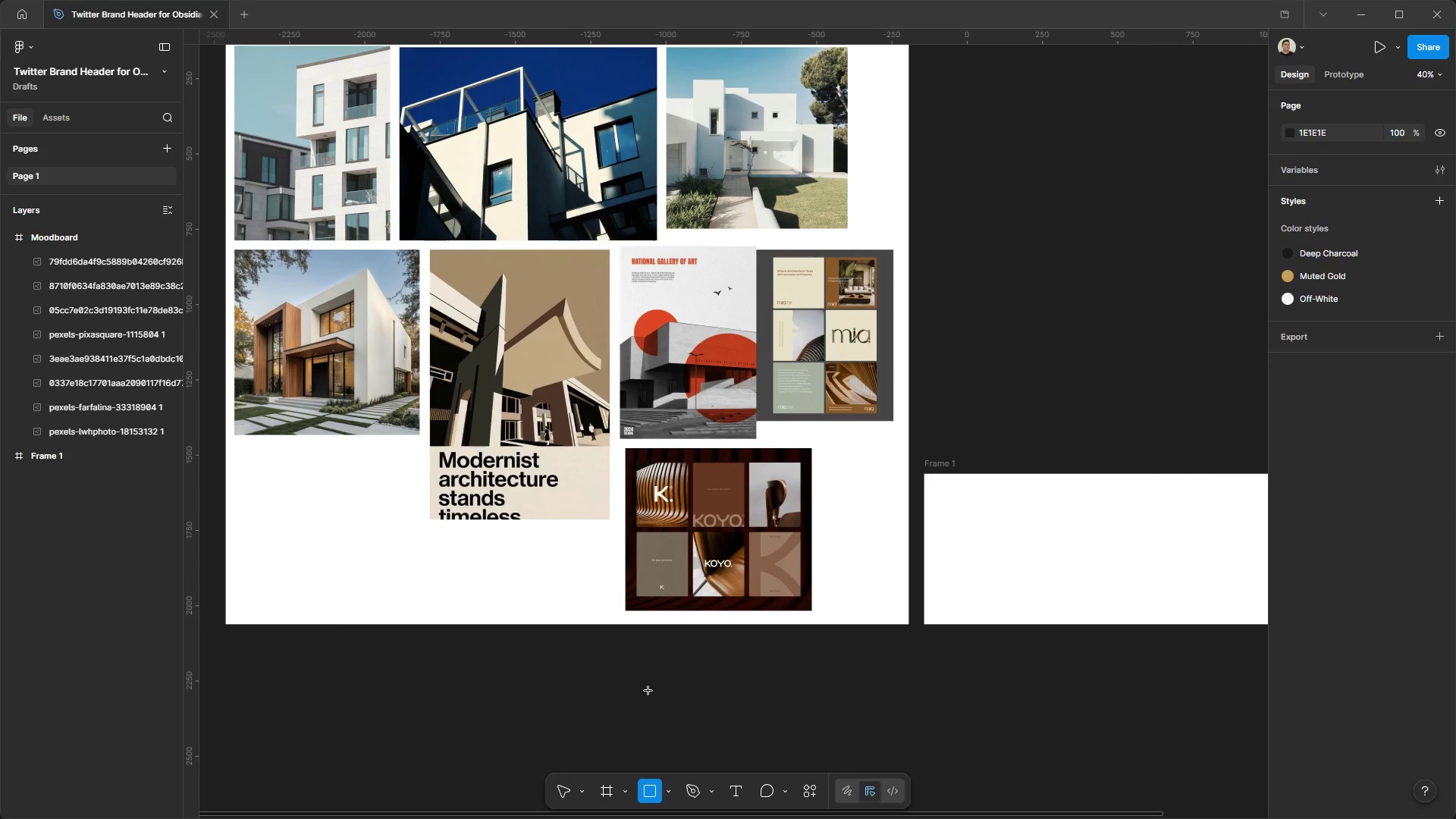 
hold_key(key=ControlLeft, duration=1.08)
hold_key(key=AltLeft, duration=1.03)
scroll: coordinate [861, 505], scroll_direction: up, amount: 1.0
 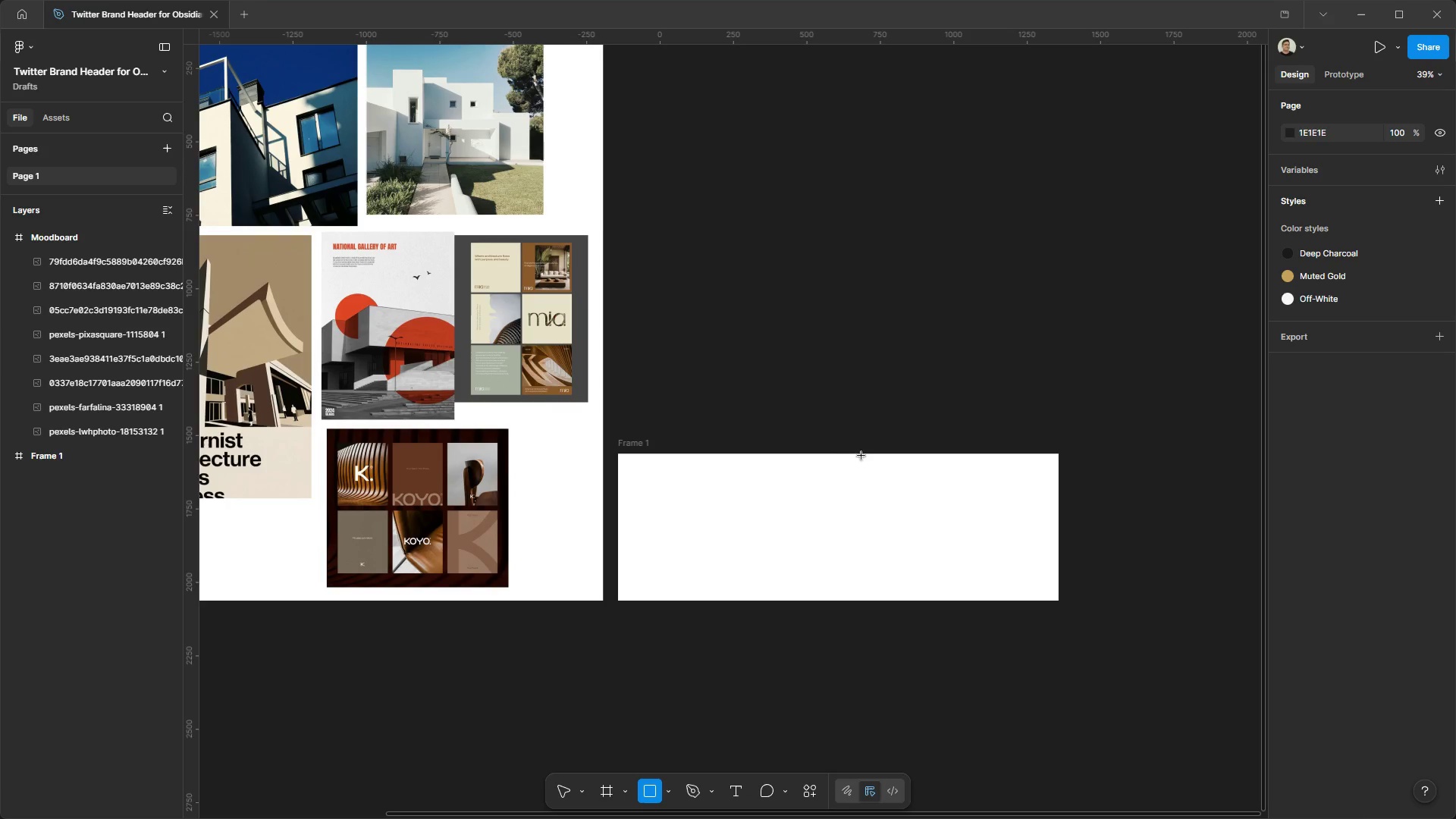 
left_click_drag(start_coordinate=[846, 428], to_coordinate=[1092, 642])
 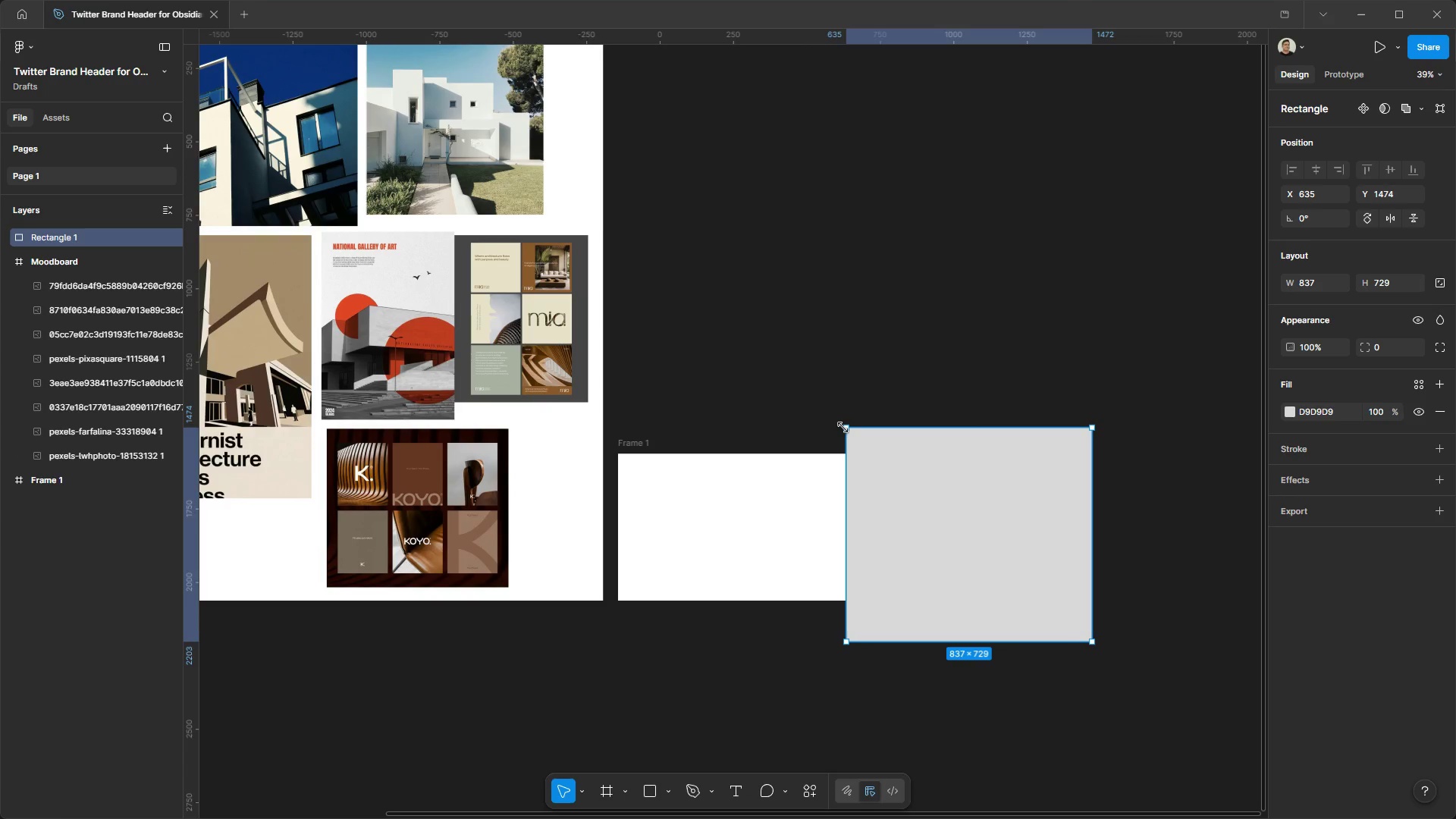 
left_click_drag(start_coordinate=[843, 427], to_coordinate=[834, 422])
 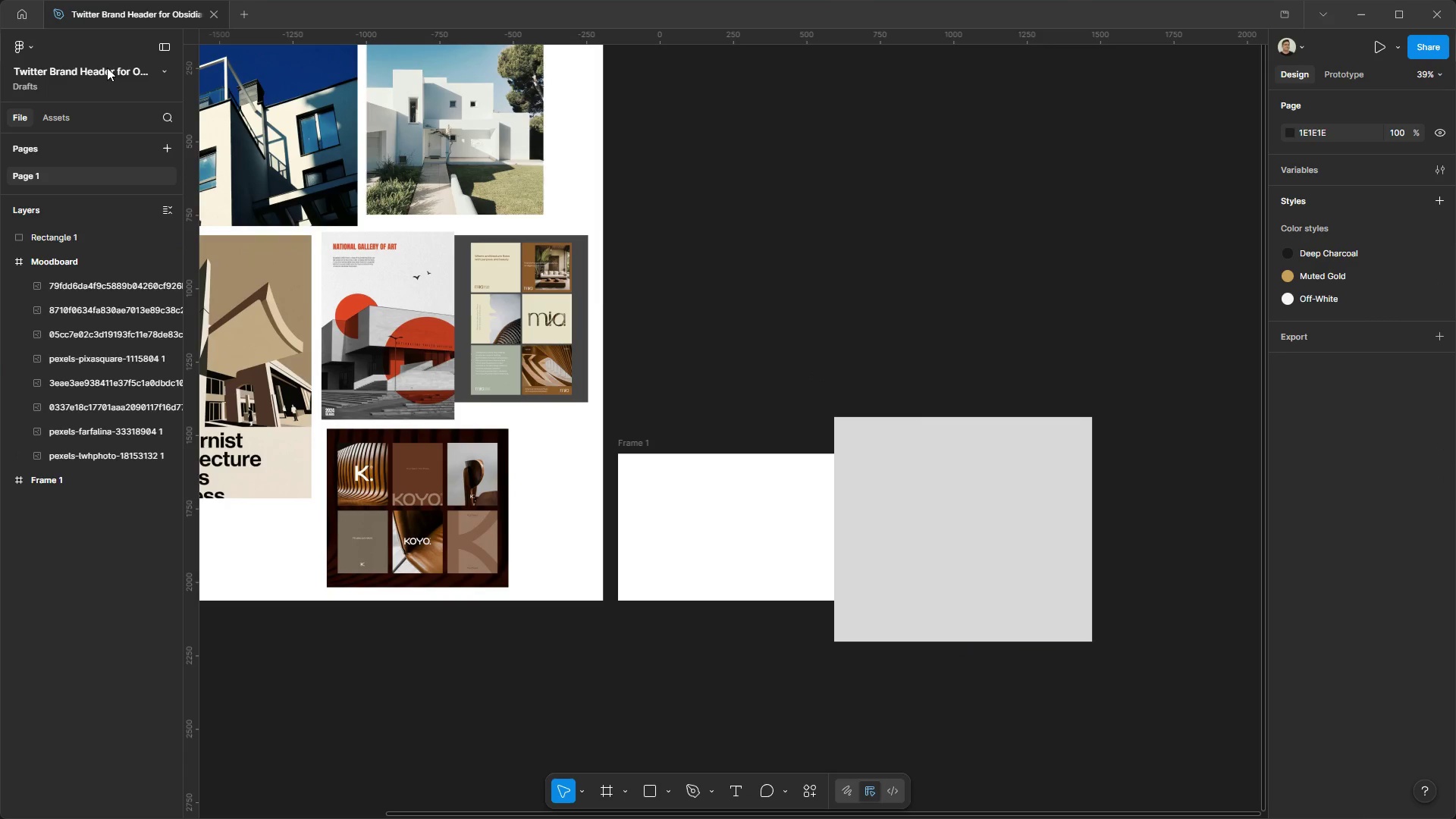 
hold_key(key=ShiftLeft, duration=0.86)
 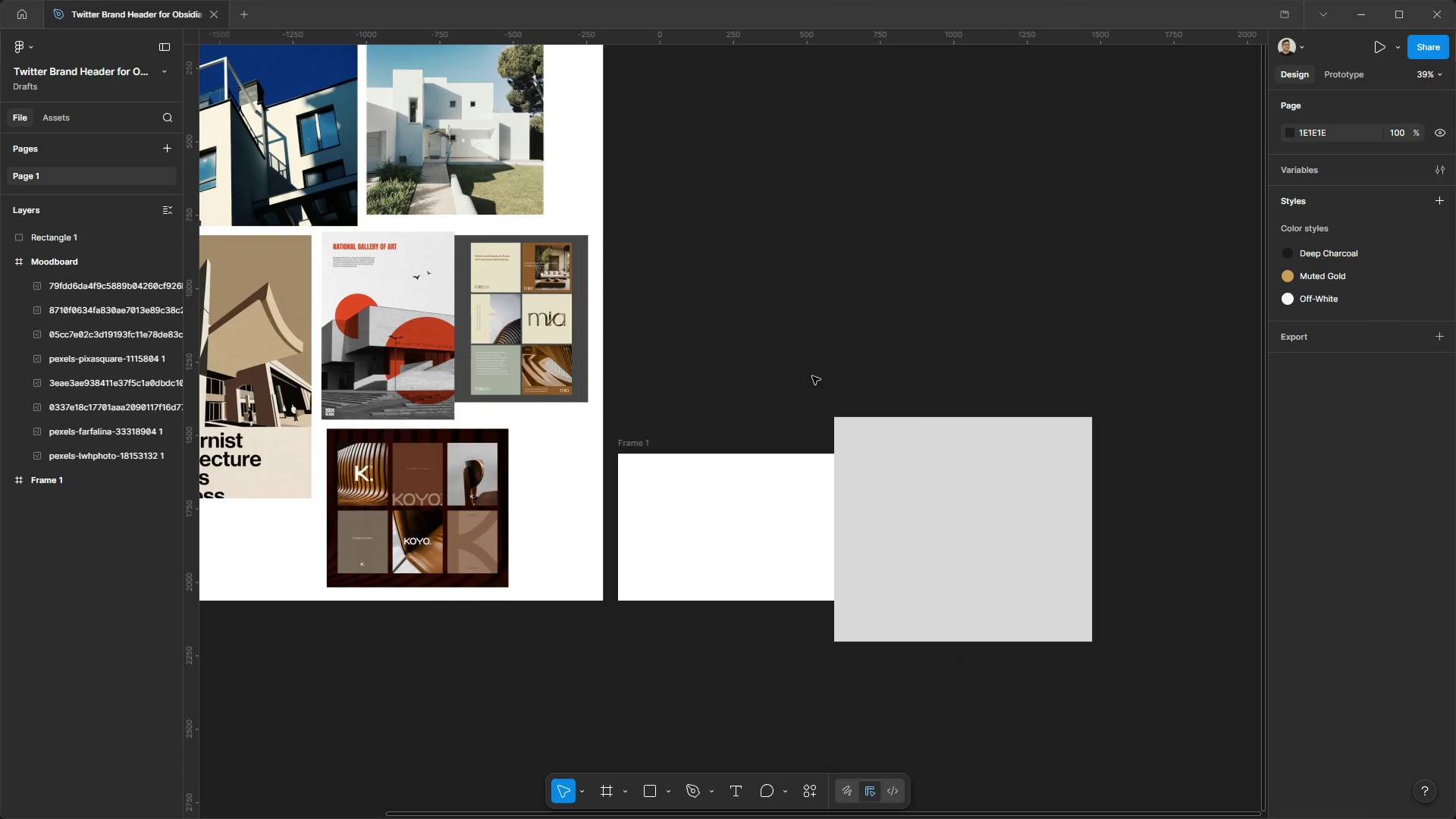 
left_click_drag(start_coordinate=[932, 488], to_coordinate=[912, 517])
 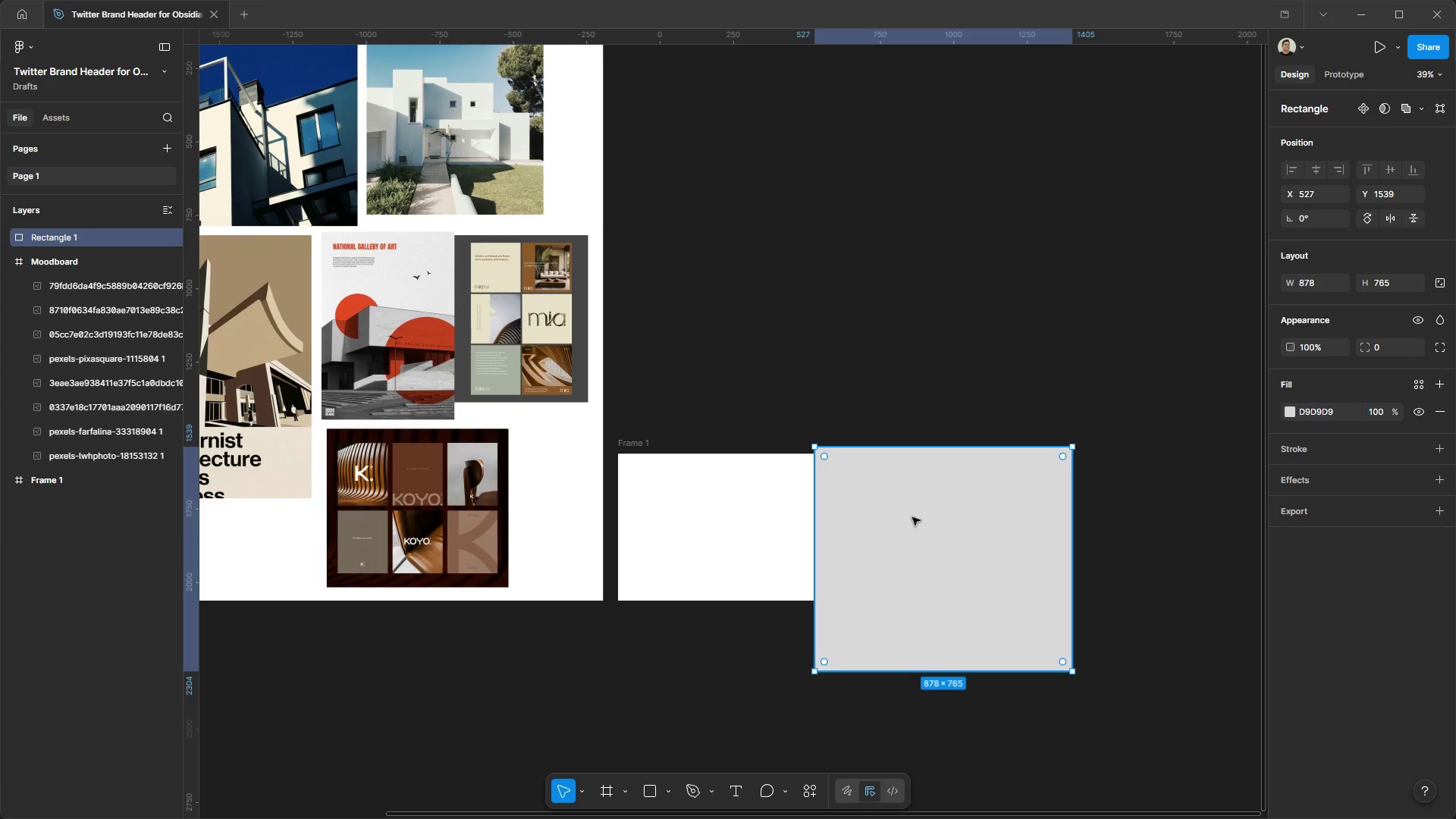 
left_click_drag(start_coordinate=[912, 517], to_coordinate=[972, 484])
 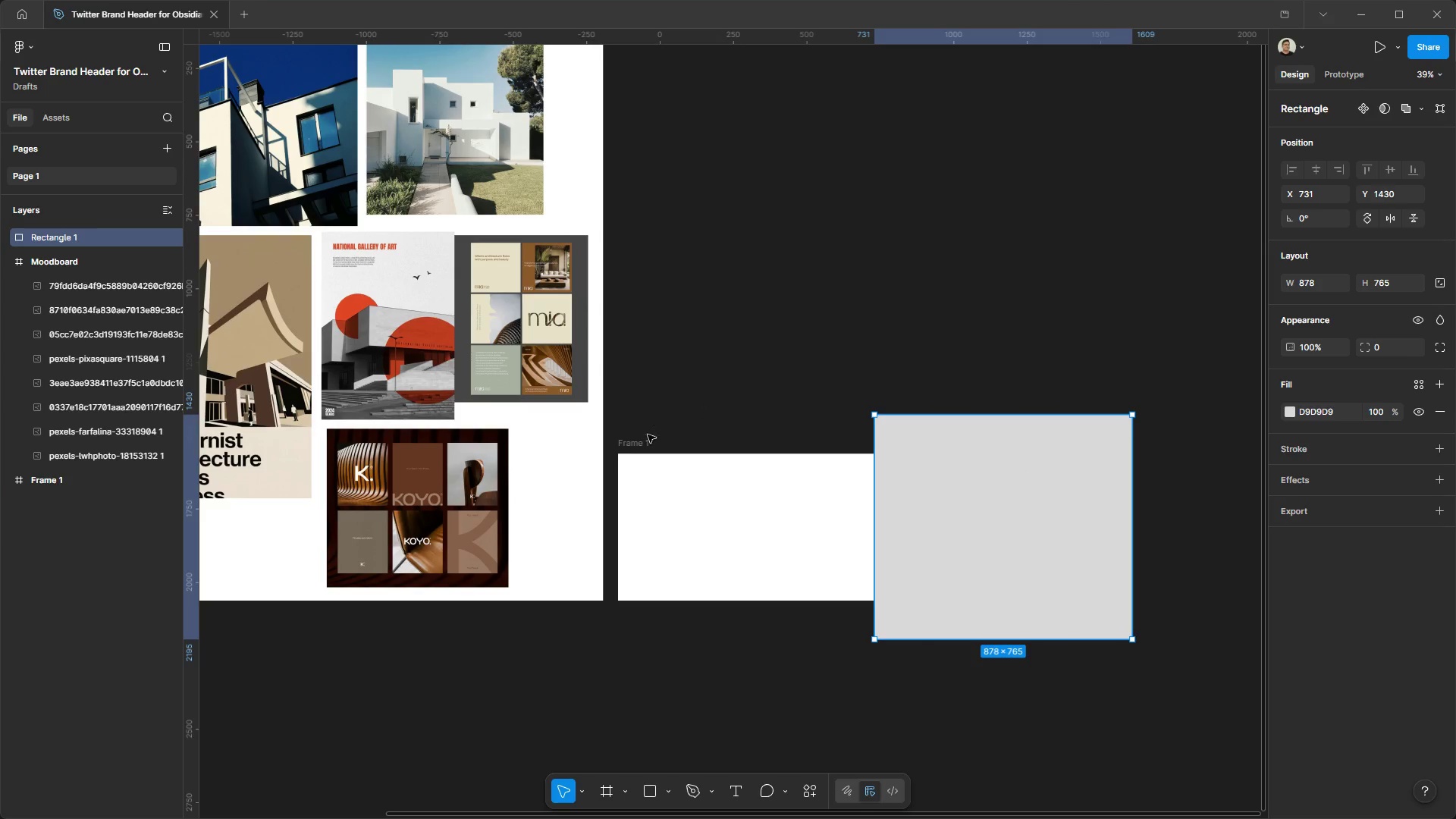 
left_click([642, 448])
 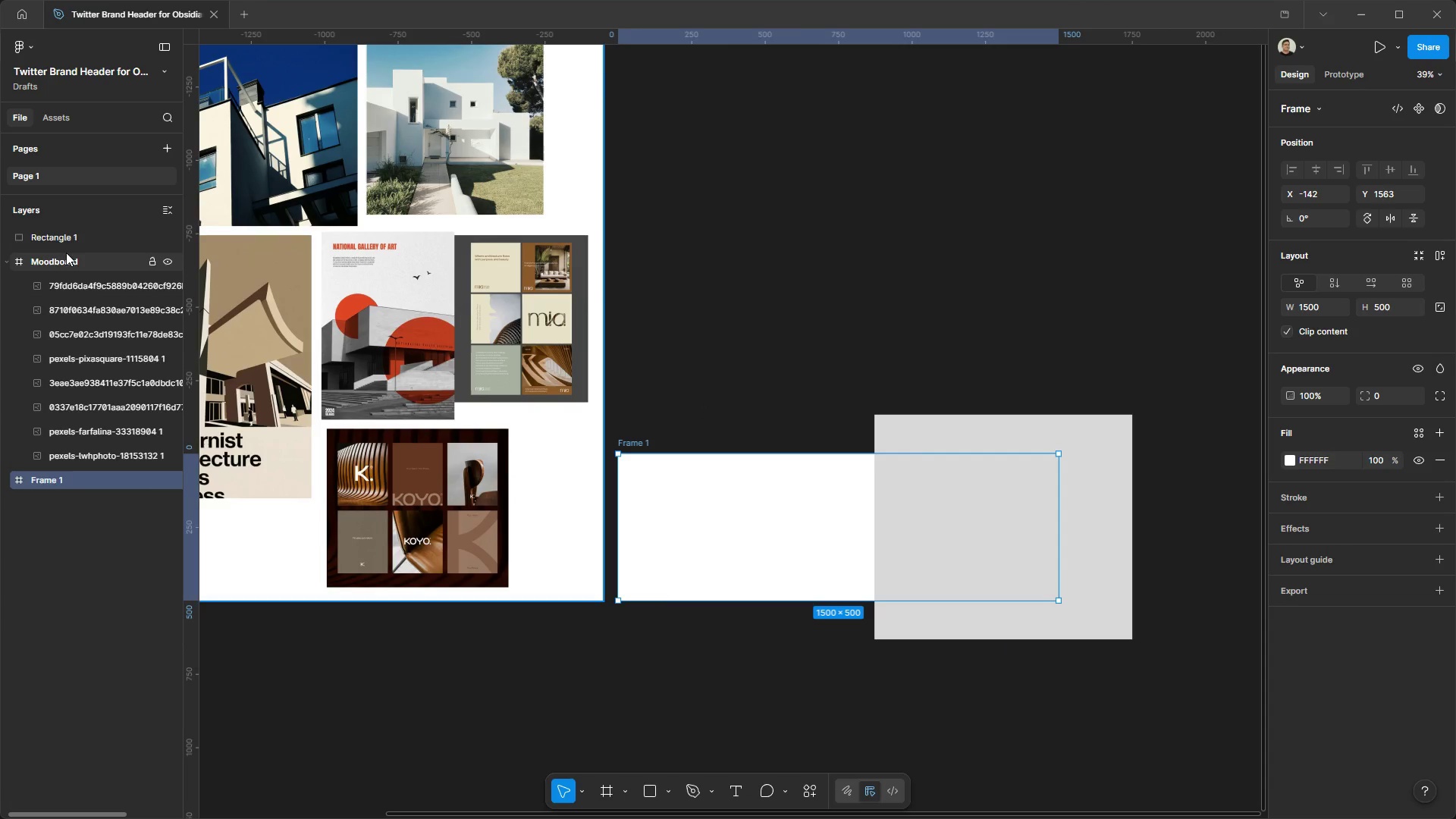 
left_click([69, 236])
 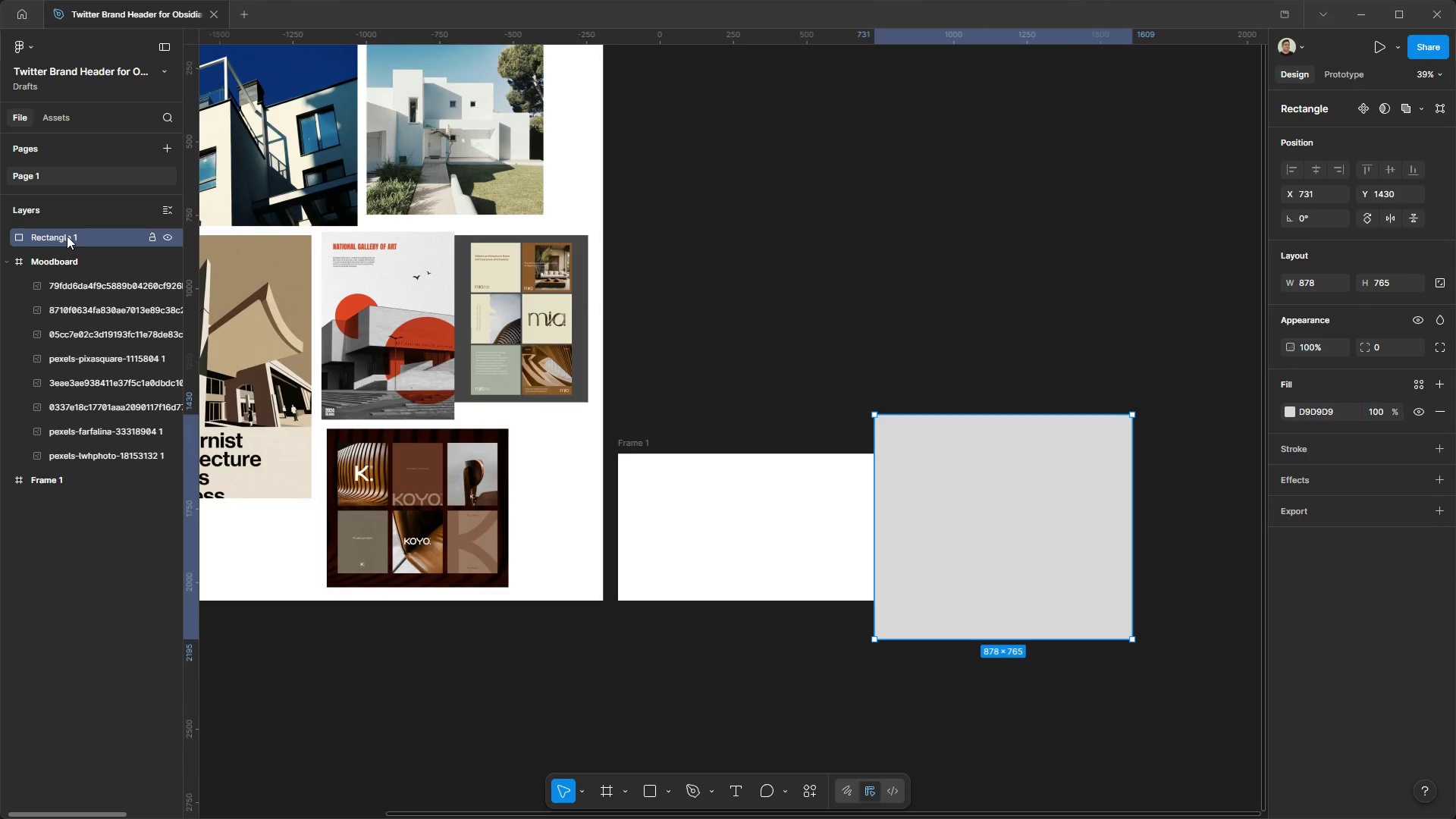 
left_click_drag(start_coordinate=[67, 237], to_coordinate=[66, 482])
 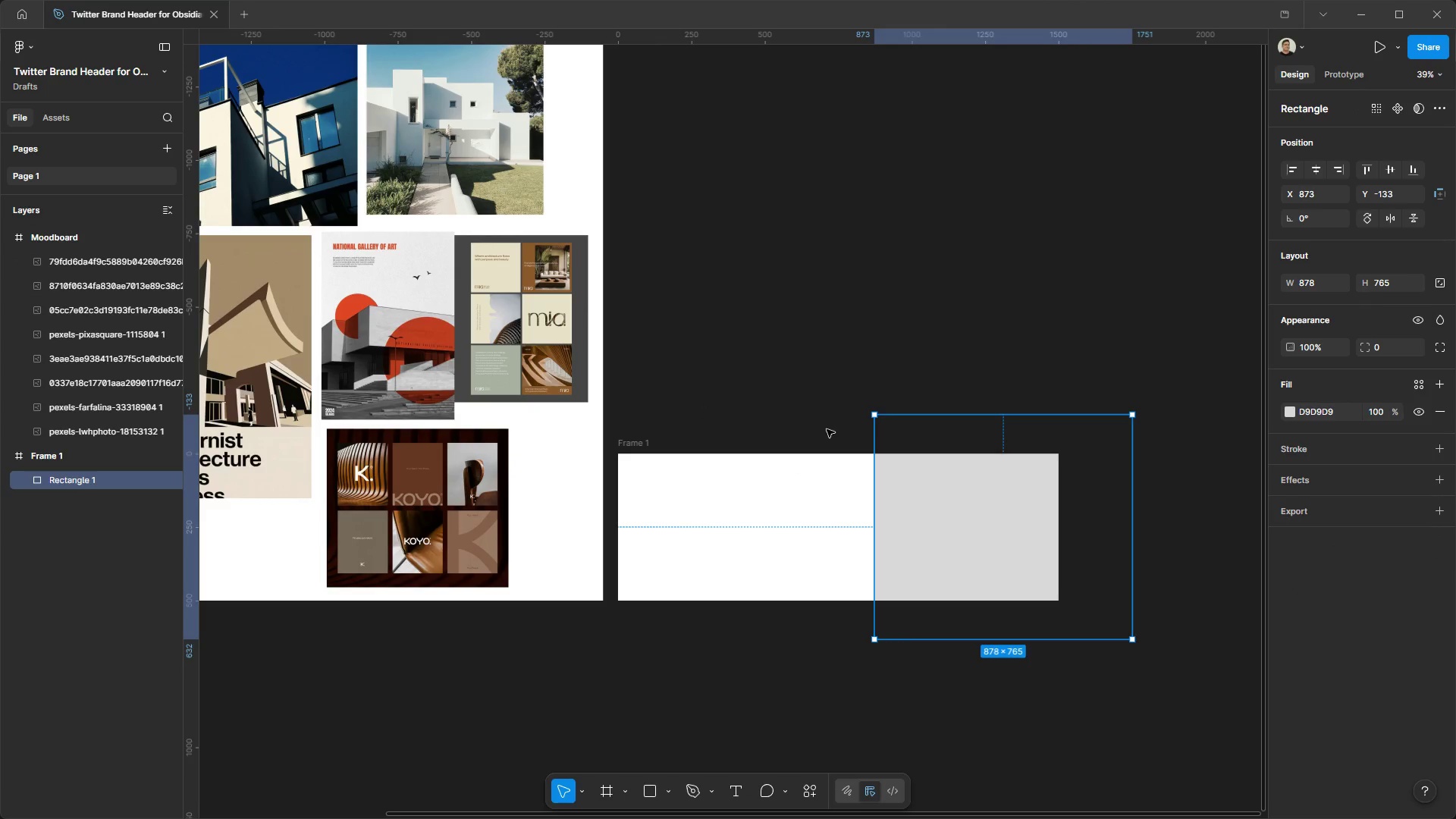 
left_click([842, 407])
 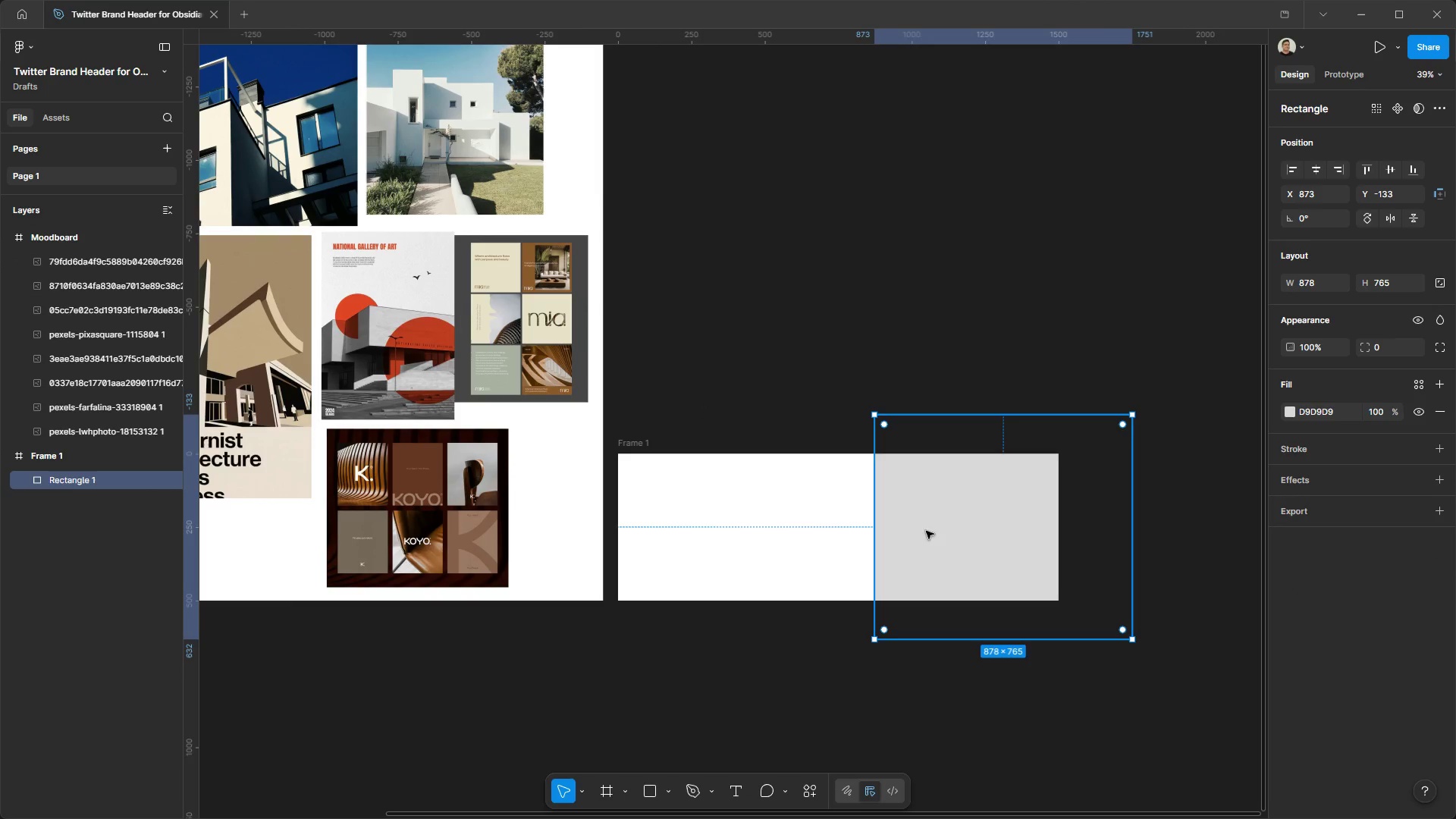 
left_click_drag(start_coordinate=[945, 534], to_coordinate=[905, 536])
 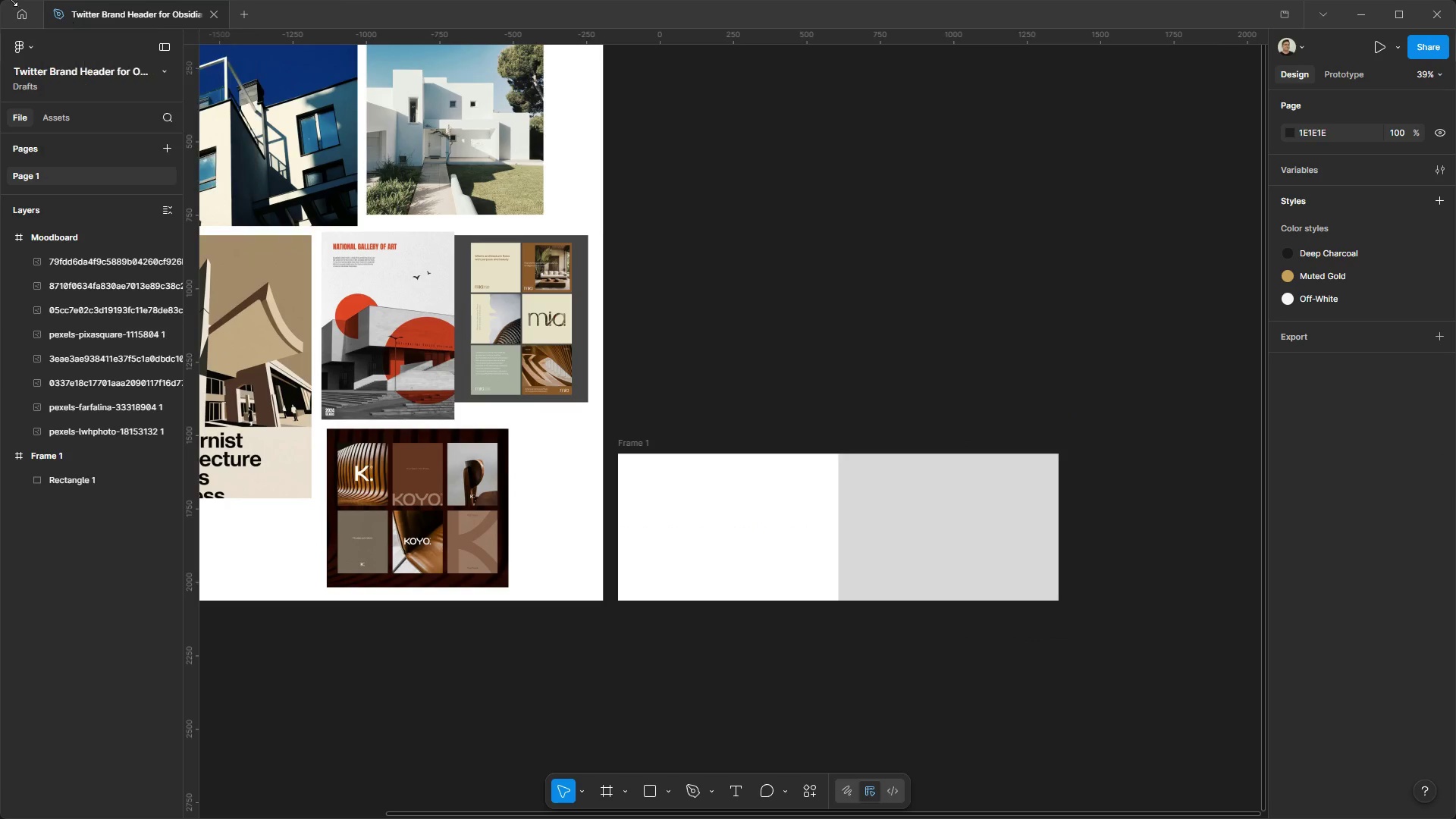 
left_click([21, 18])
 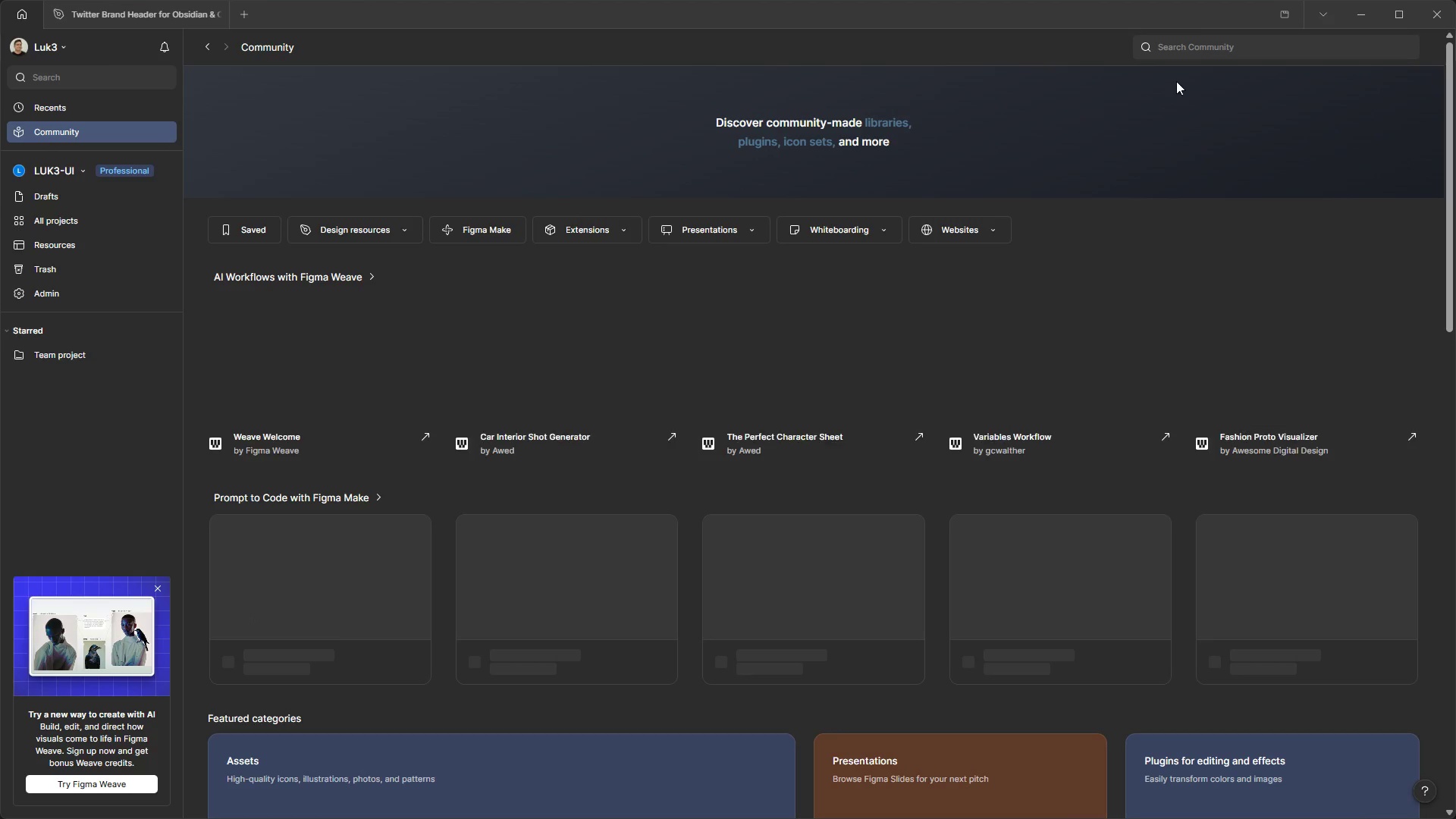 
left_click_drag(start_coordinate=[61, 111], to_coordinate=[318, 78])
 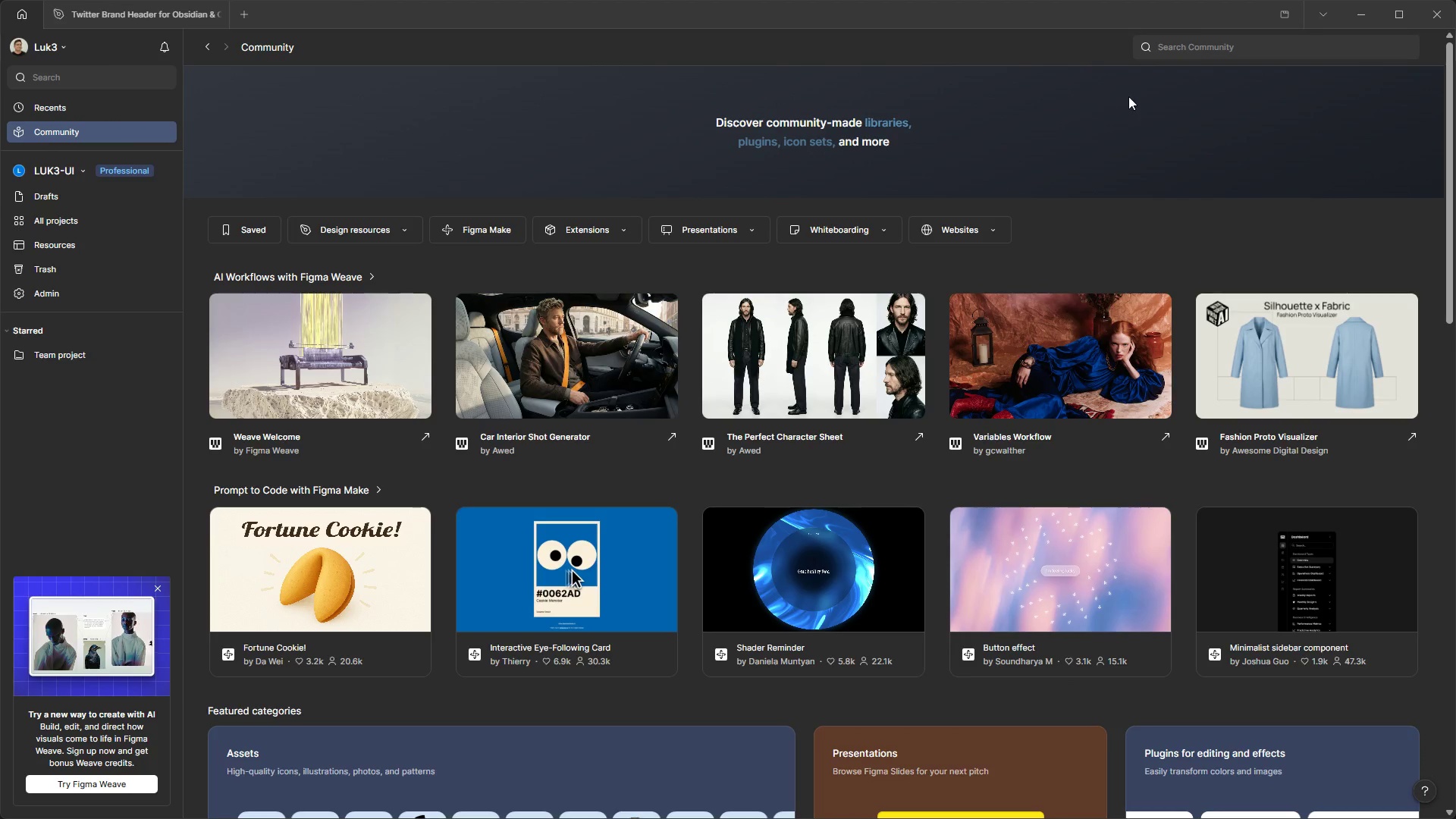 
left_click([1204, 48])
 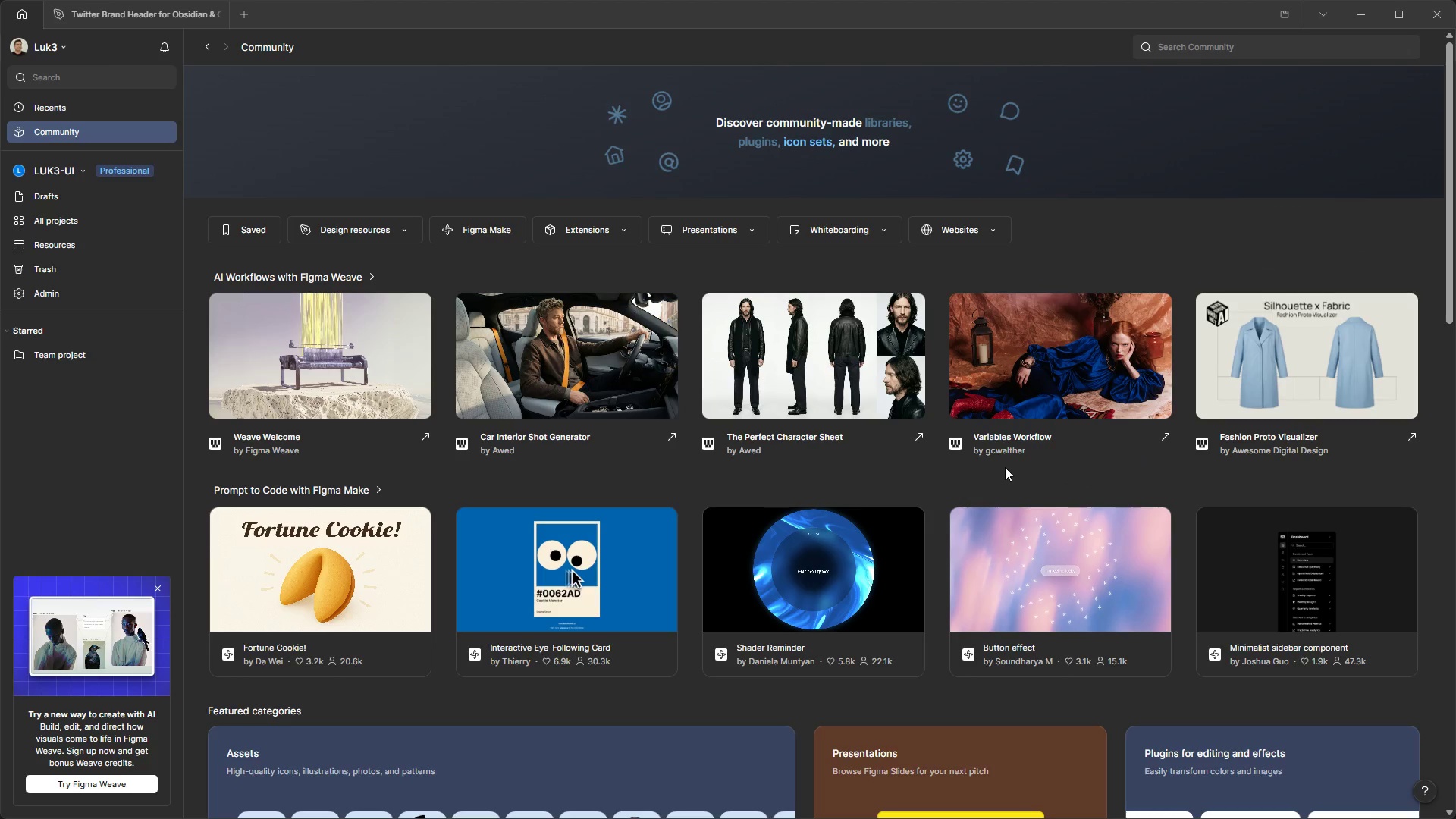 
wait(22.55)
 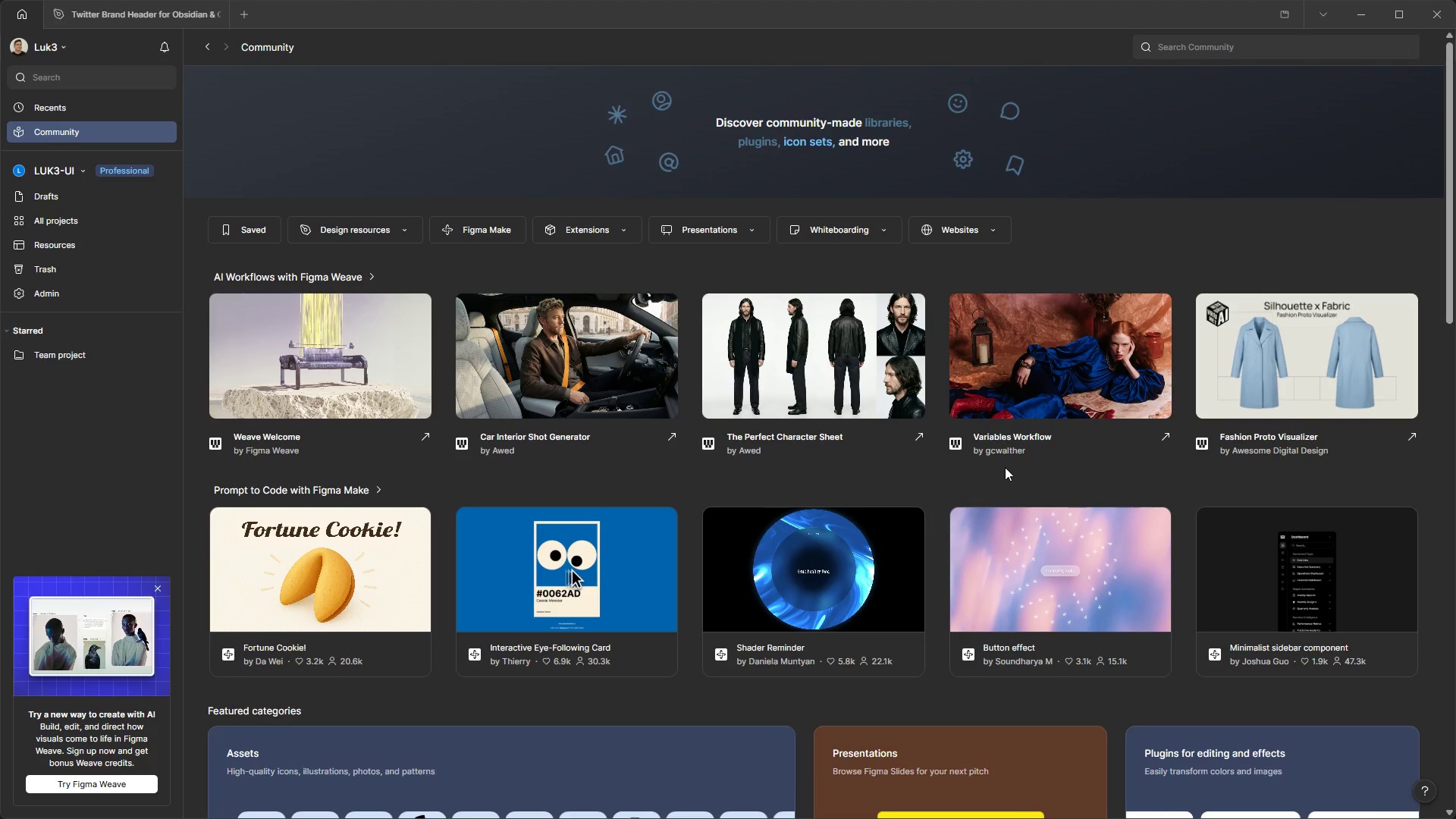 
left_click([399, 229])
 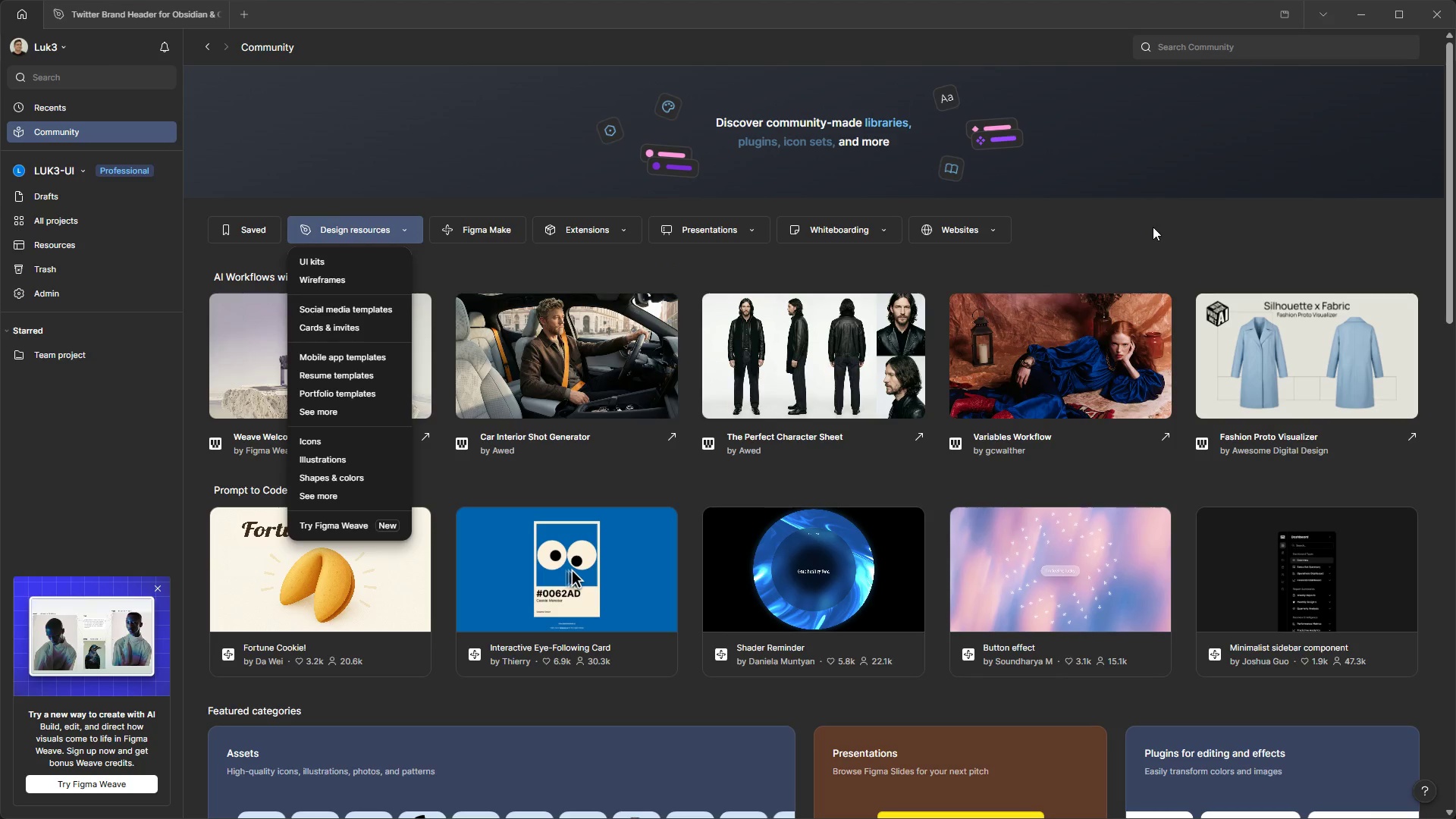 
wait(14.3)
 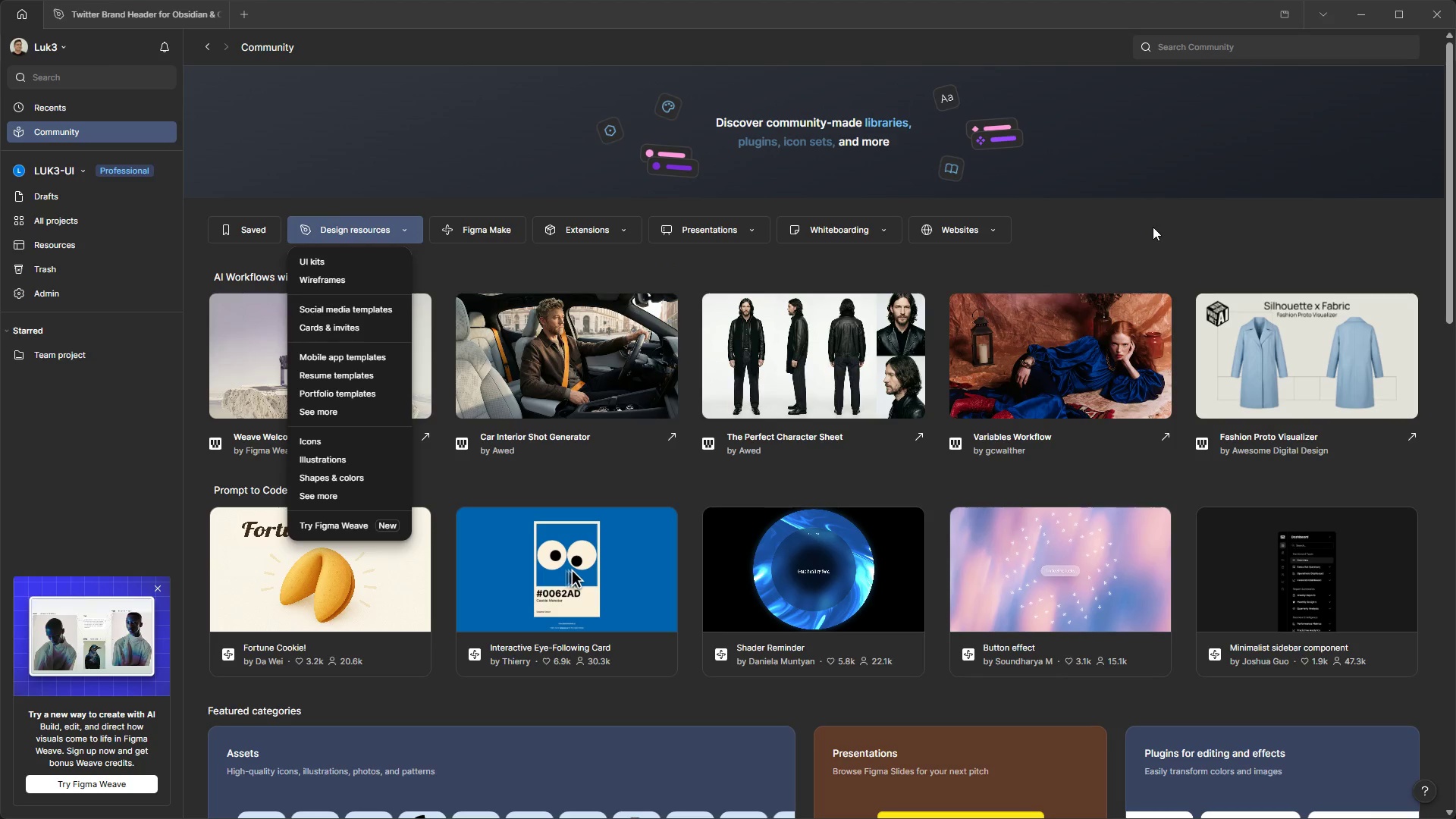 
left_click([334, 410])
 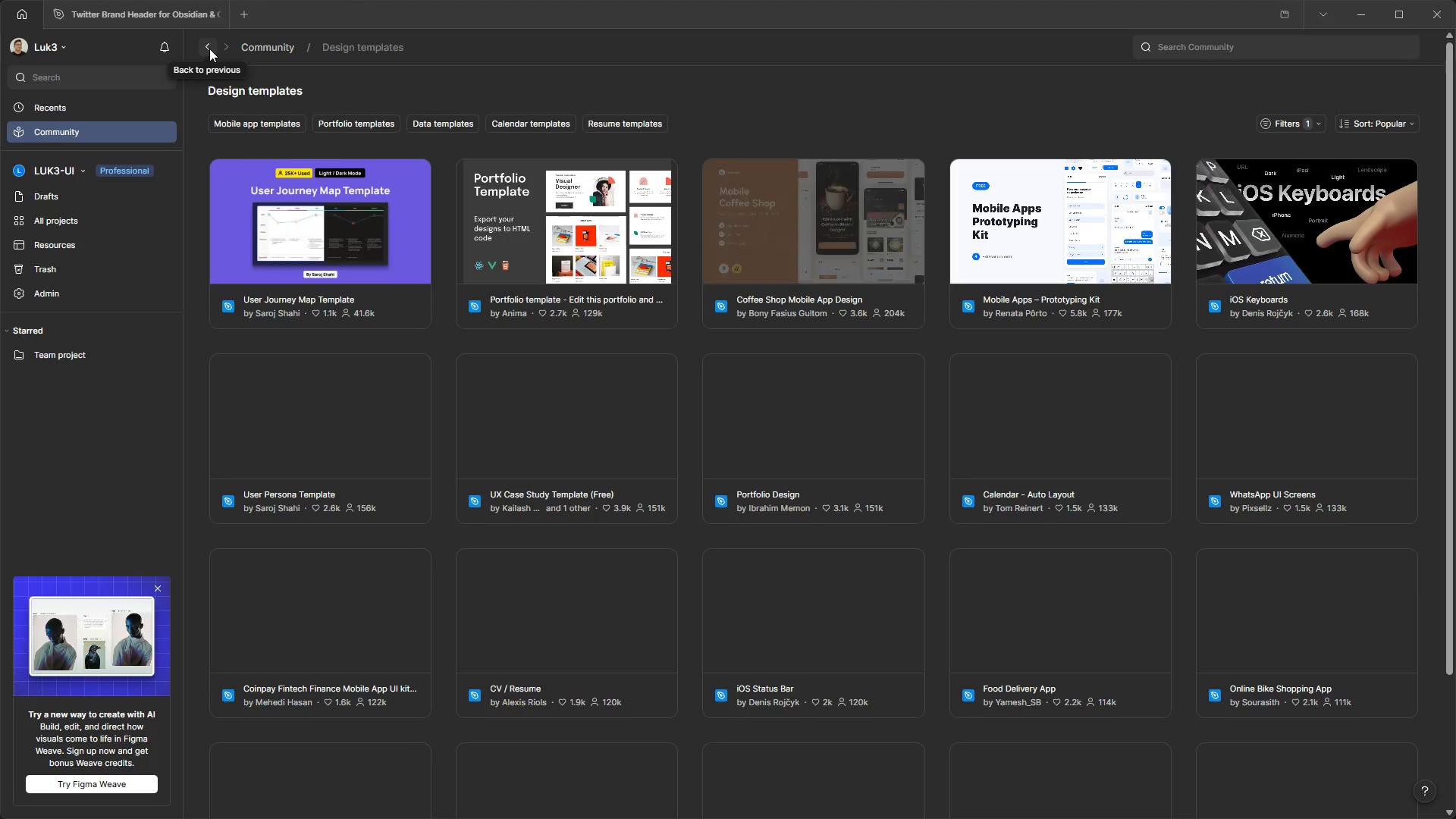 
wait(7.34)
 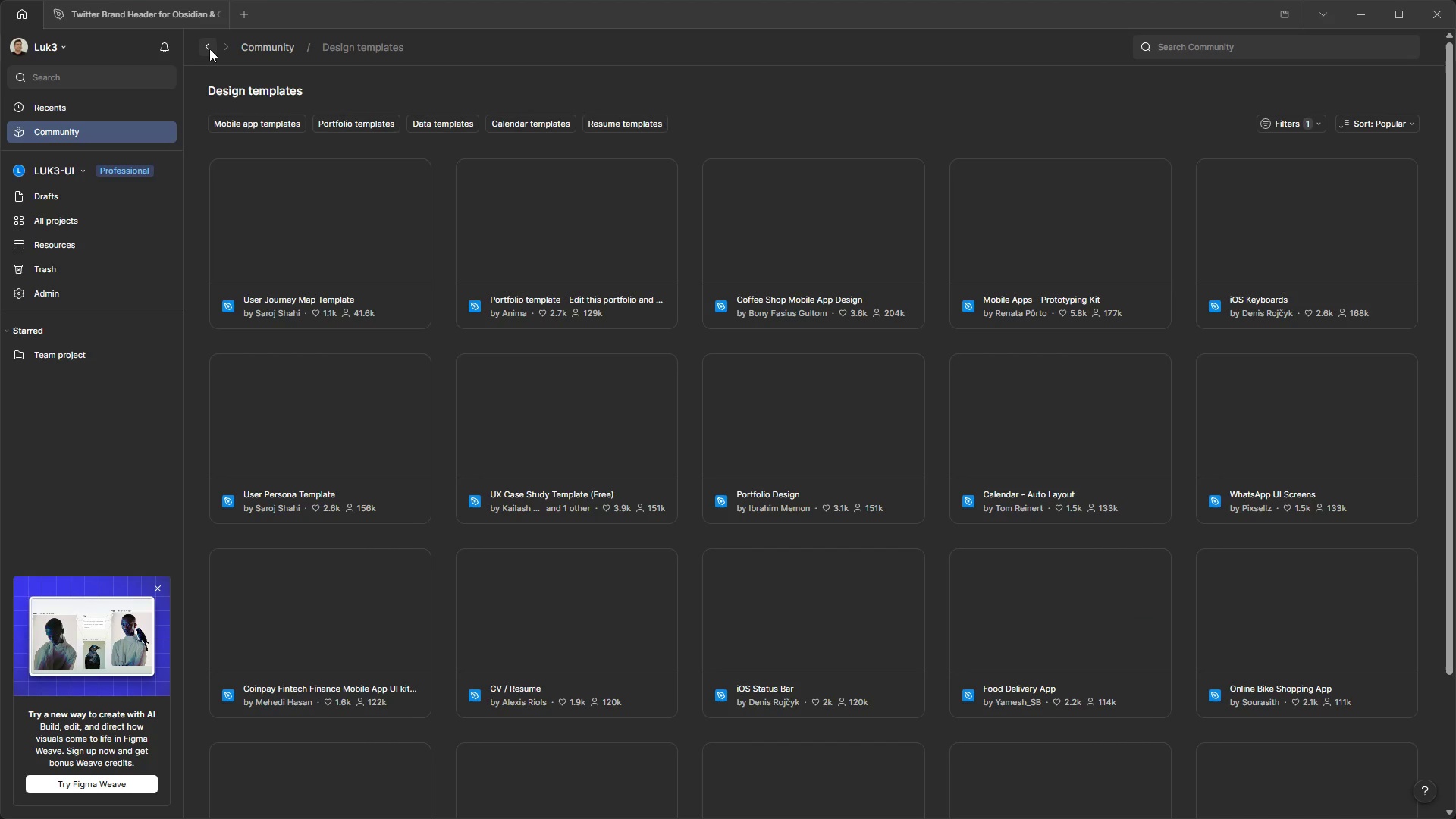 
left_click([209, 49])
 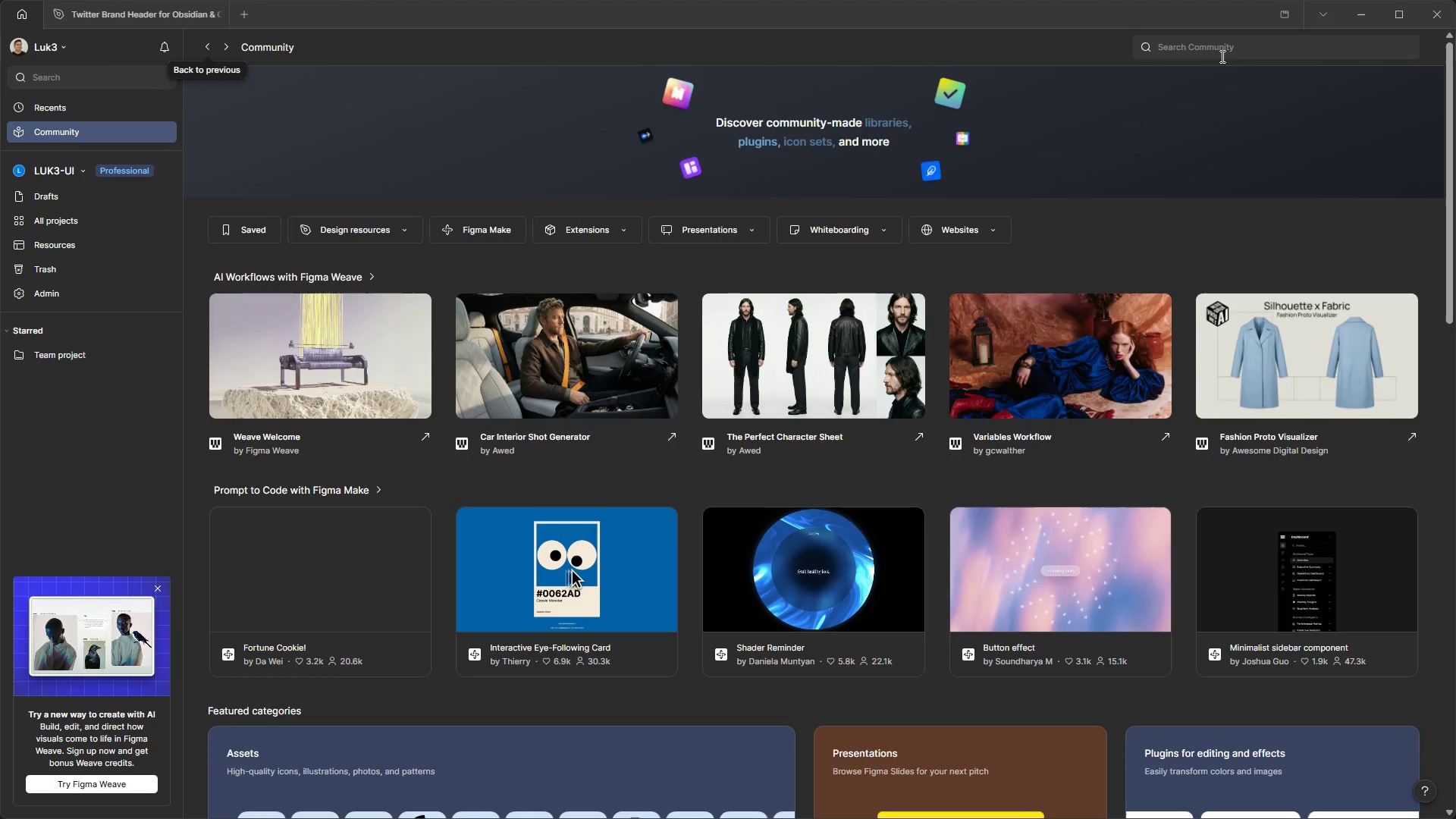 
left_click([1221, 46])
 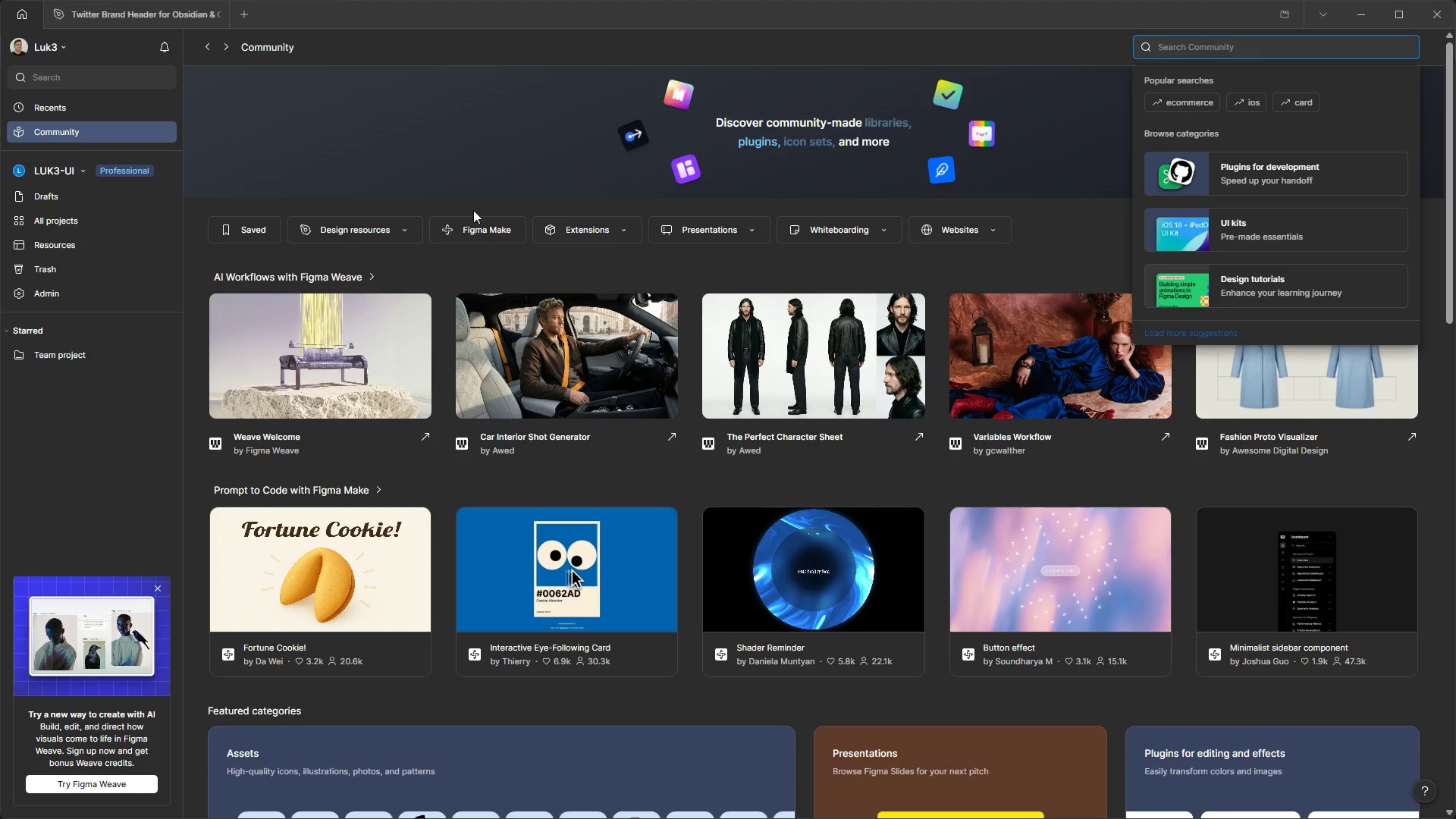 
left_click([384, 240])
 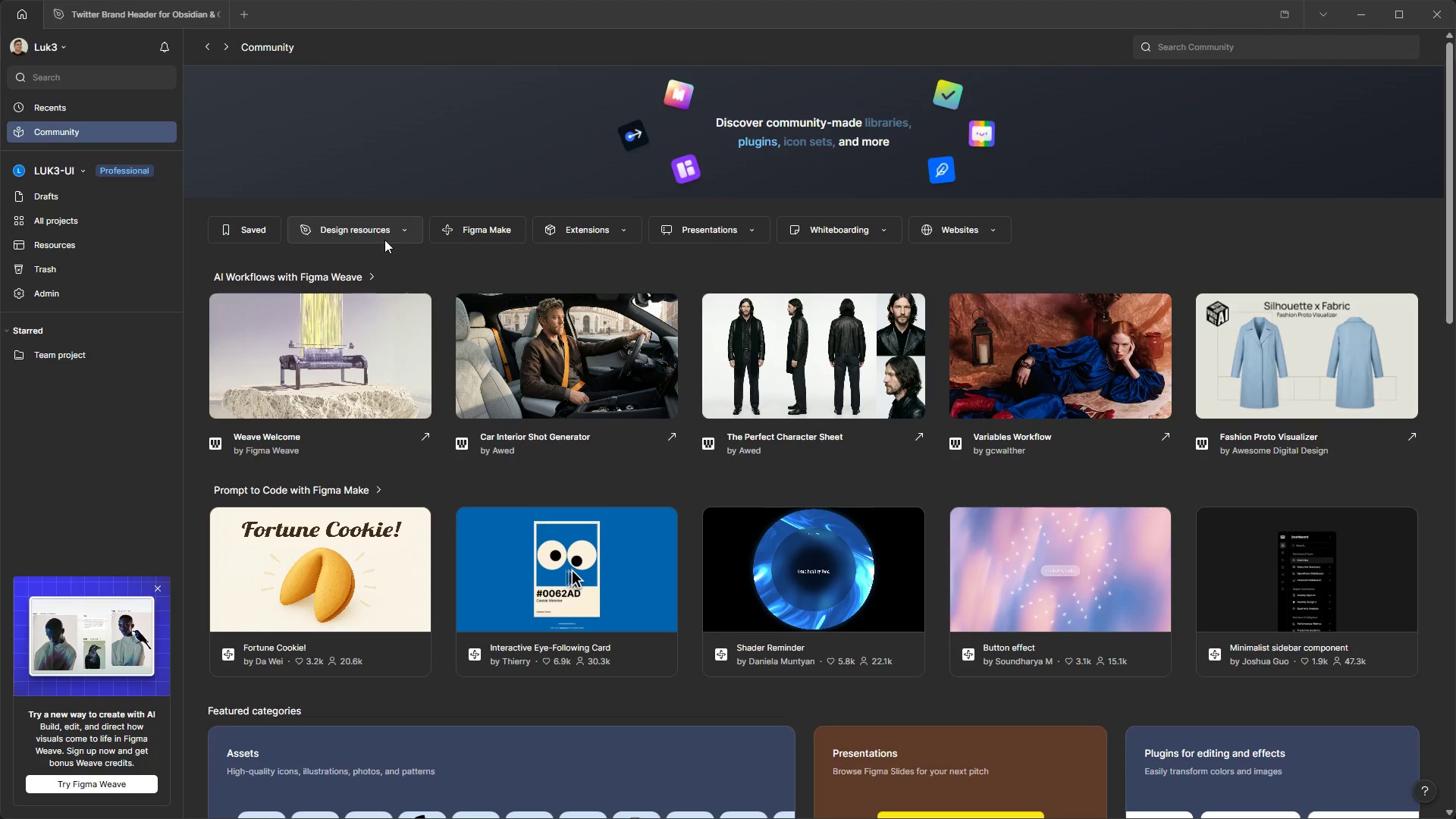 
mouse_move([400, 251])
 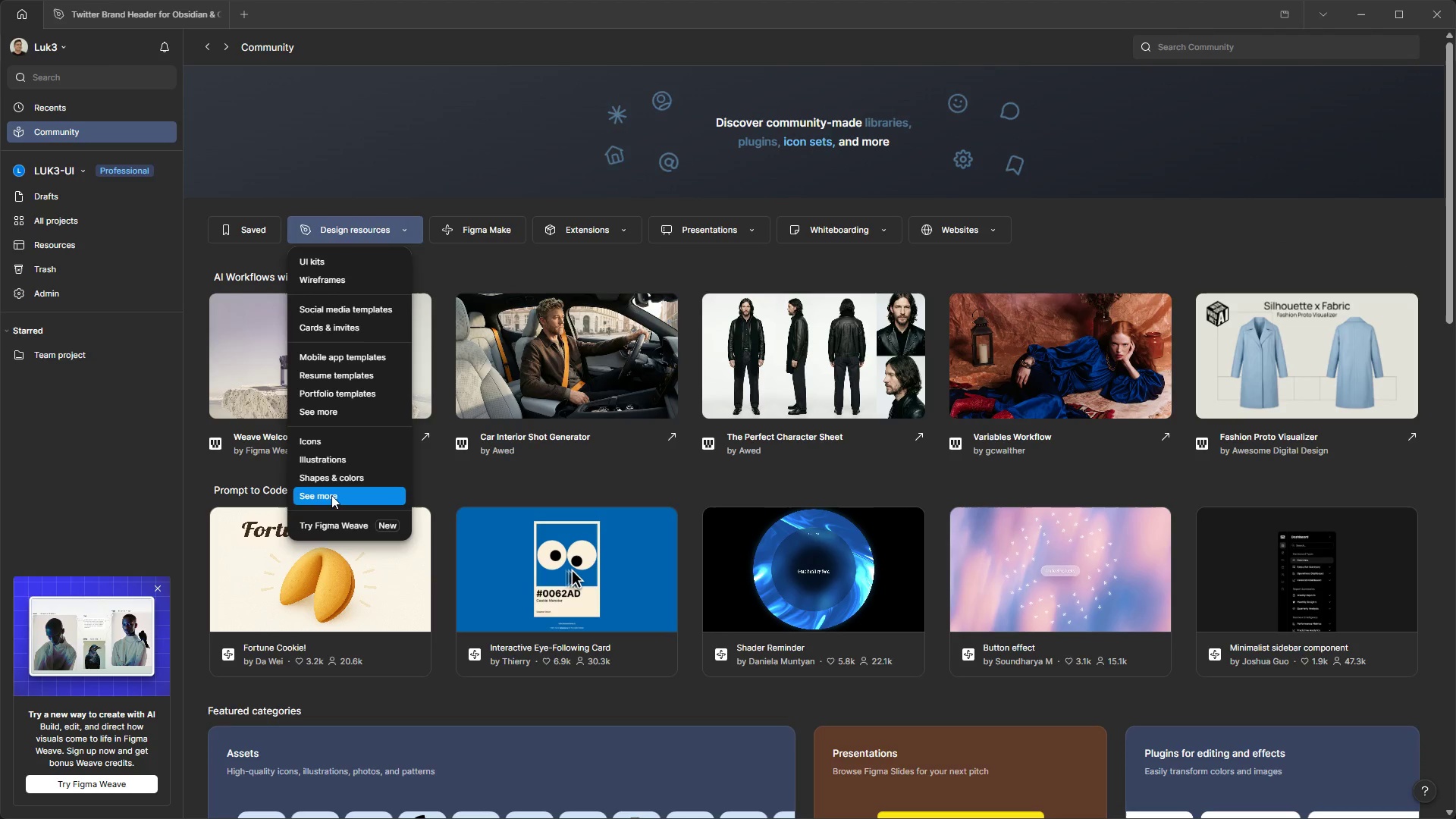 
left_click([380, 314])
 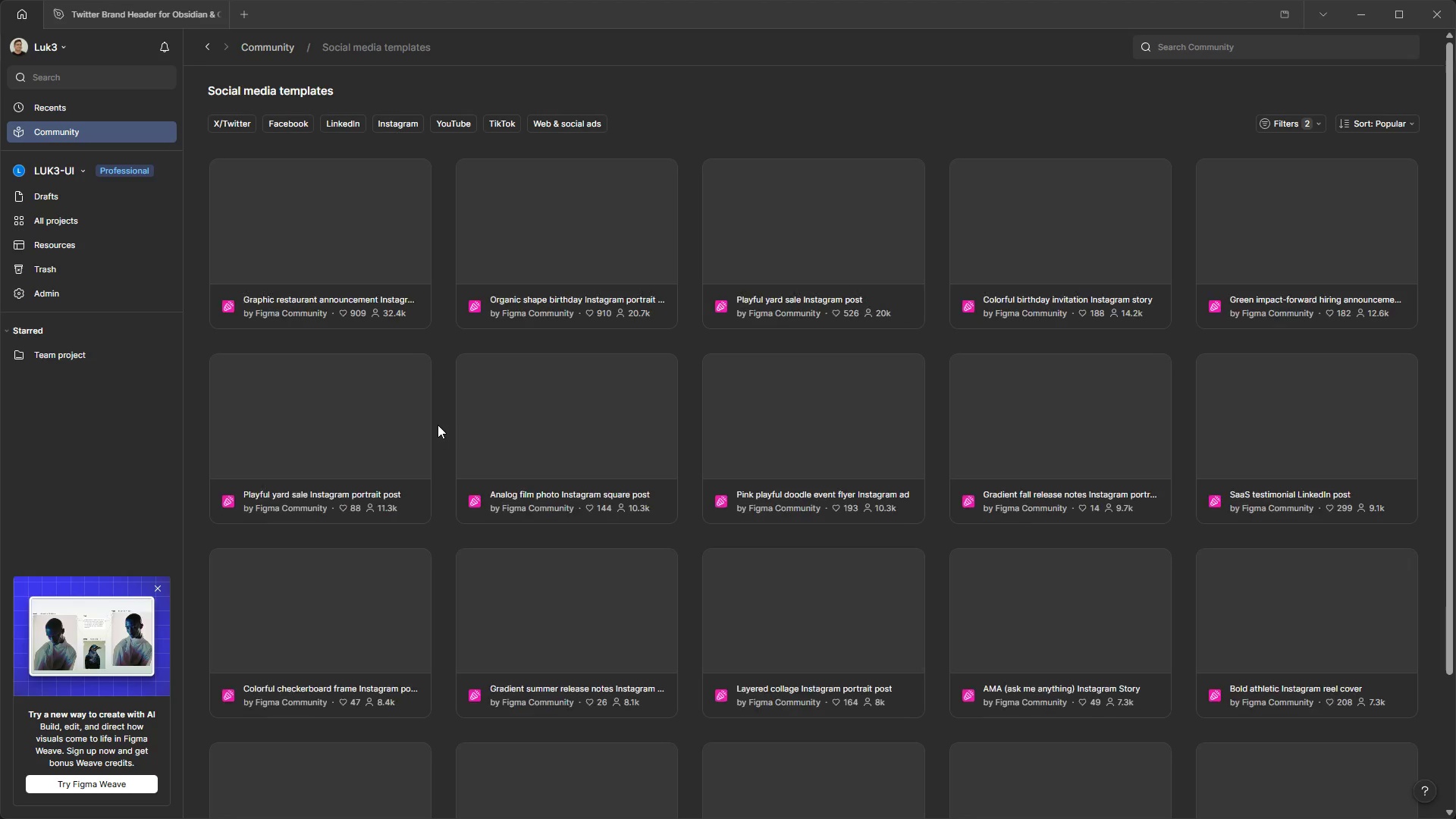 
mouse_move([808, 115])
 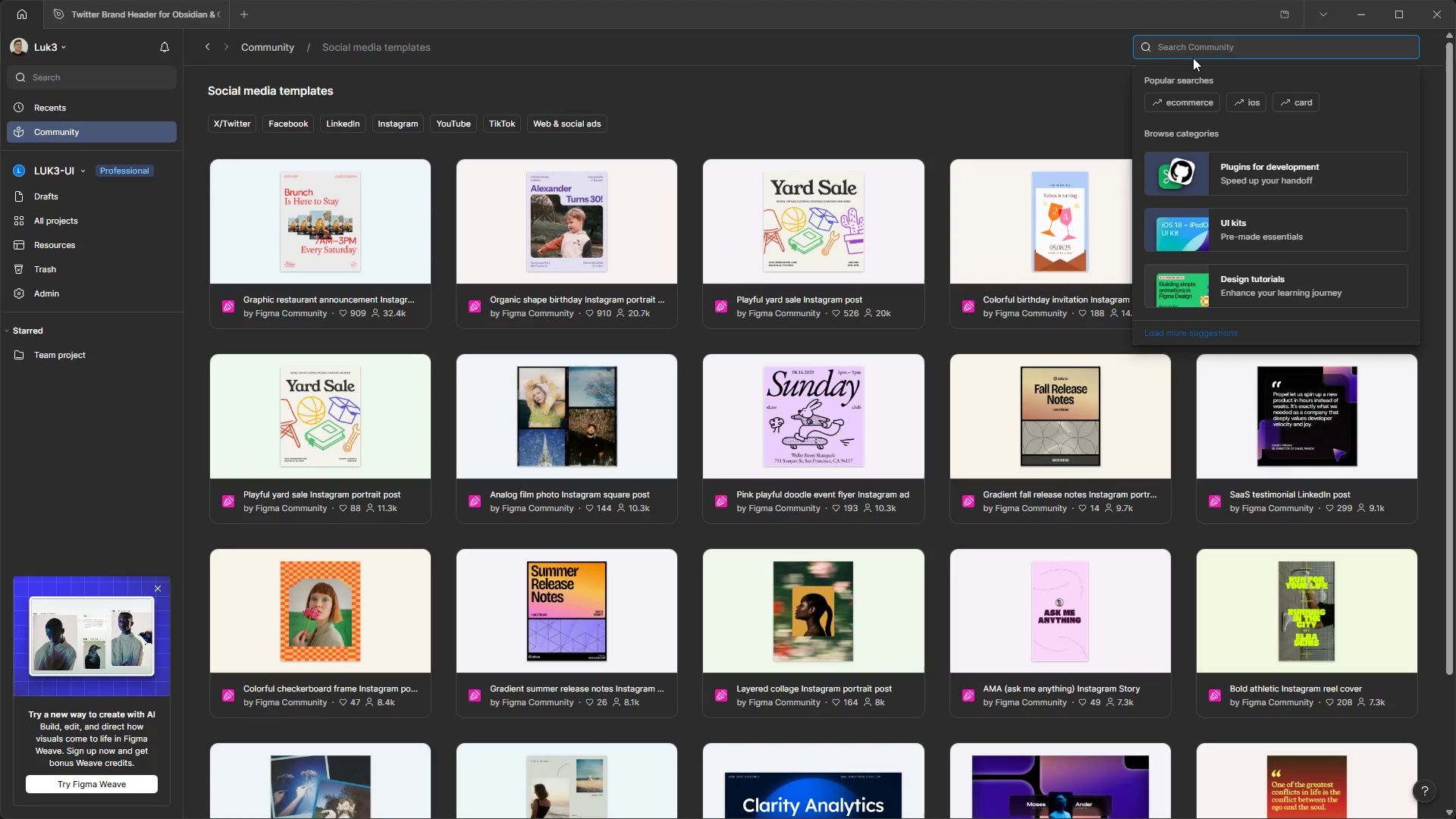 
type(X banner por)
 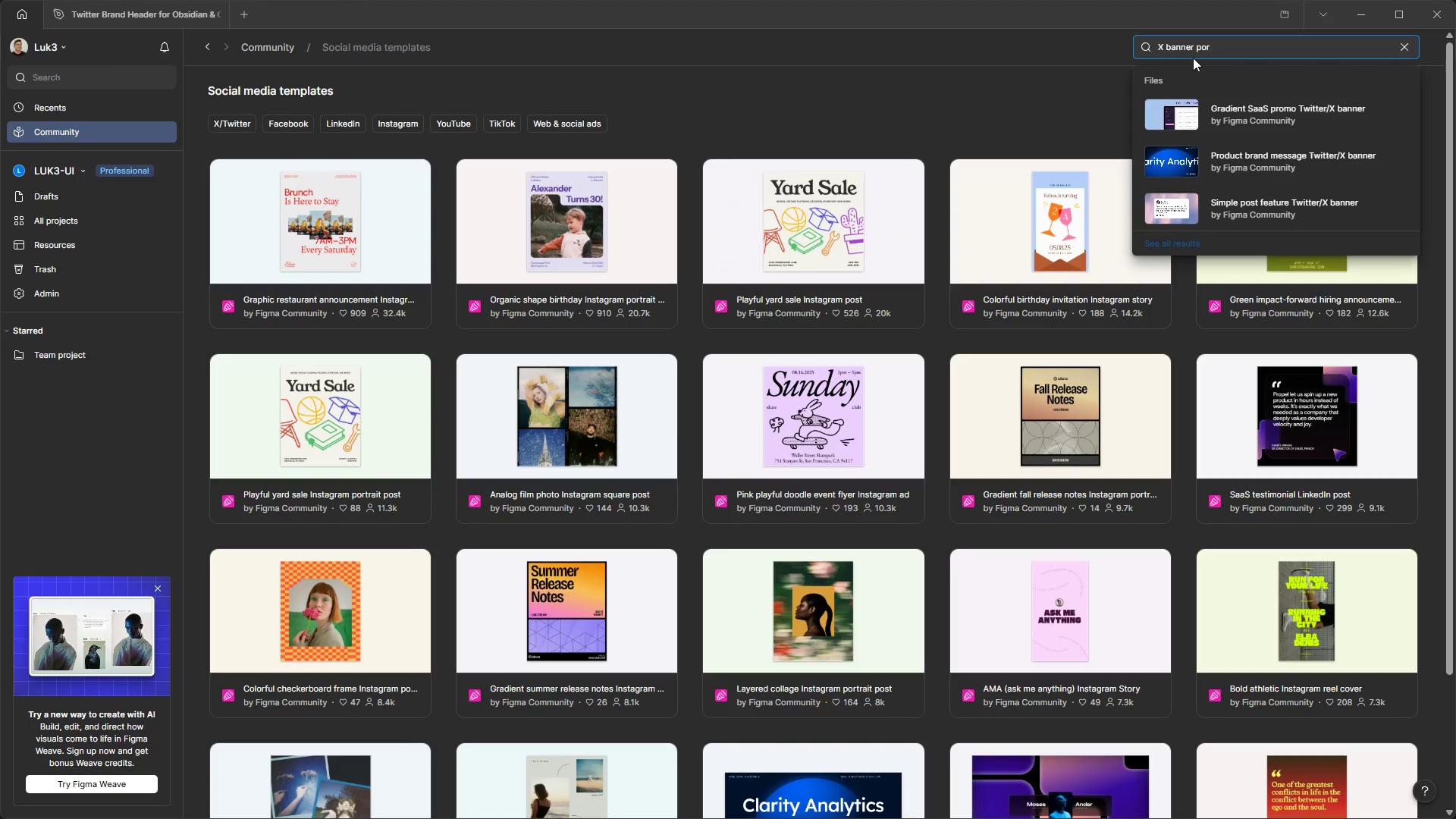 
wait(5.12)
 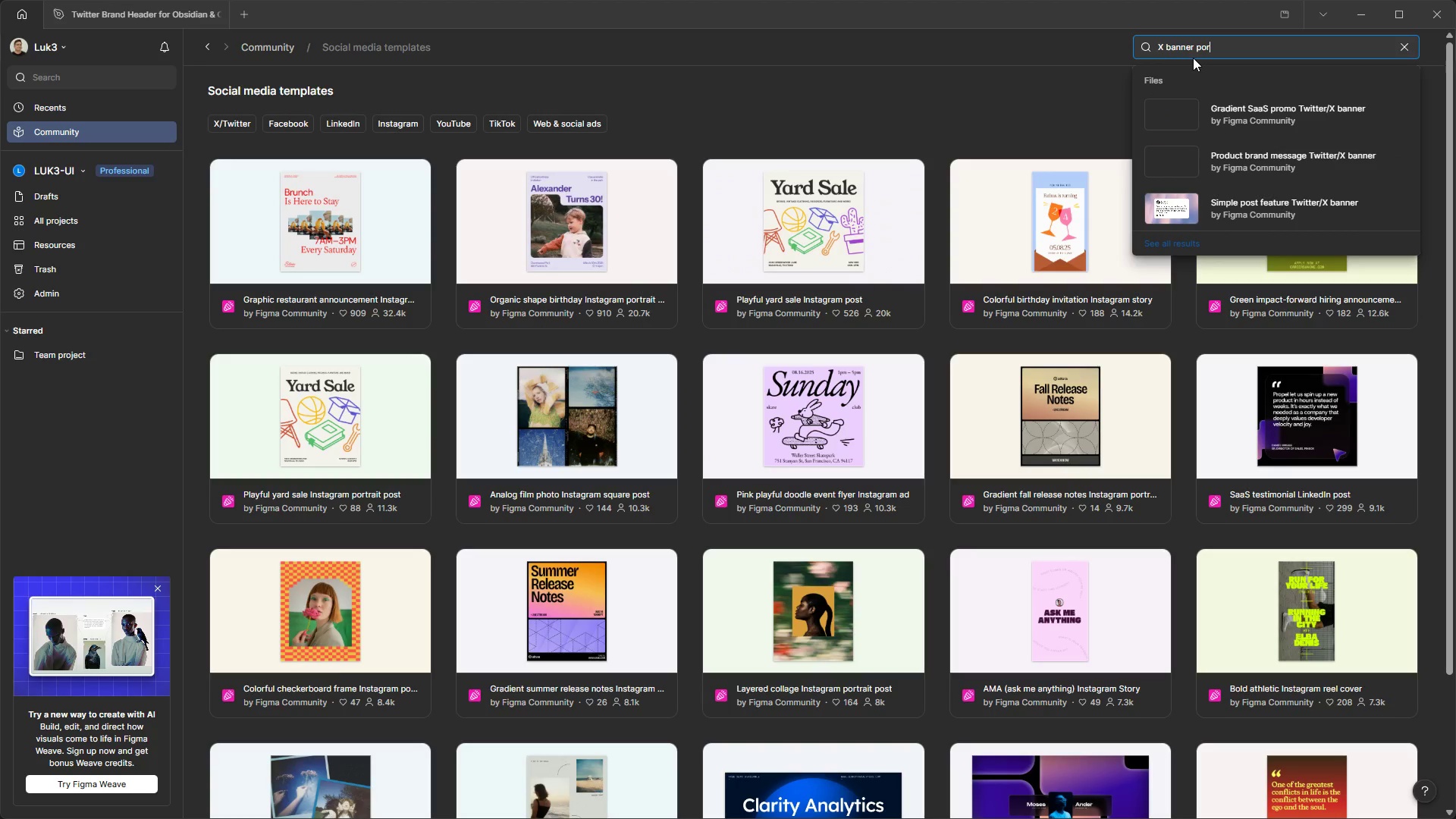 
key(Meta+MetaLeft)
 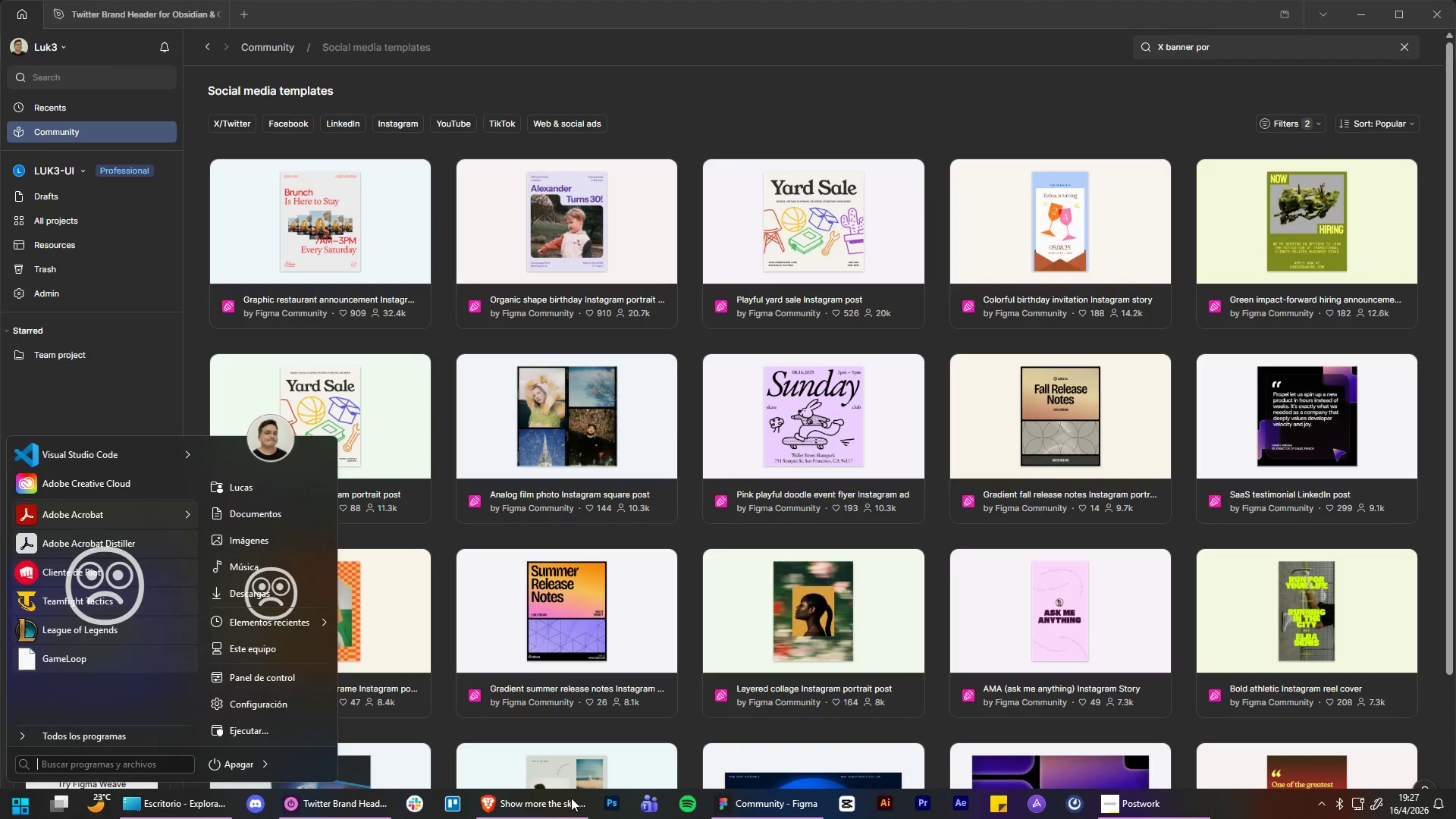 
left_click([563, 805])
 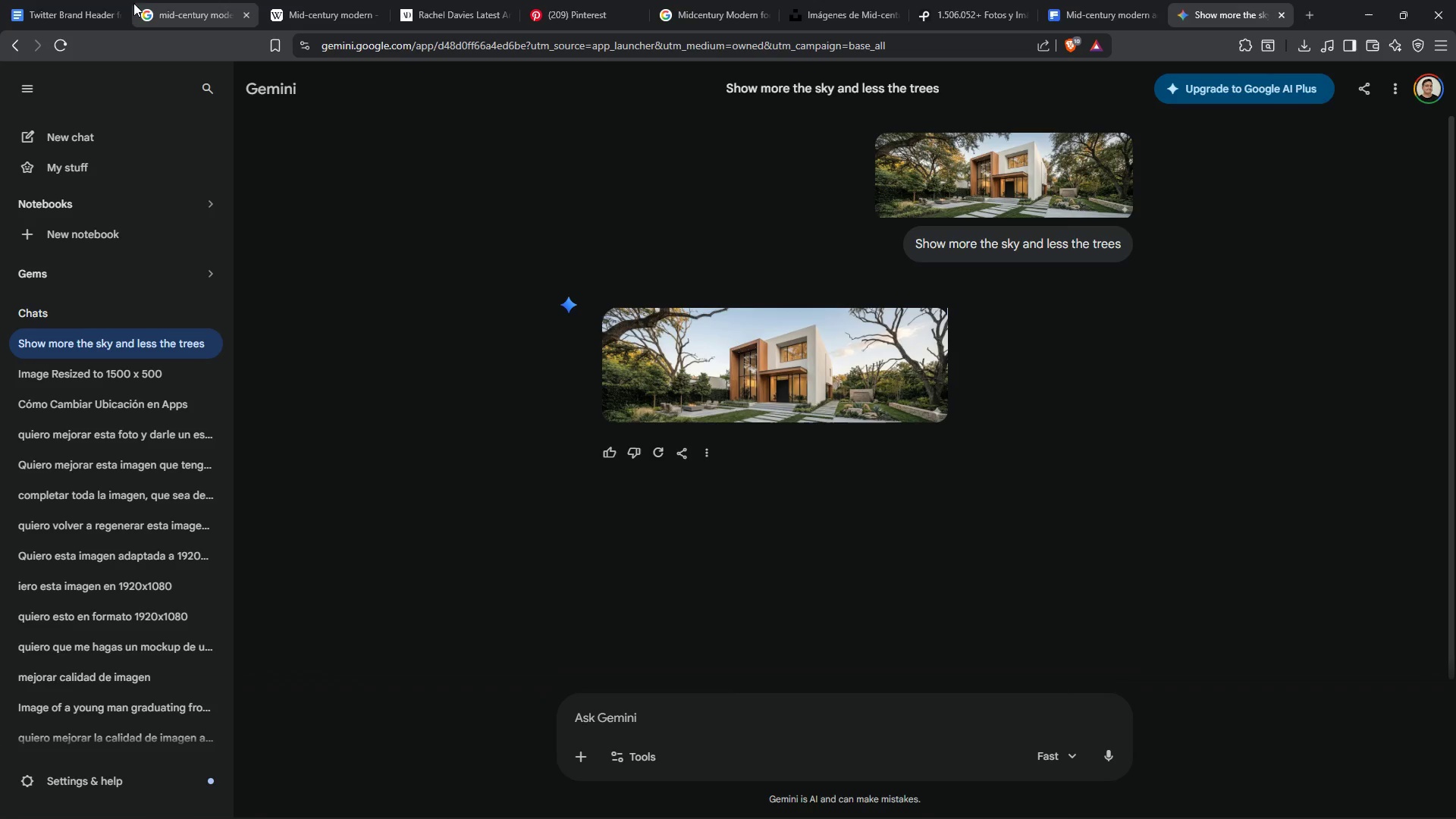 
left_click([56, 27])
 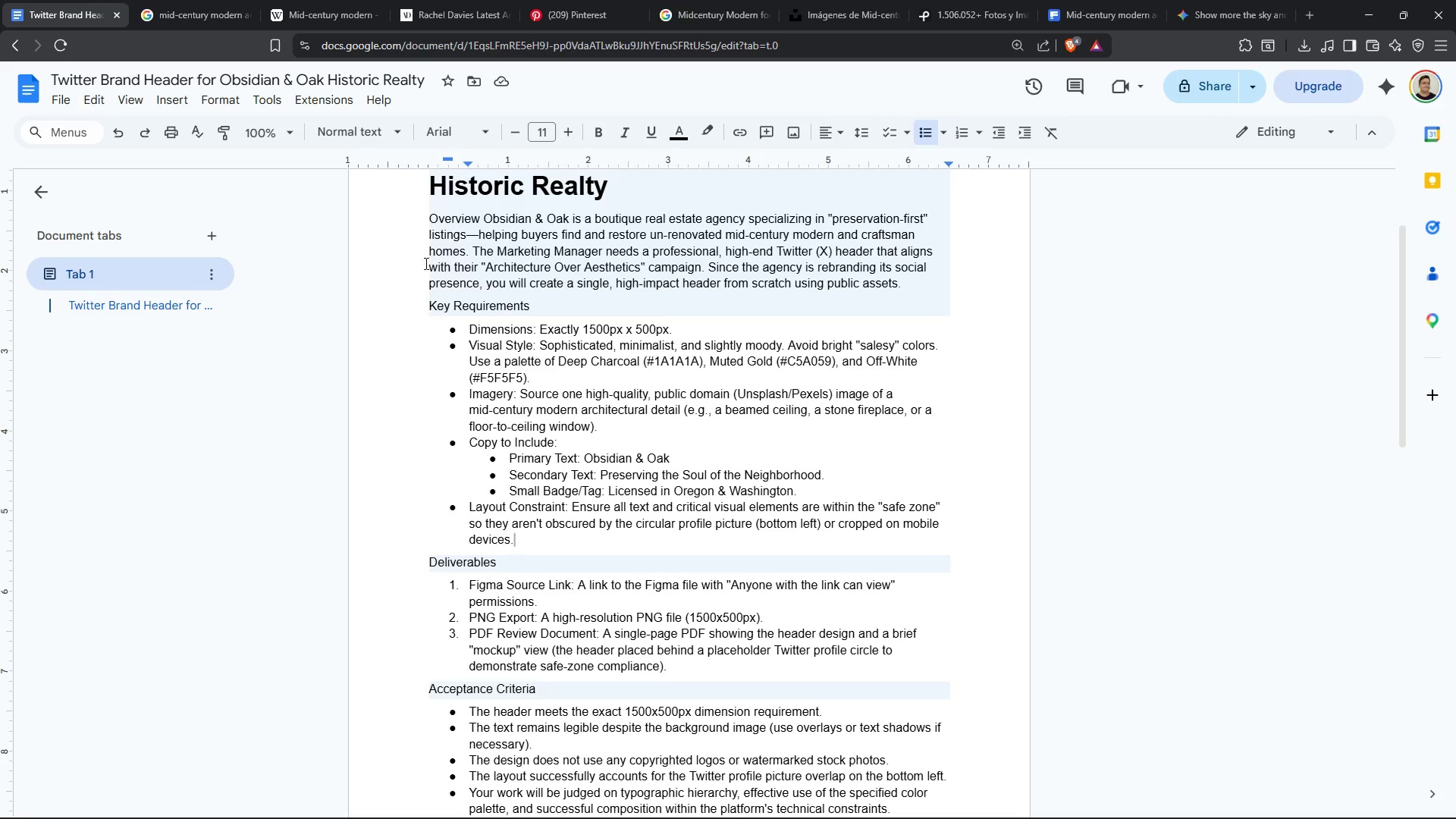 
scroll: coordinate [686, 379], scroll_direction: up, amount: 3.0
 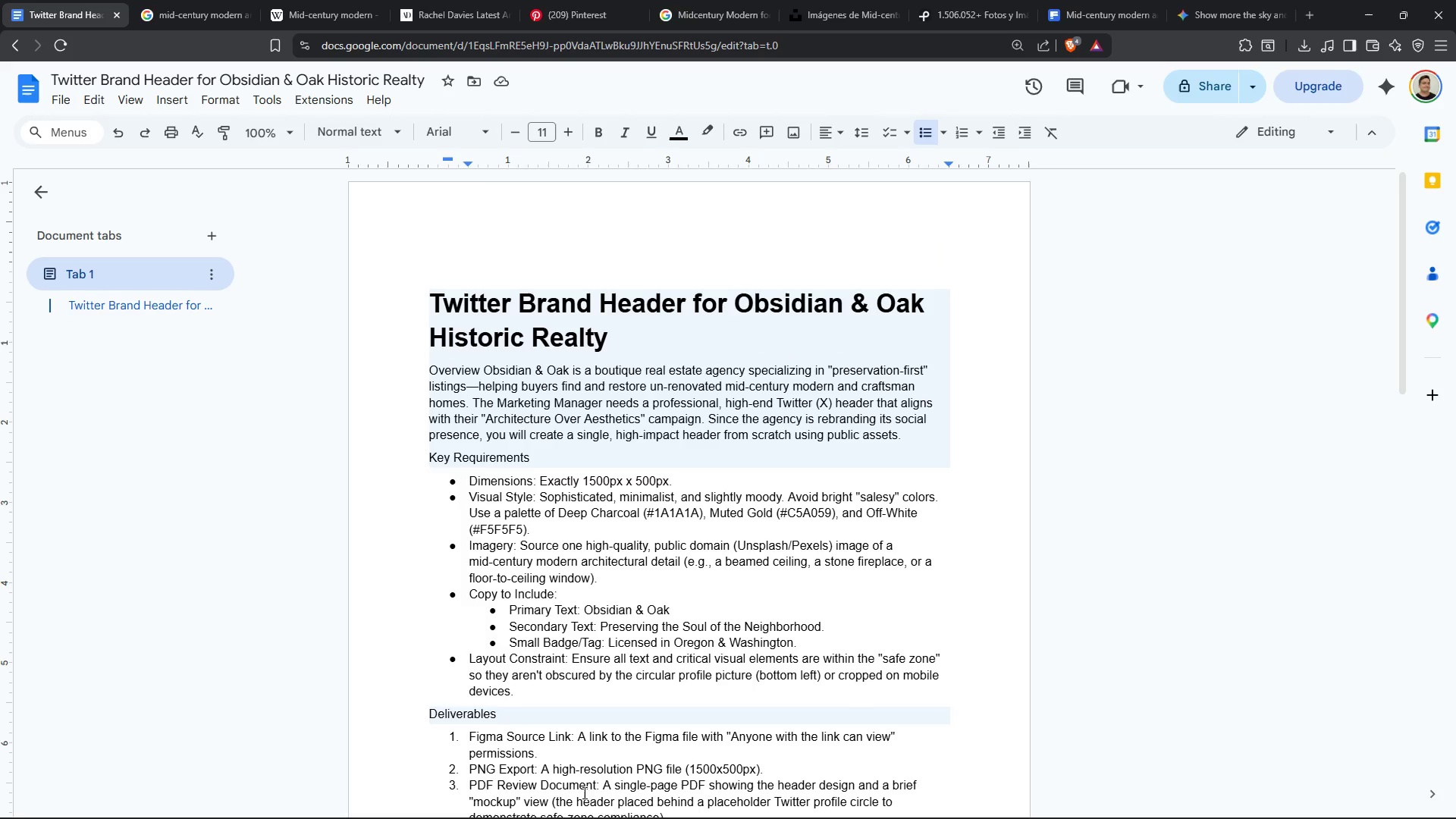 
left_click([764, 801])
 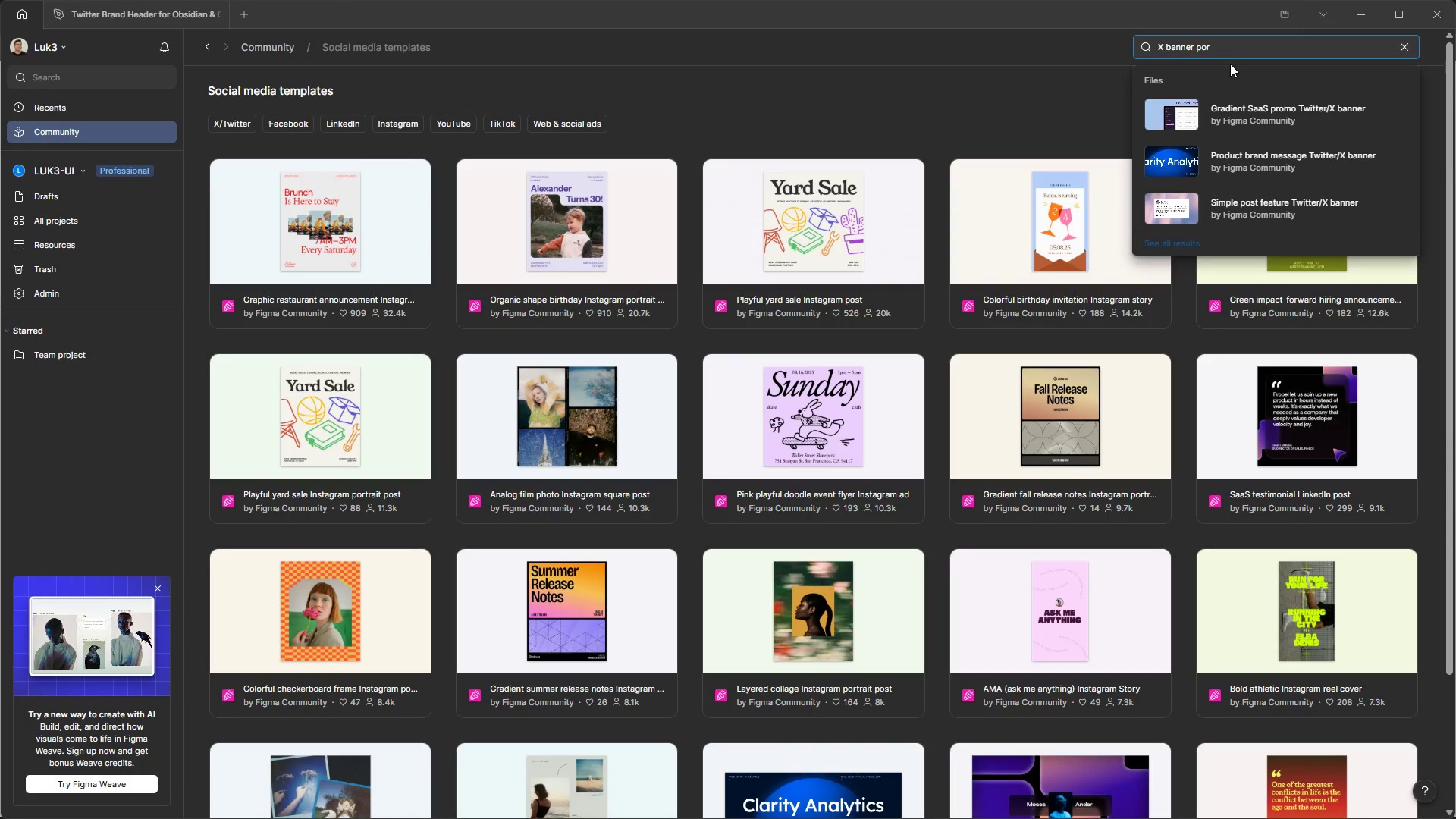 
left_click_drag(start_coordinate=[1224, 42], to_coordinate=[1163, 41])
 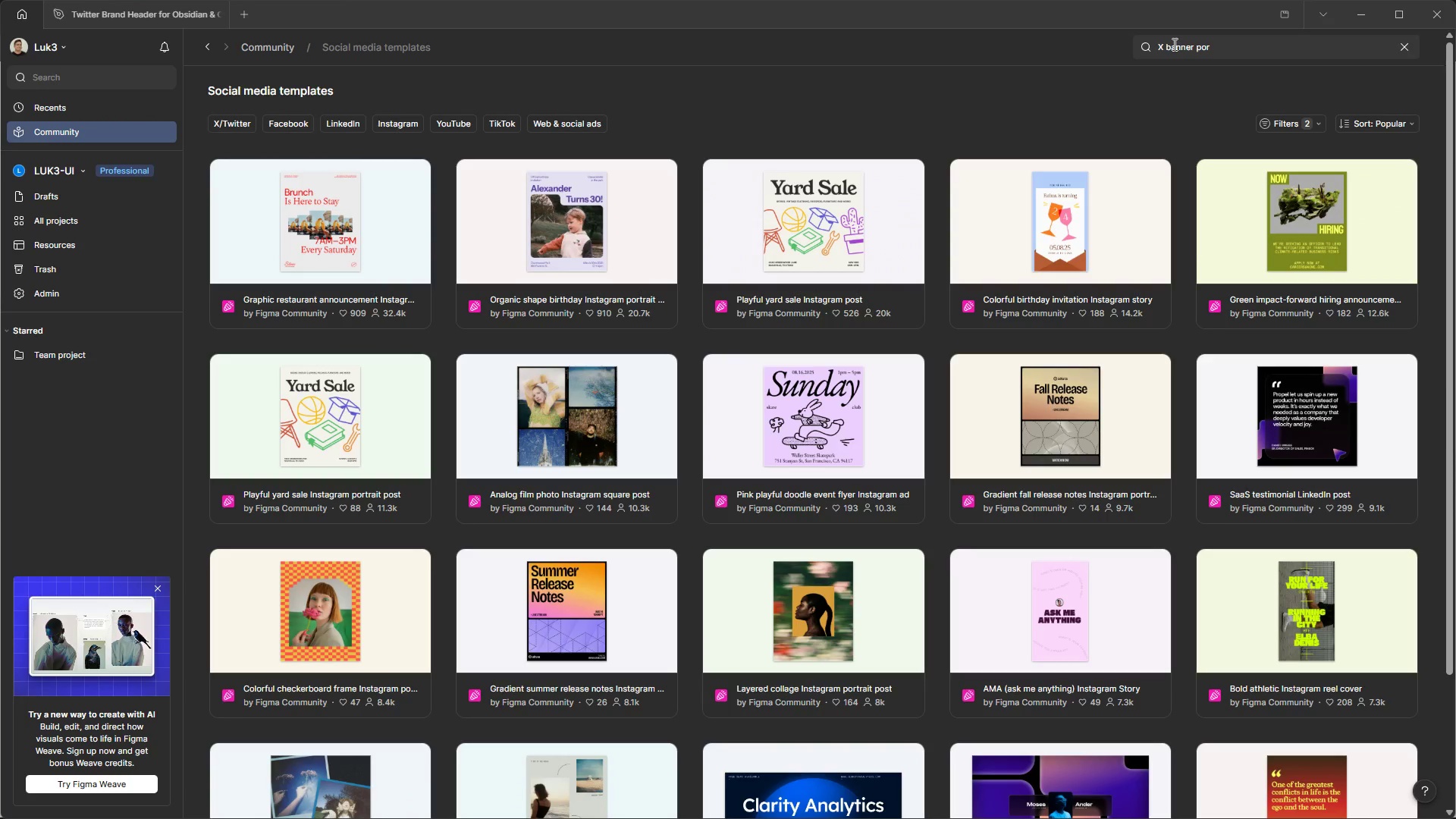 
left_click([1173, 44])
 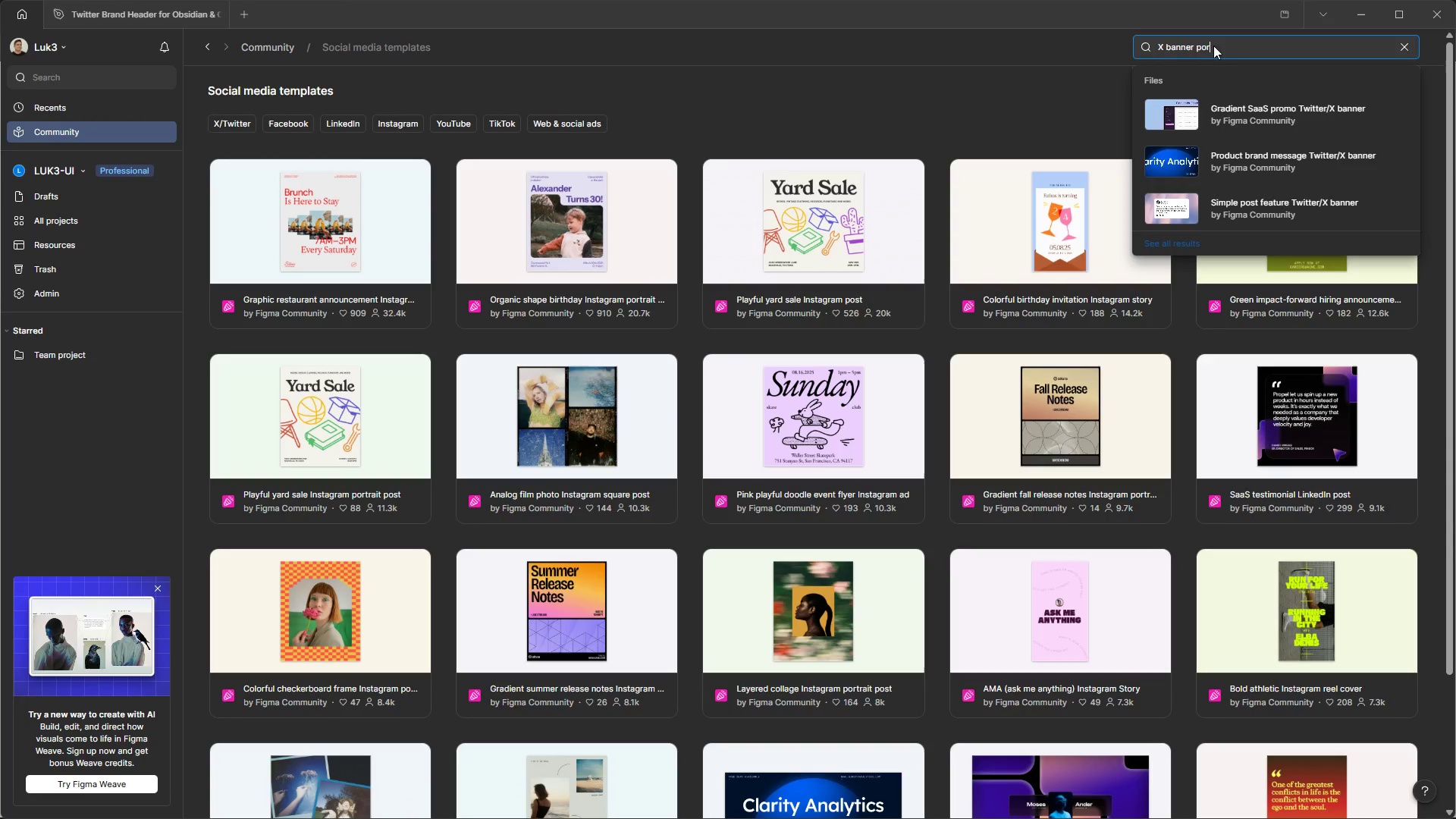 
left_click_drag(start_coordinate=[1213, 46], to_coordinate=[1166, 51])
 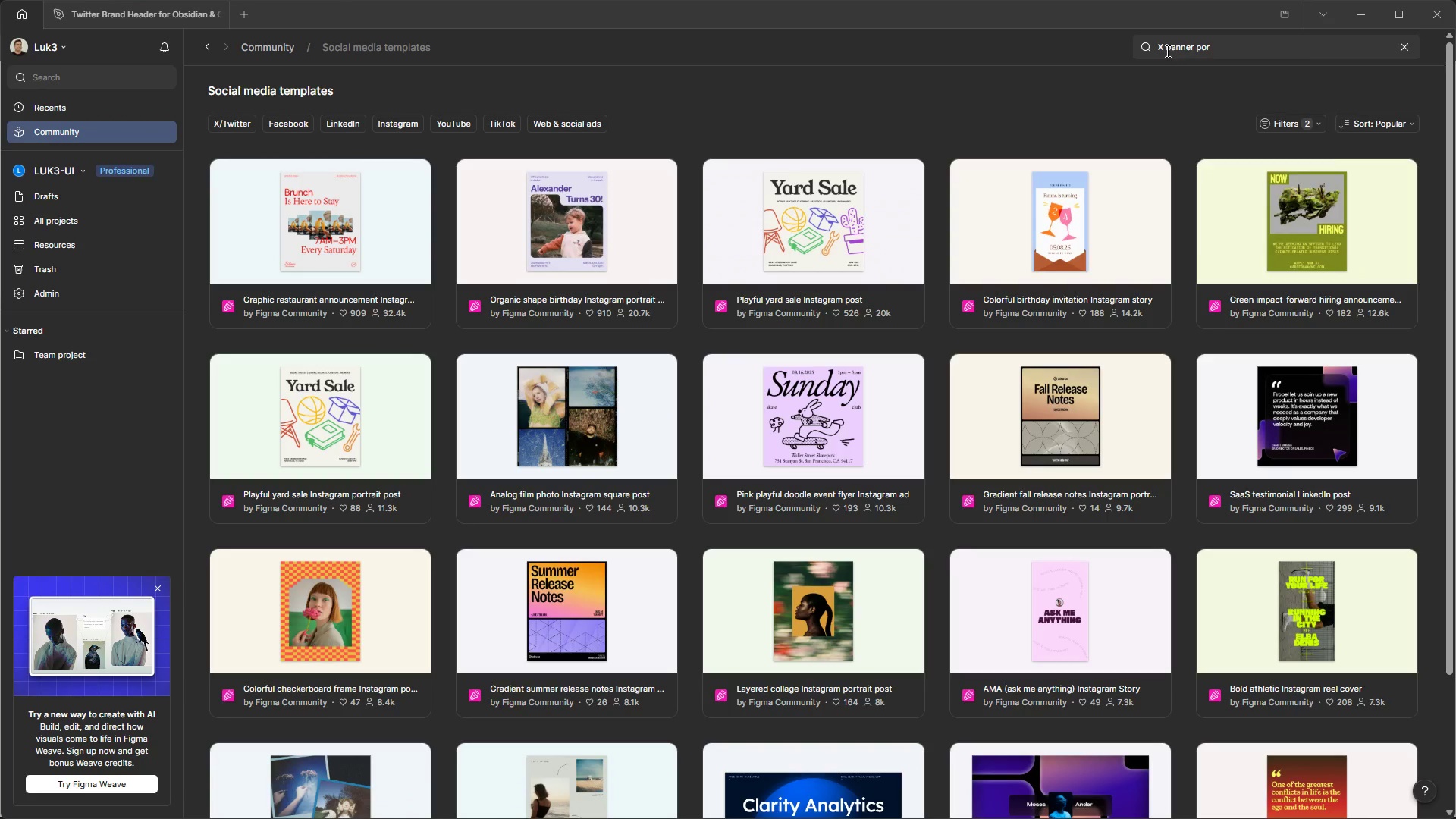 
left_click_drag(start_coordinate=[1166, 51], to_coordinate=[1213, 52])
 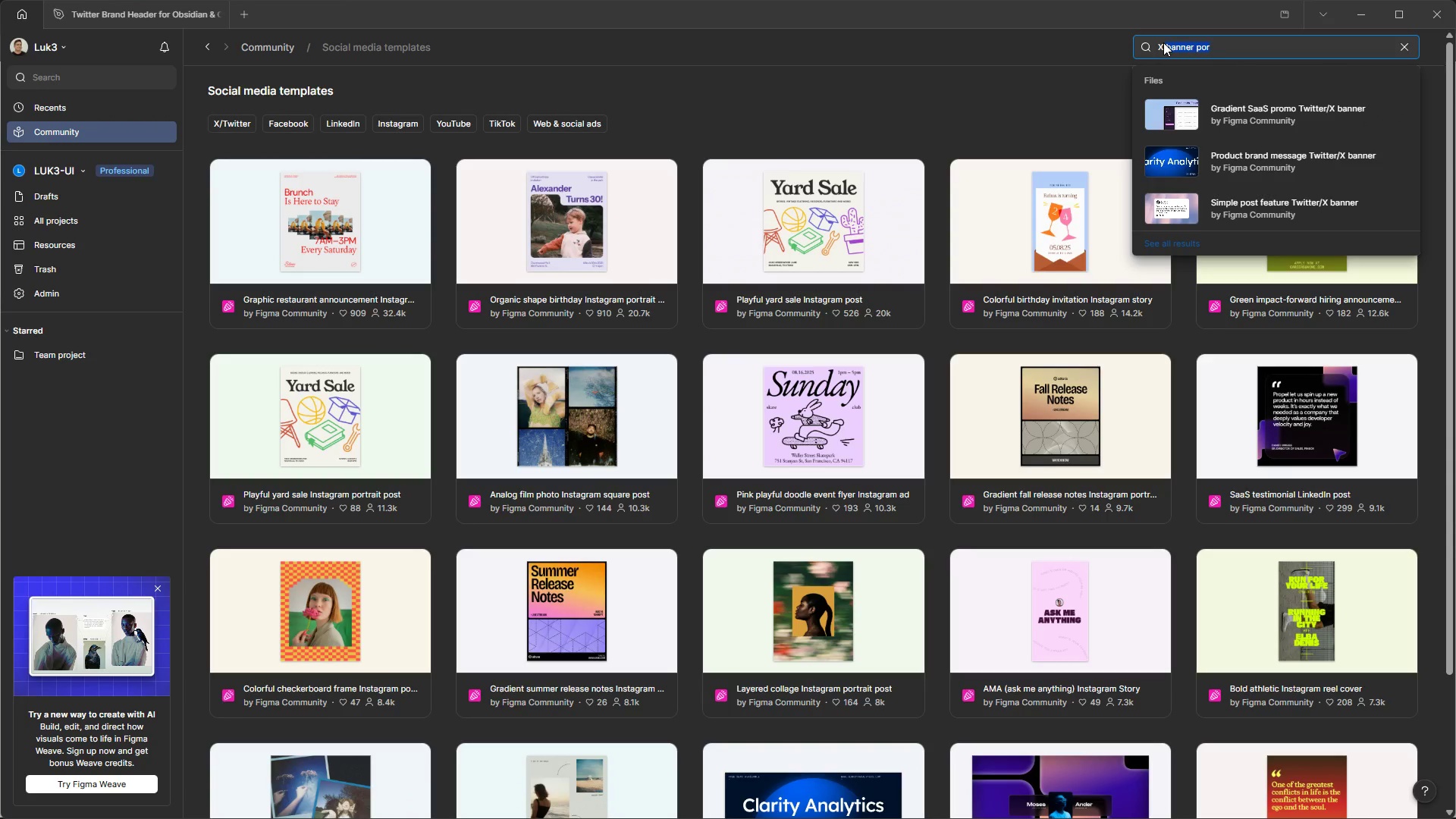 
type(header)
 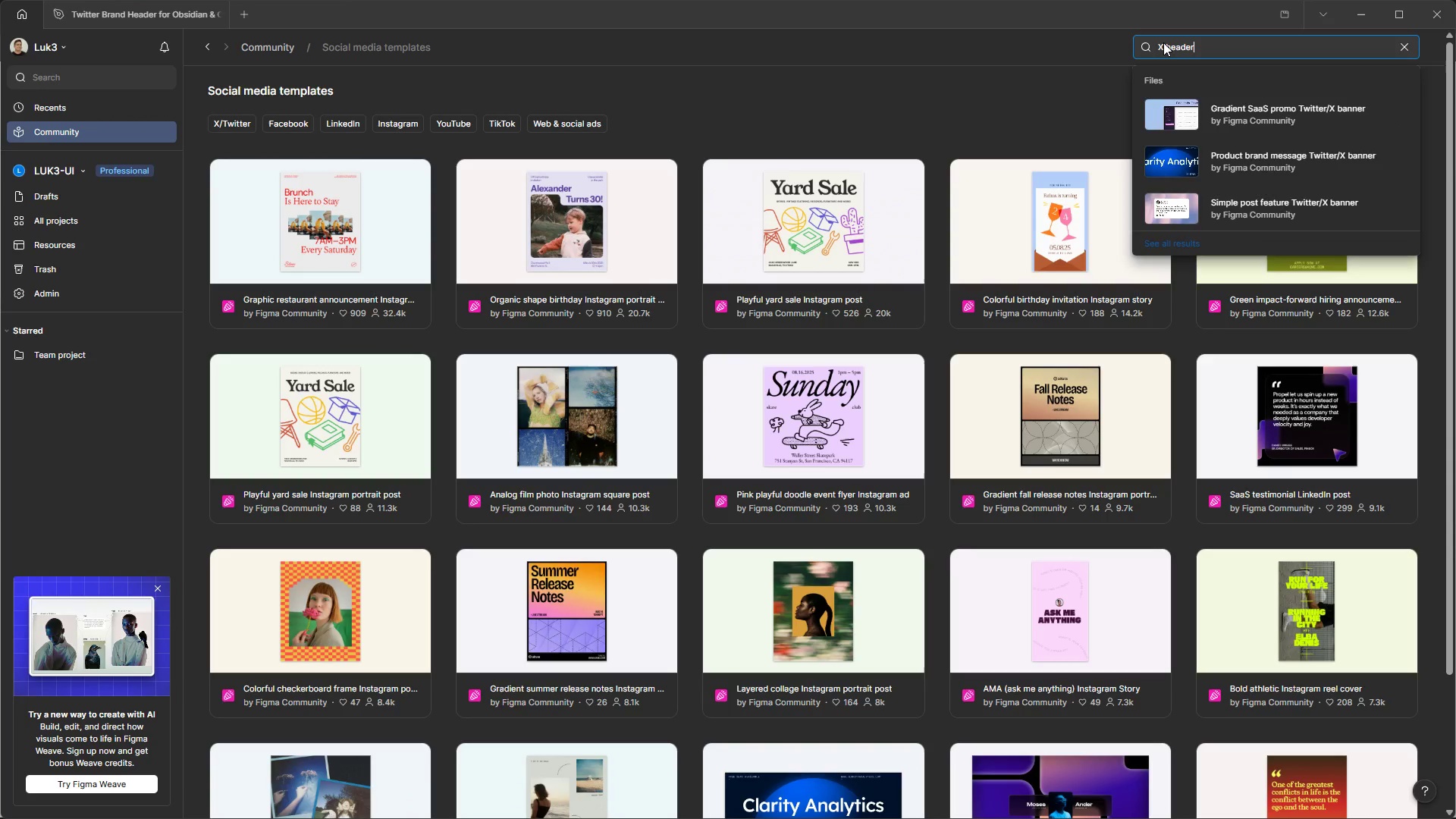 
key(Enter)
 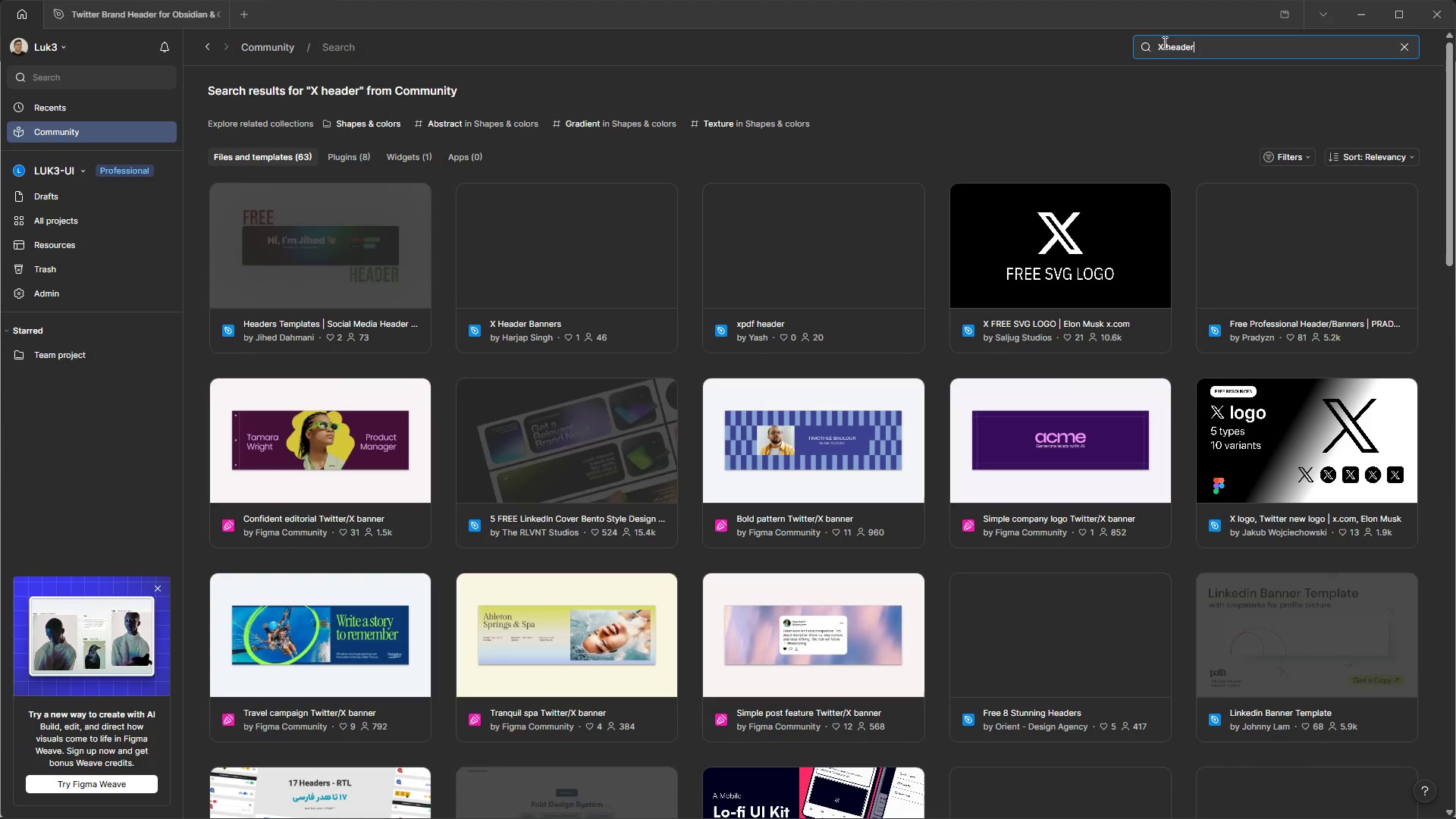 
left_click([1163, 42])
 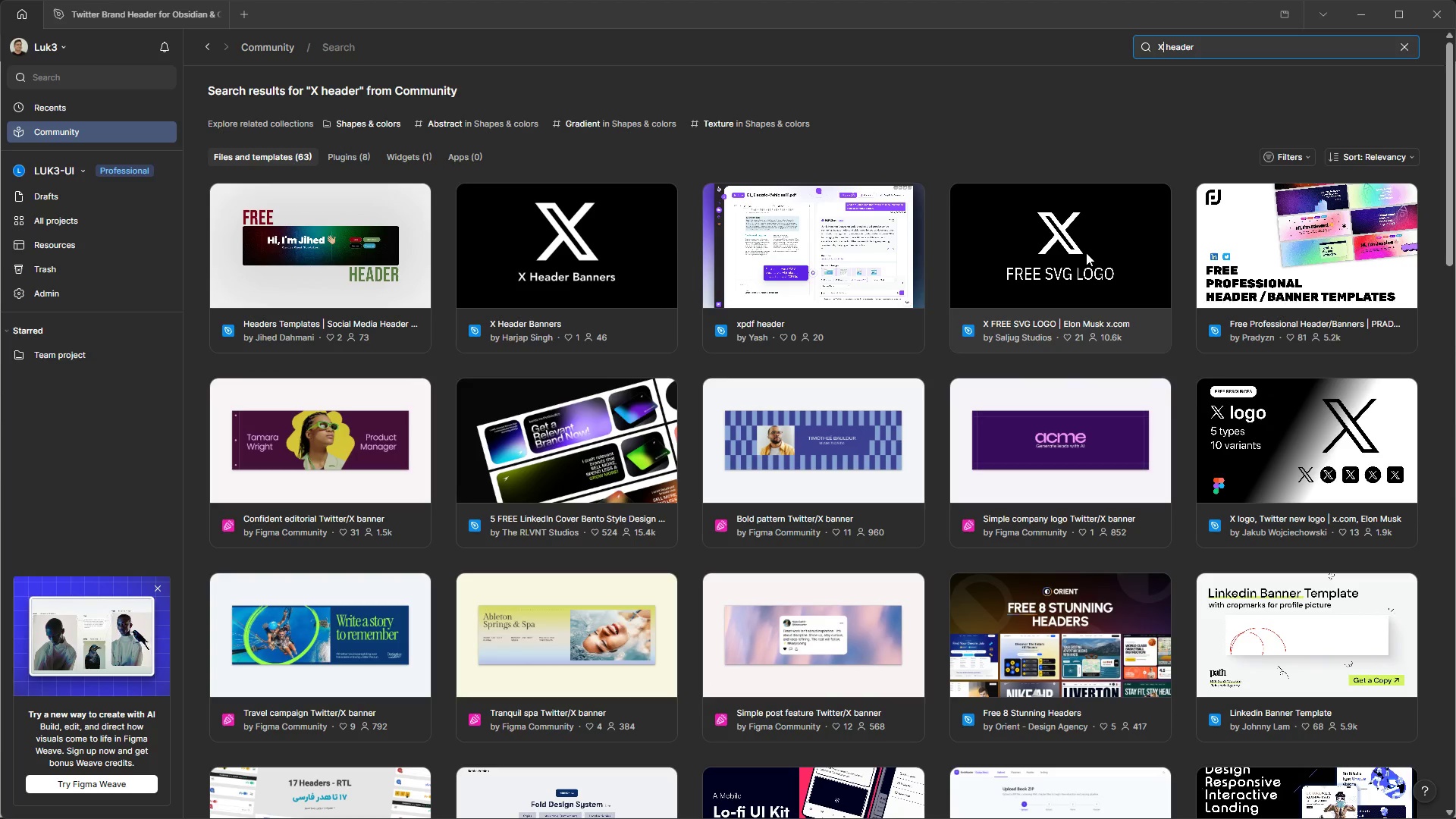 
type( twitter)
 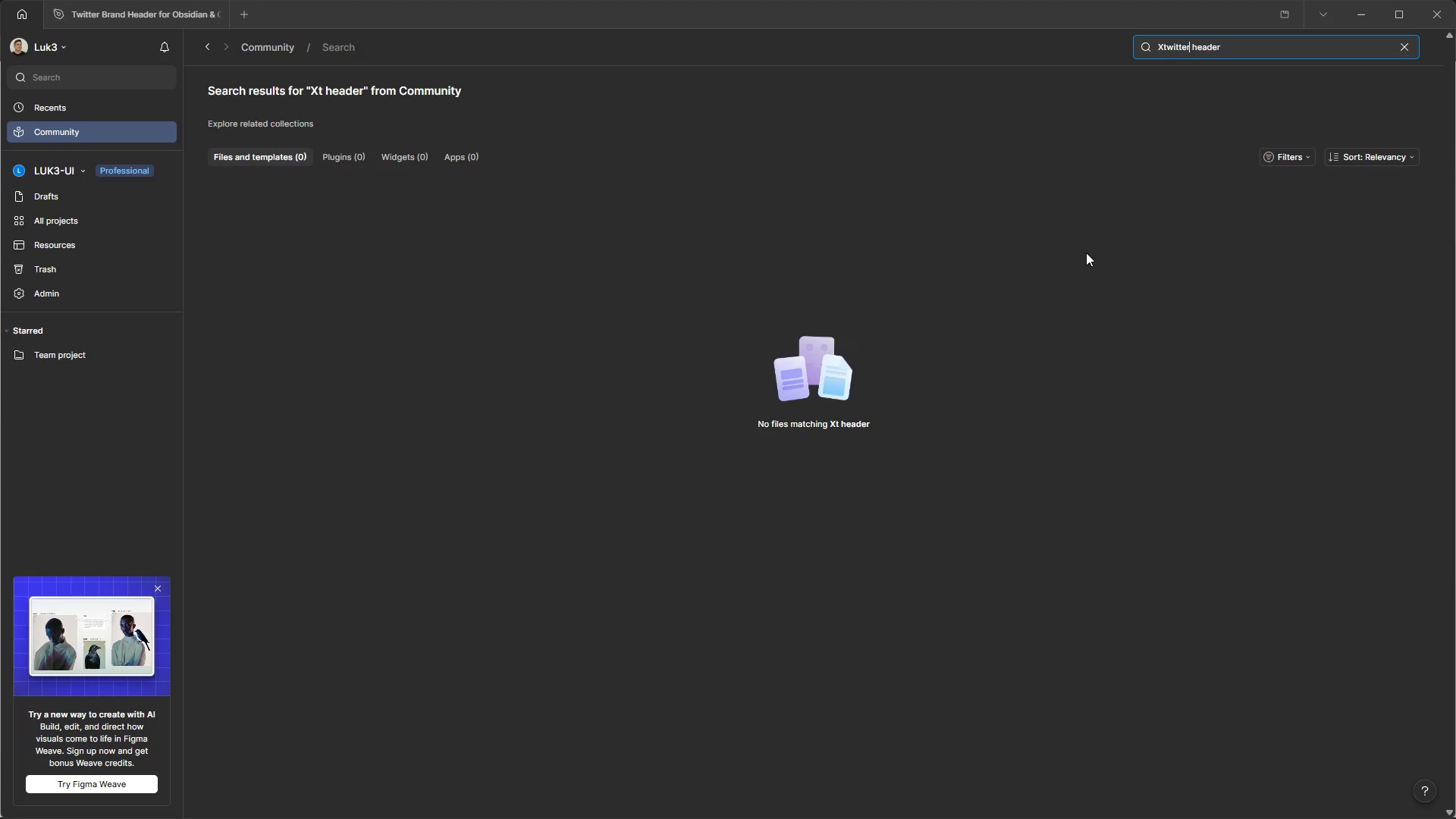 
key(Enter)
 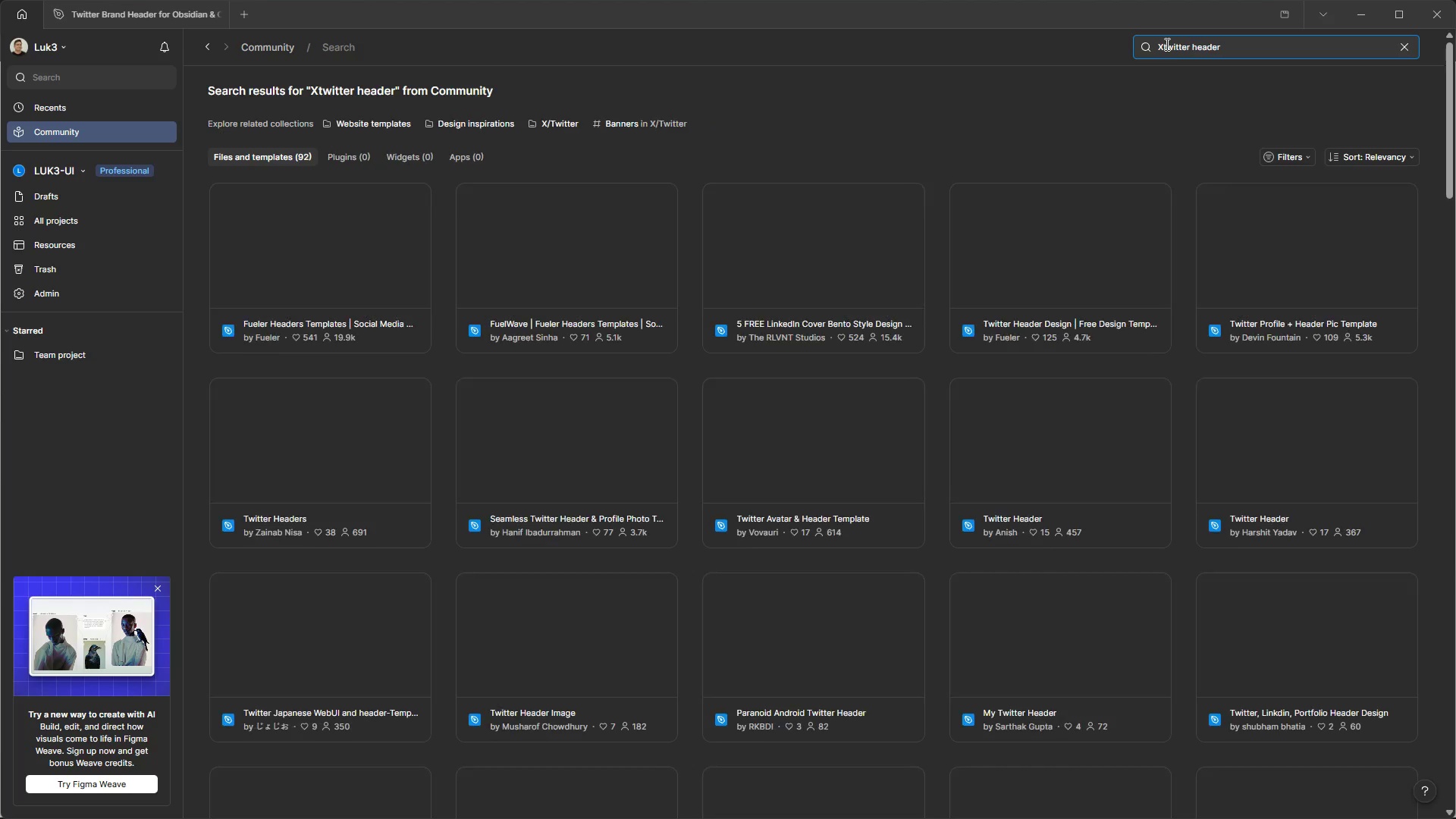 
left_click([1163, 45])
 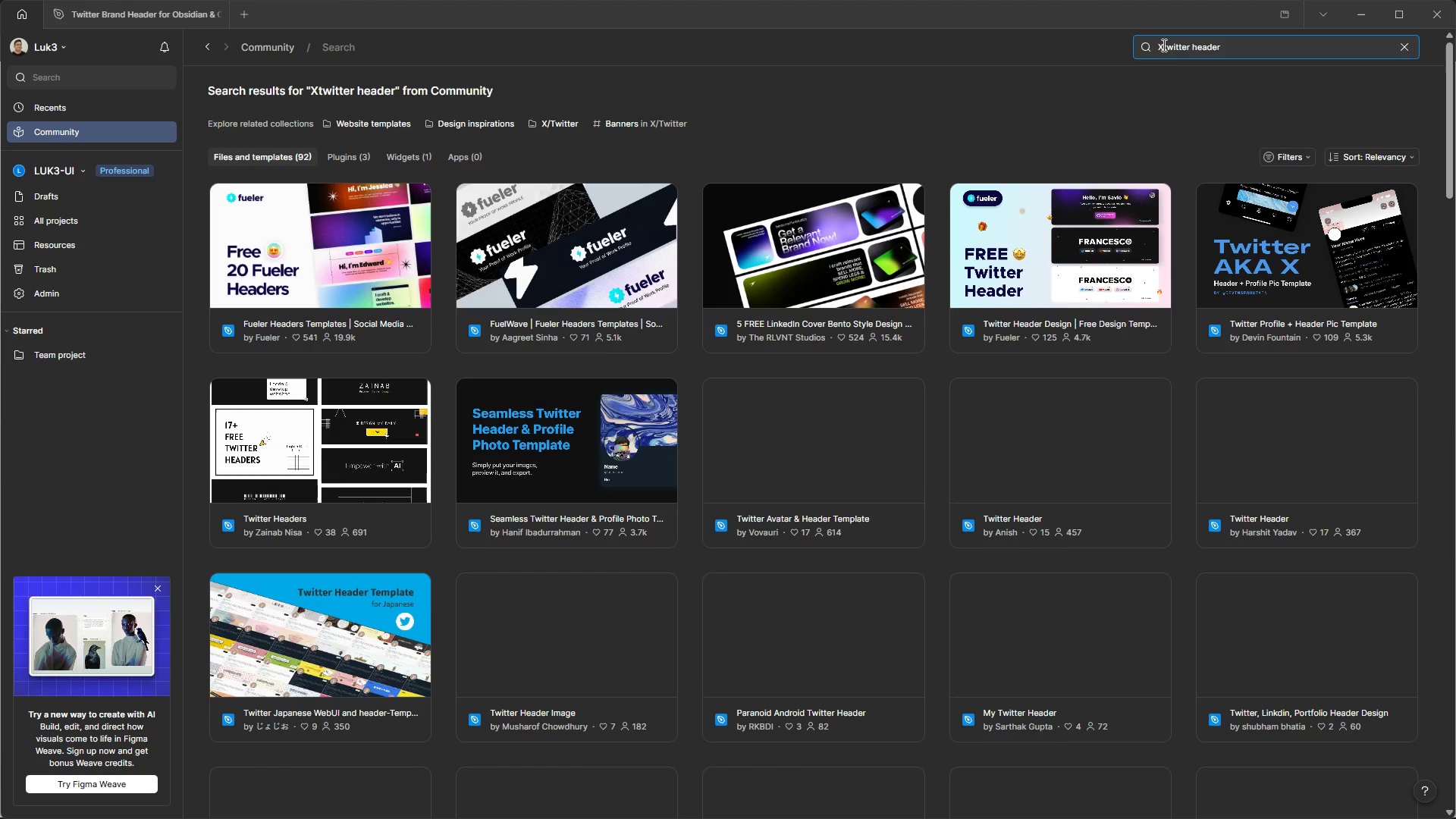 
key(Space)
 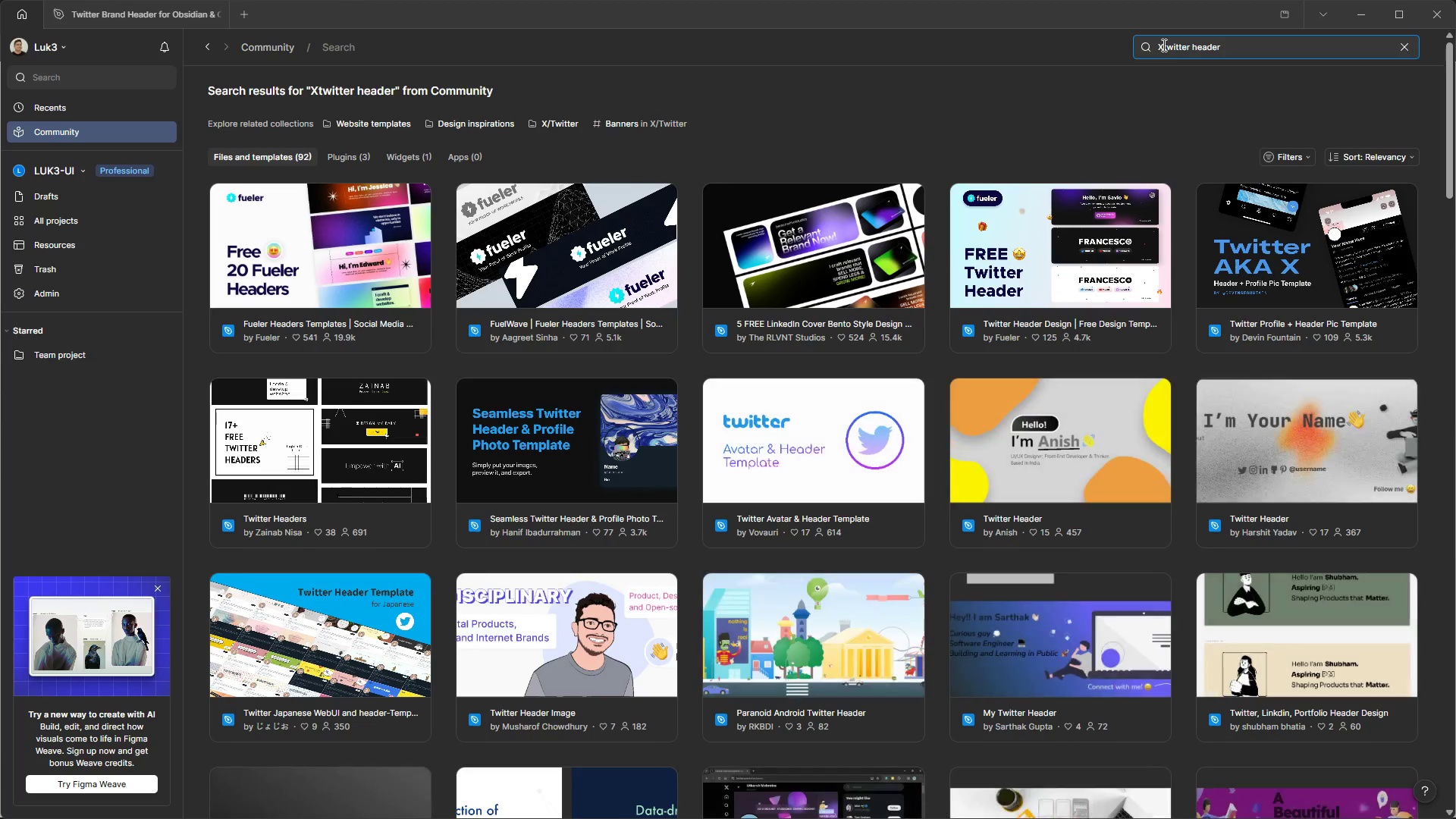 
key(Enter)
 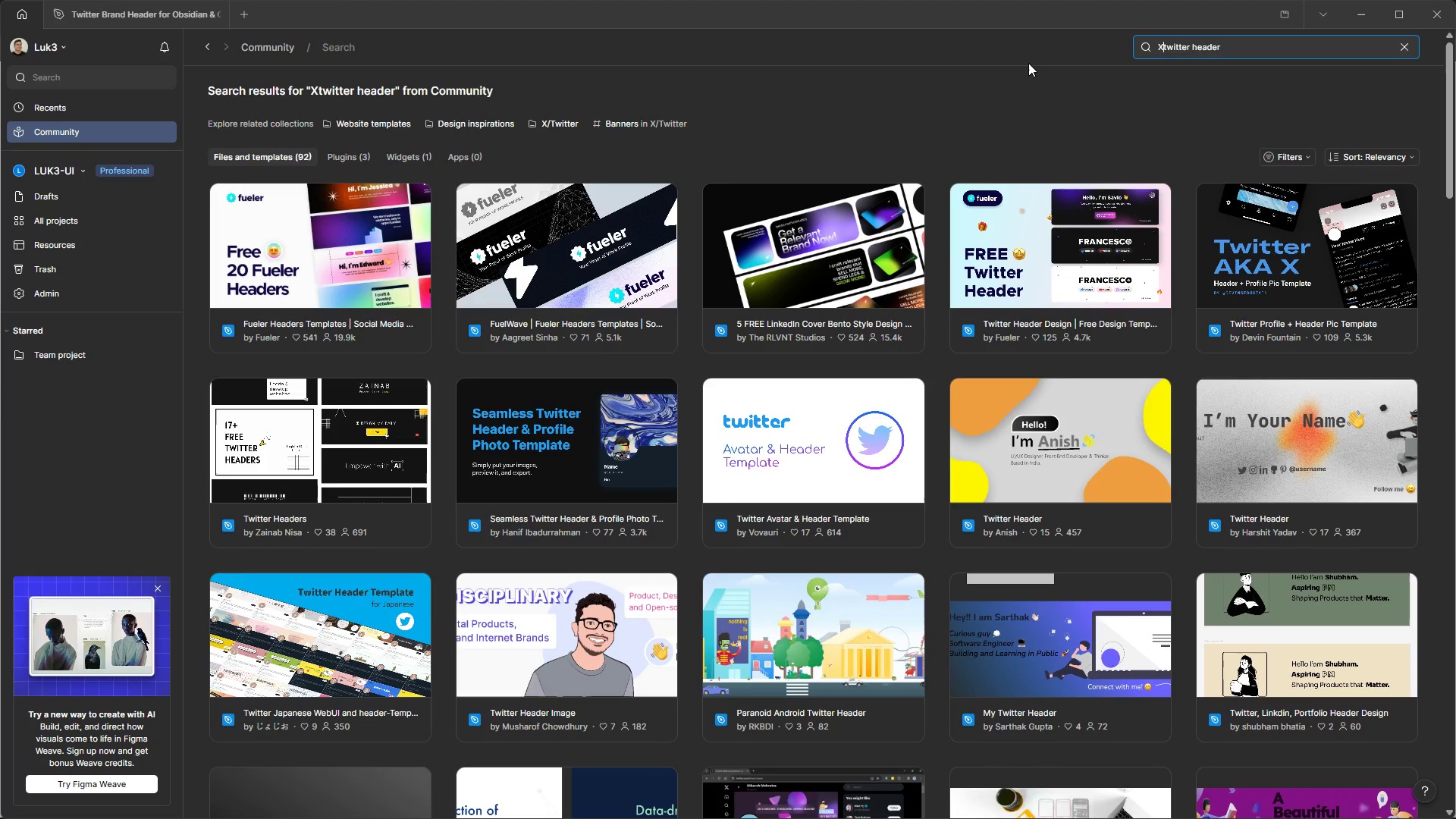 
key(Space)
 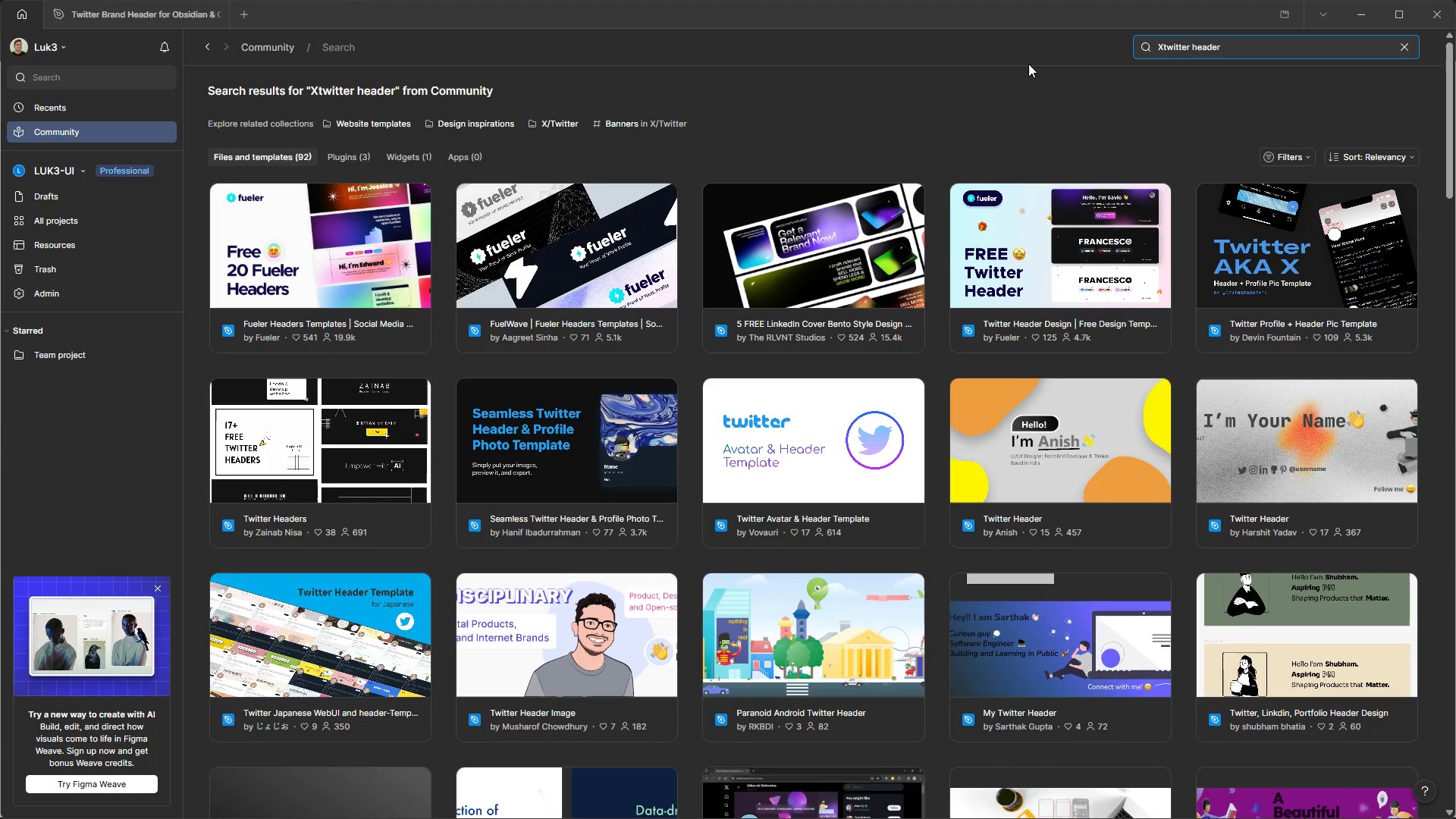 
key(Space)
 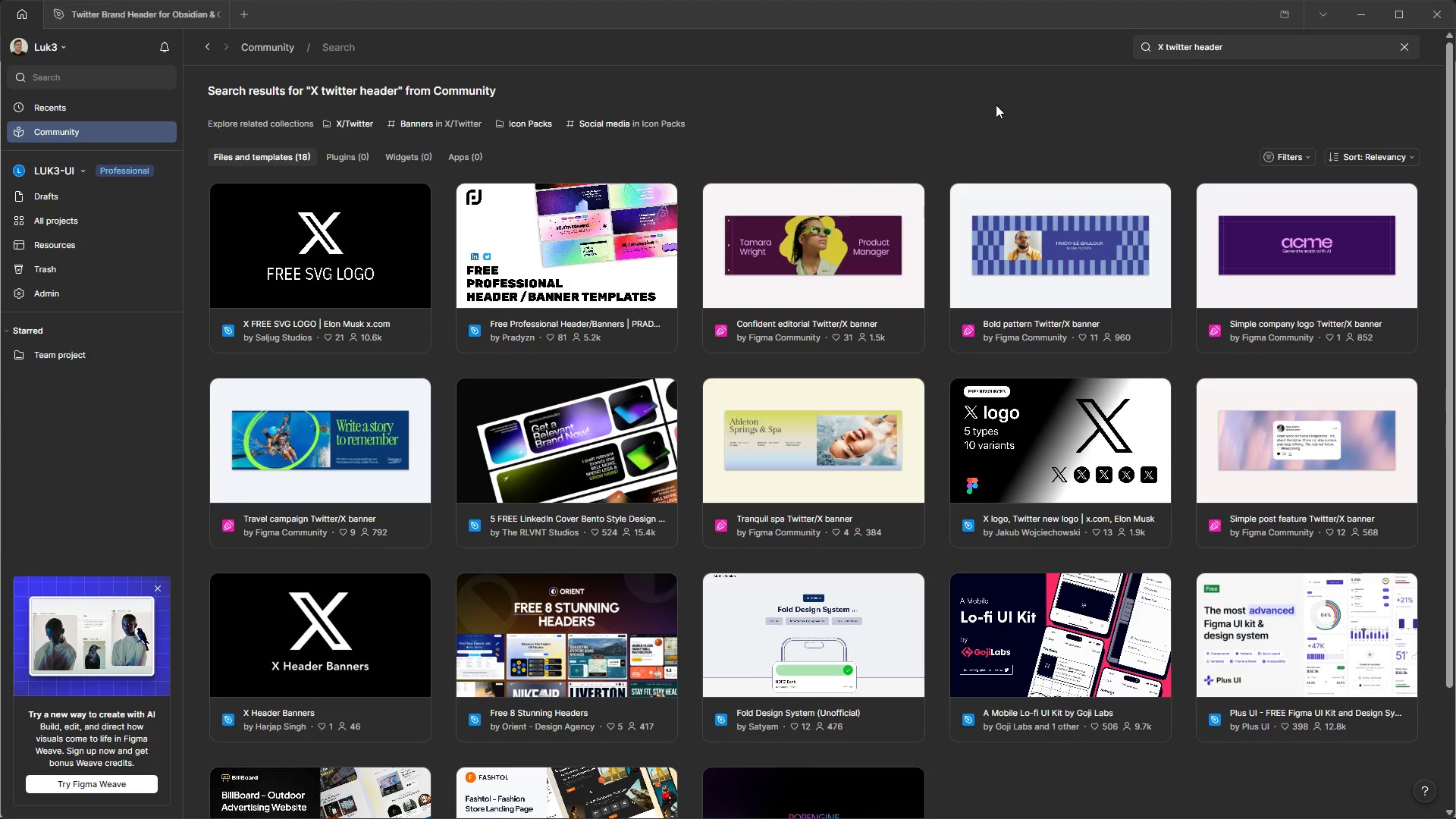 
wait(8.72)
 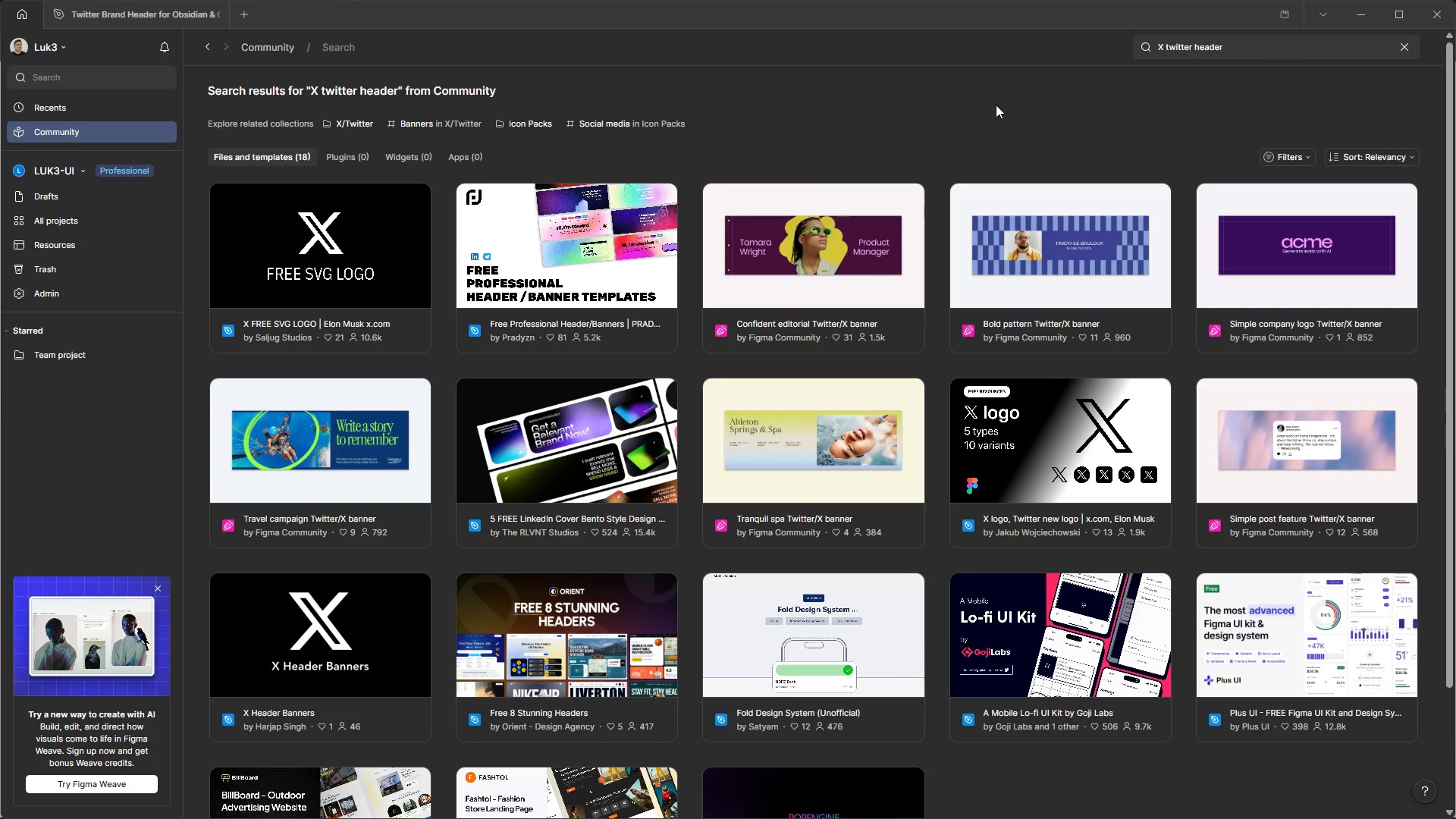 
scroll: coordinate [959, 75], scroll_direction: down, amount: 4.0
 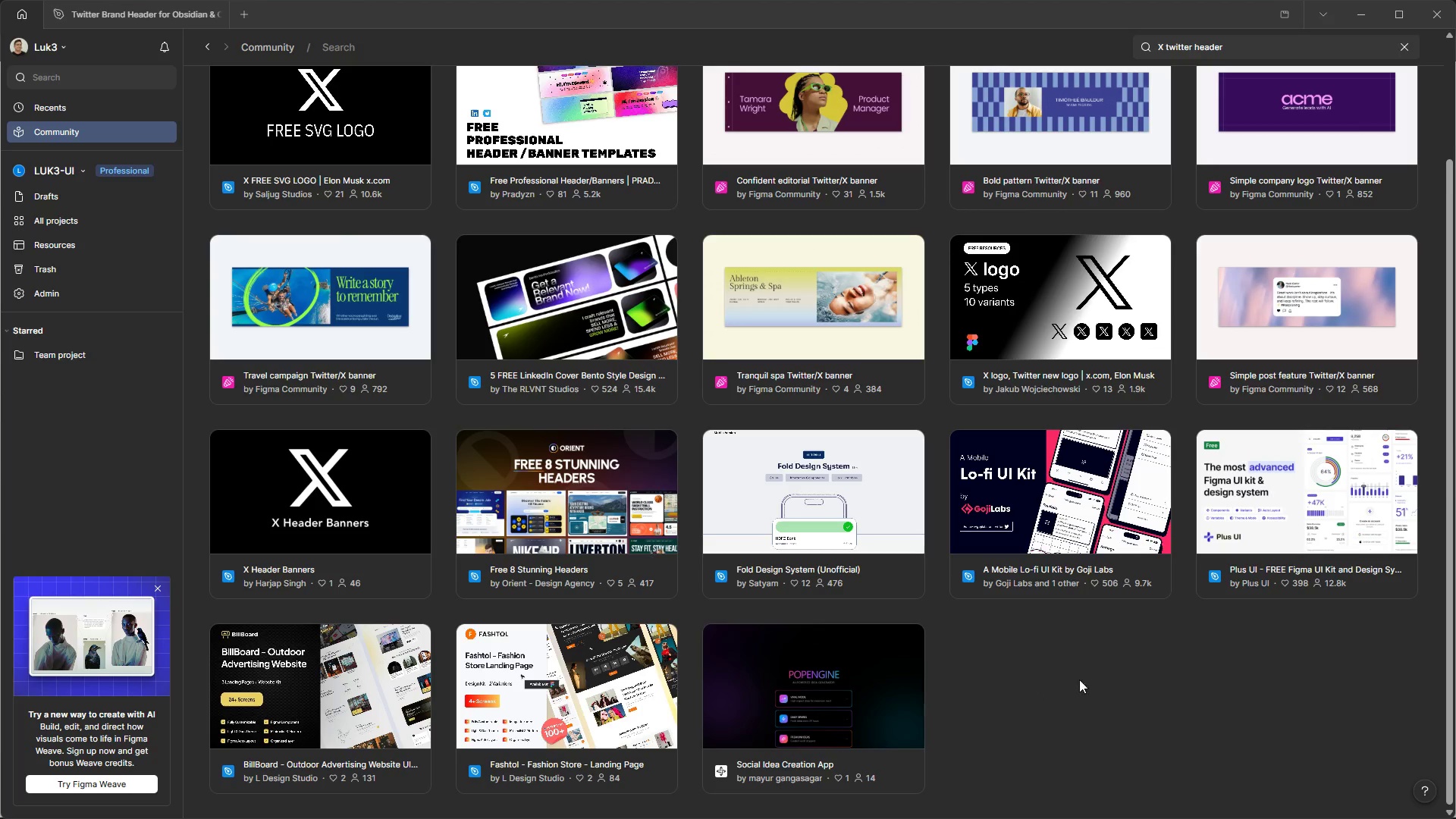 
scroll: coordinate [1070, 703], scroll_direction: up, amount: 4.0
 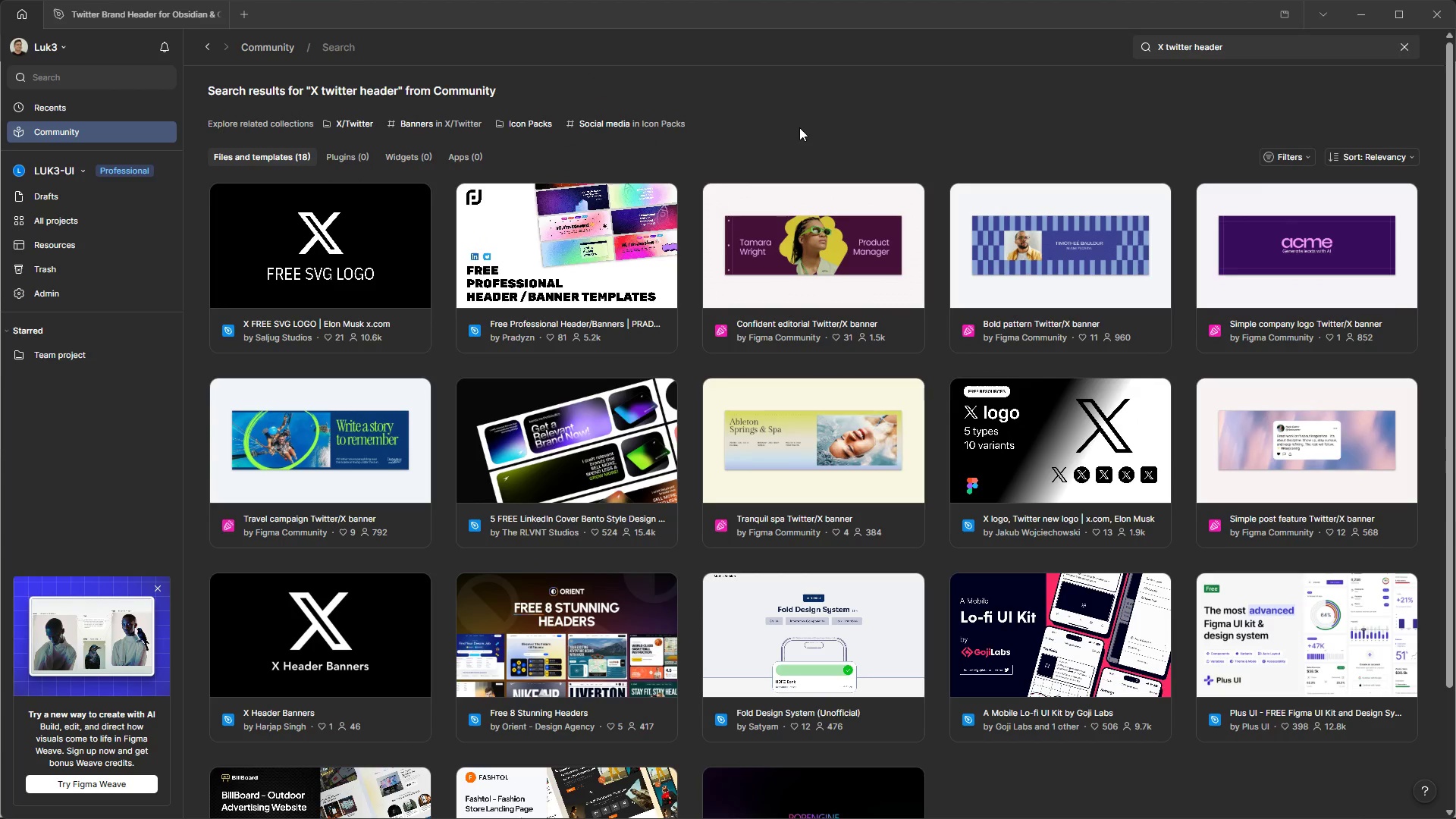 
wait(7.1)
 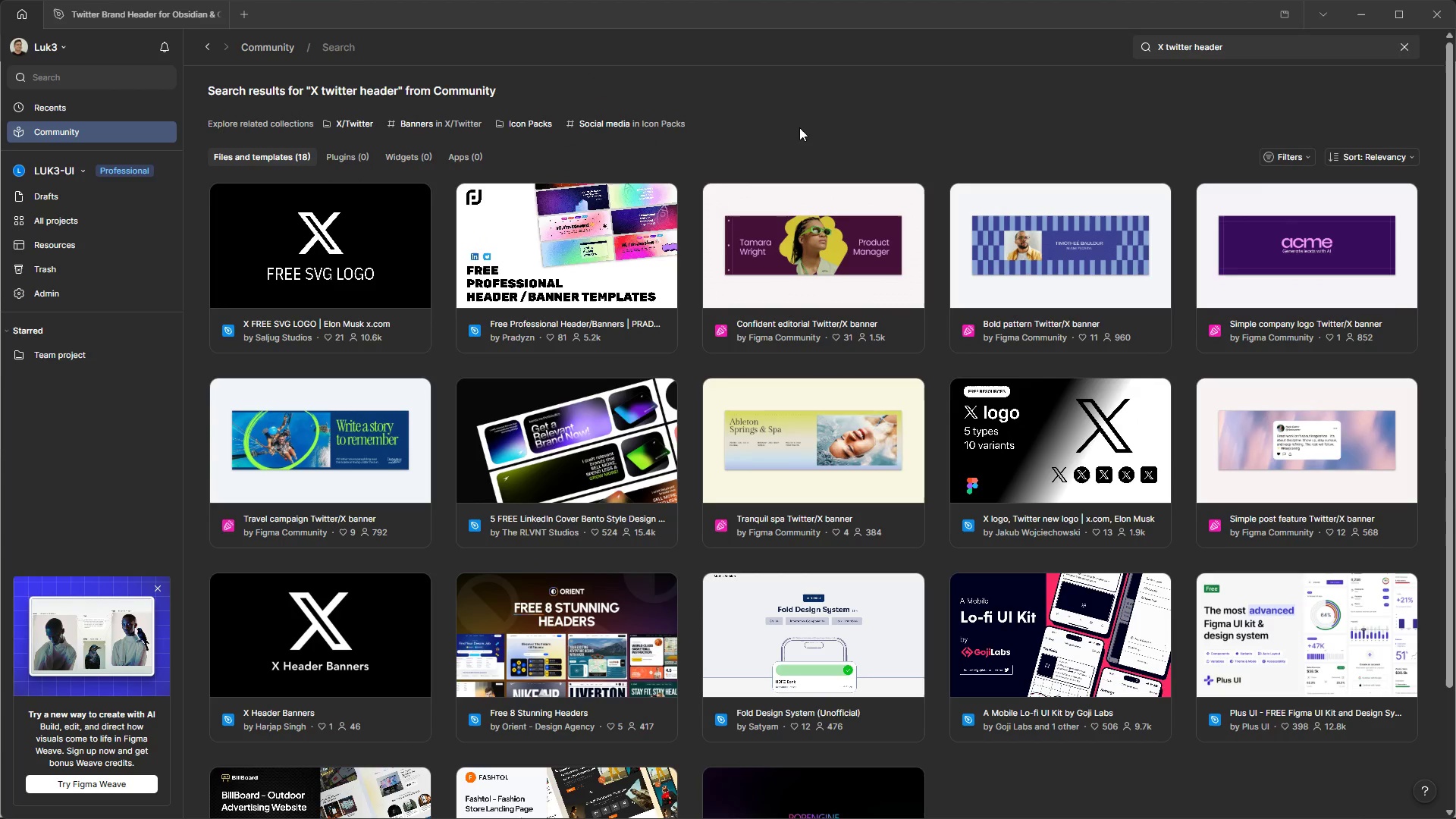 
left_click([1058, 128])
 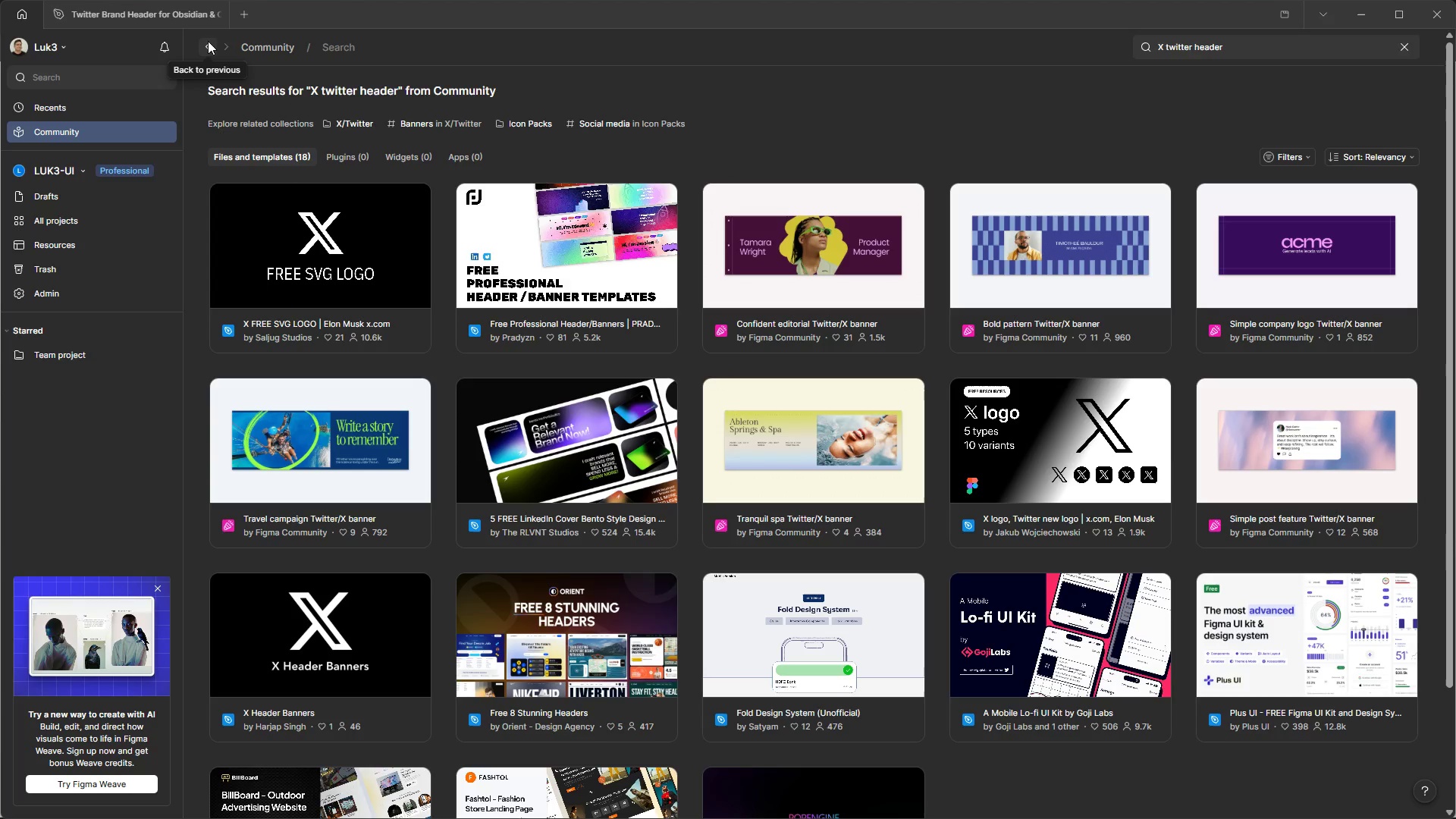 
wait(6.08)
 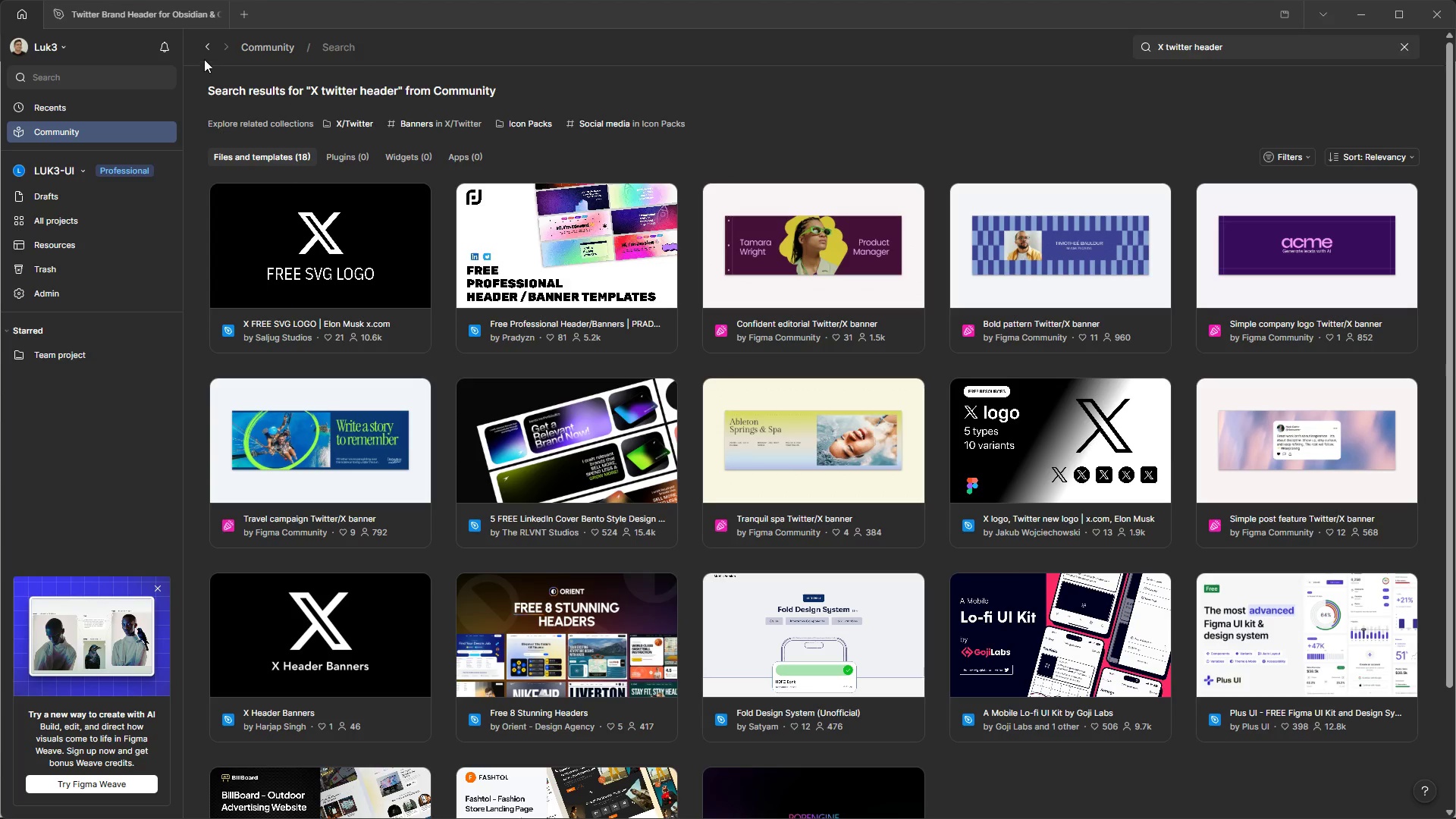 
left_click([208, 41])
 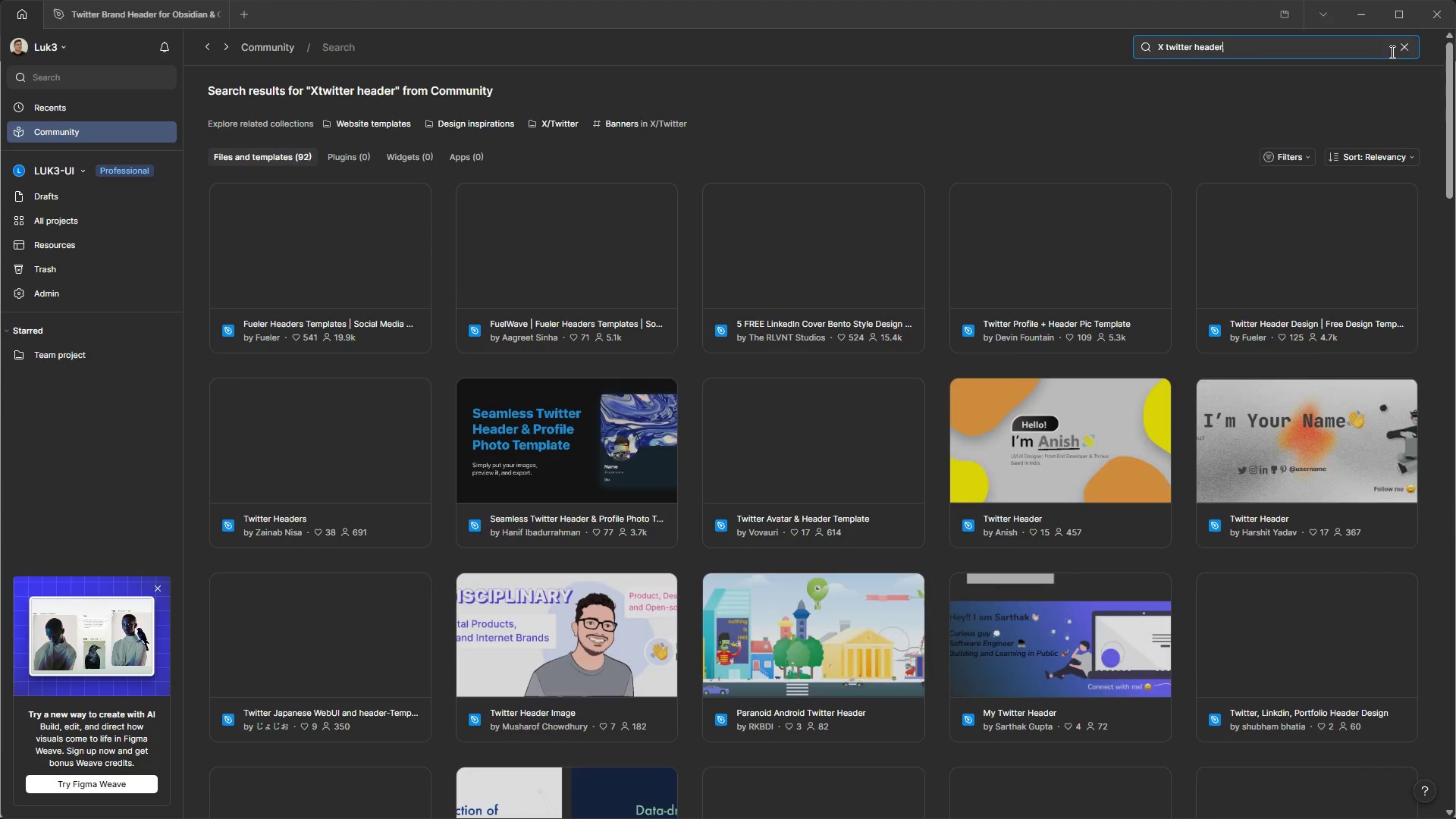 
left_click([1410, 46])
 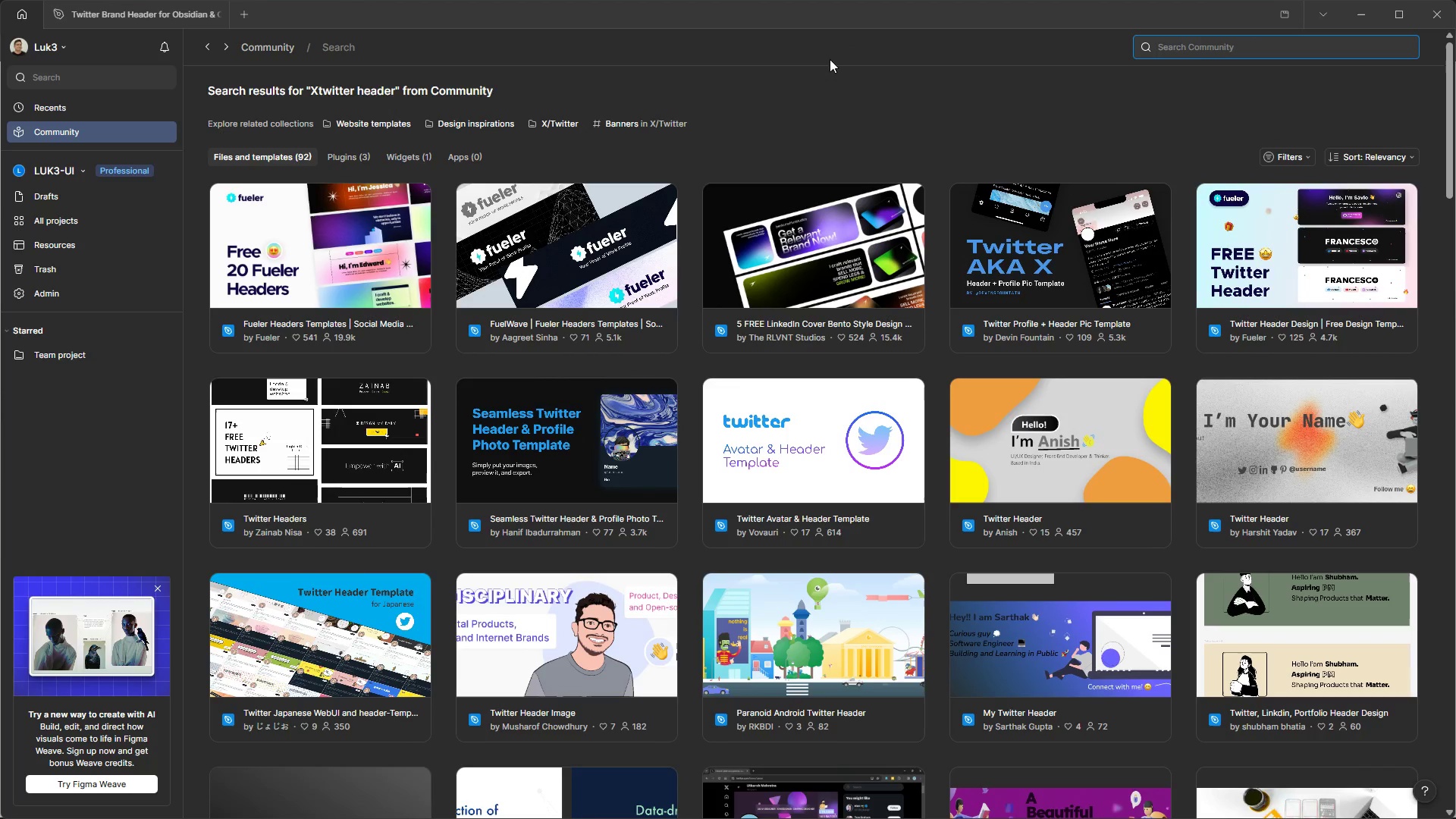 
left_click([827, 85])
 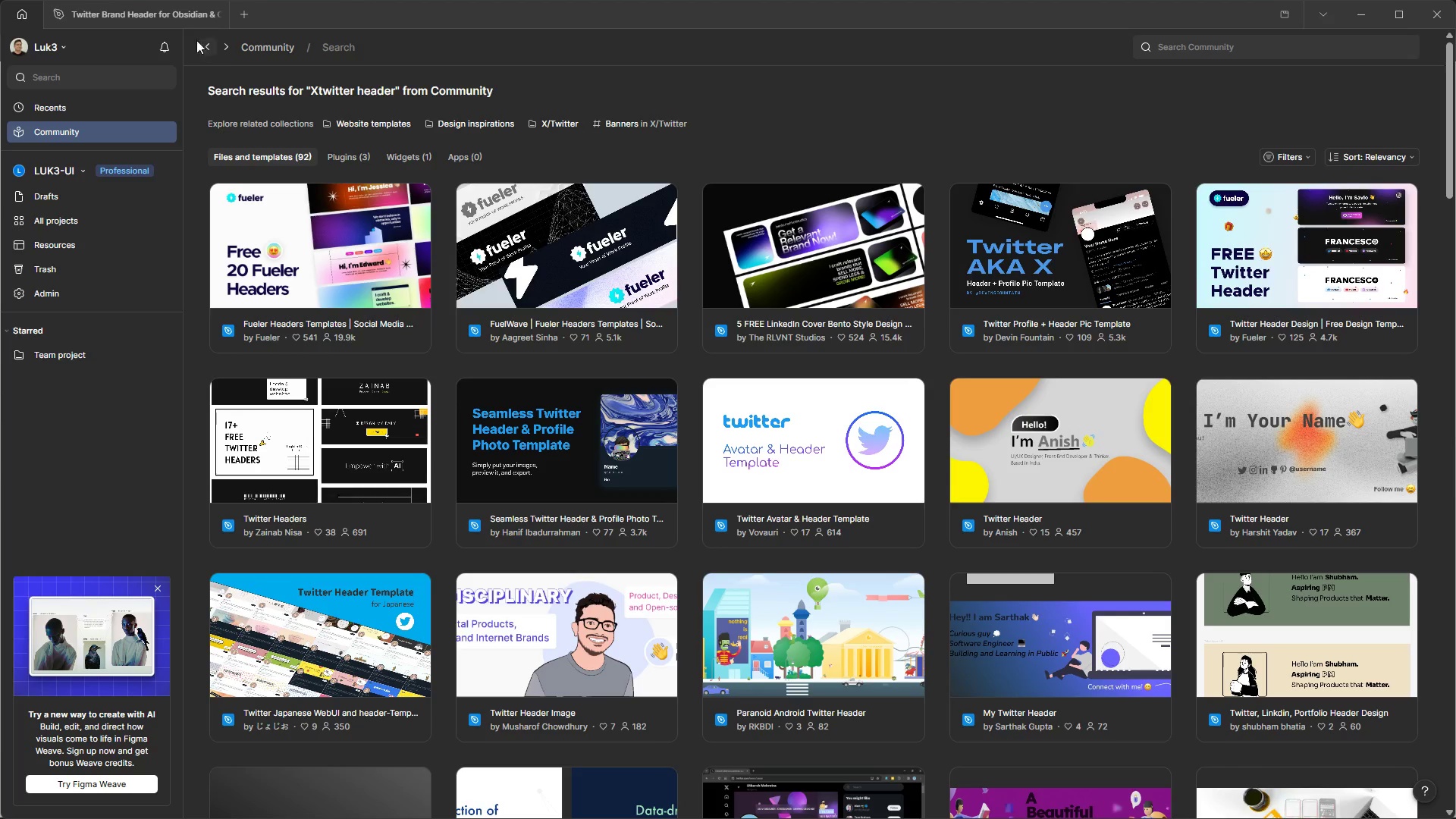 
left_click([78, 10])
 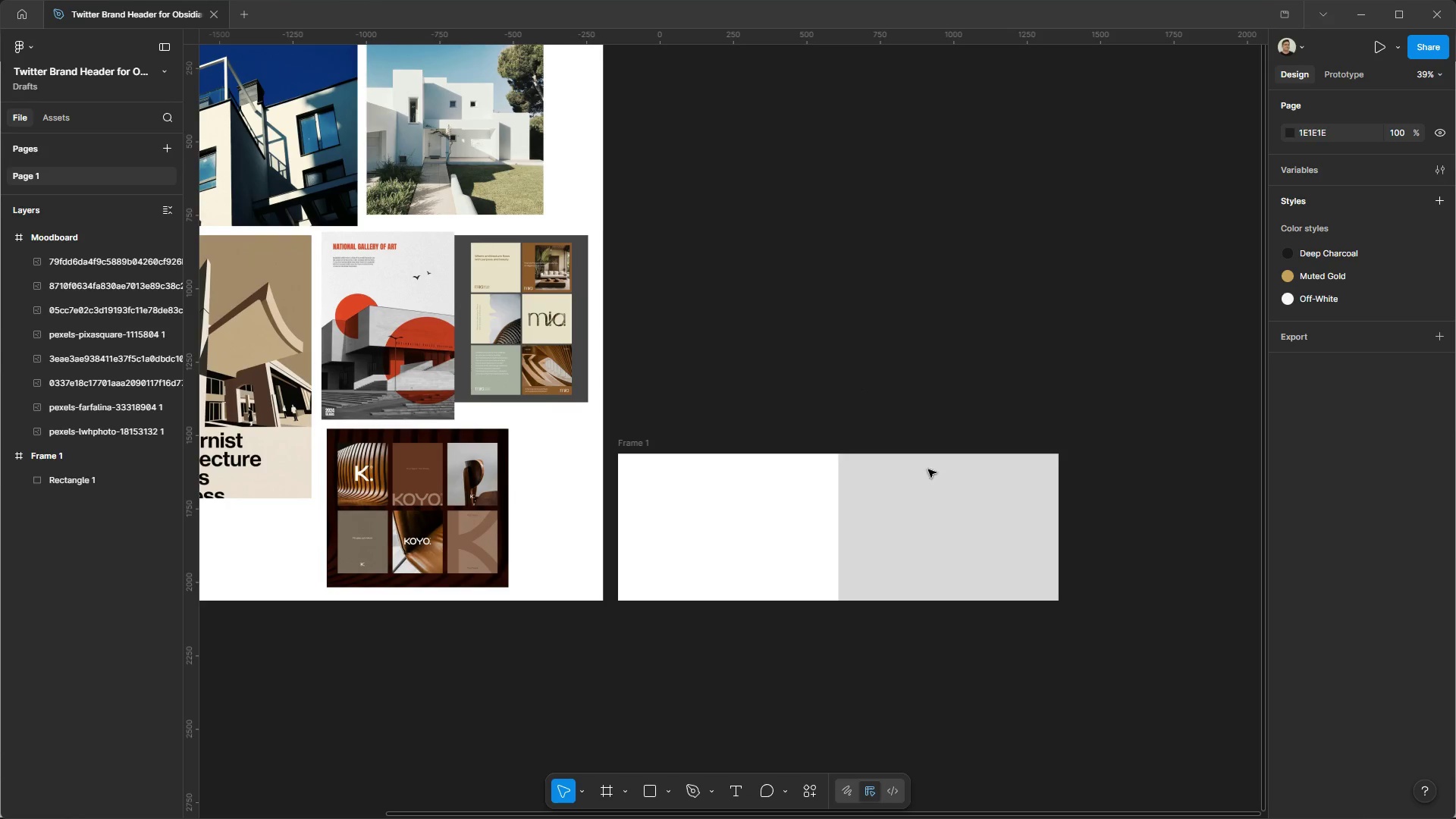 
double_click([946, 500])
 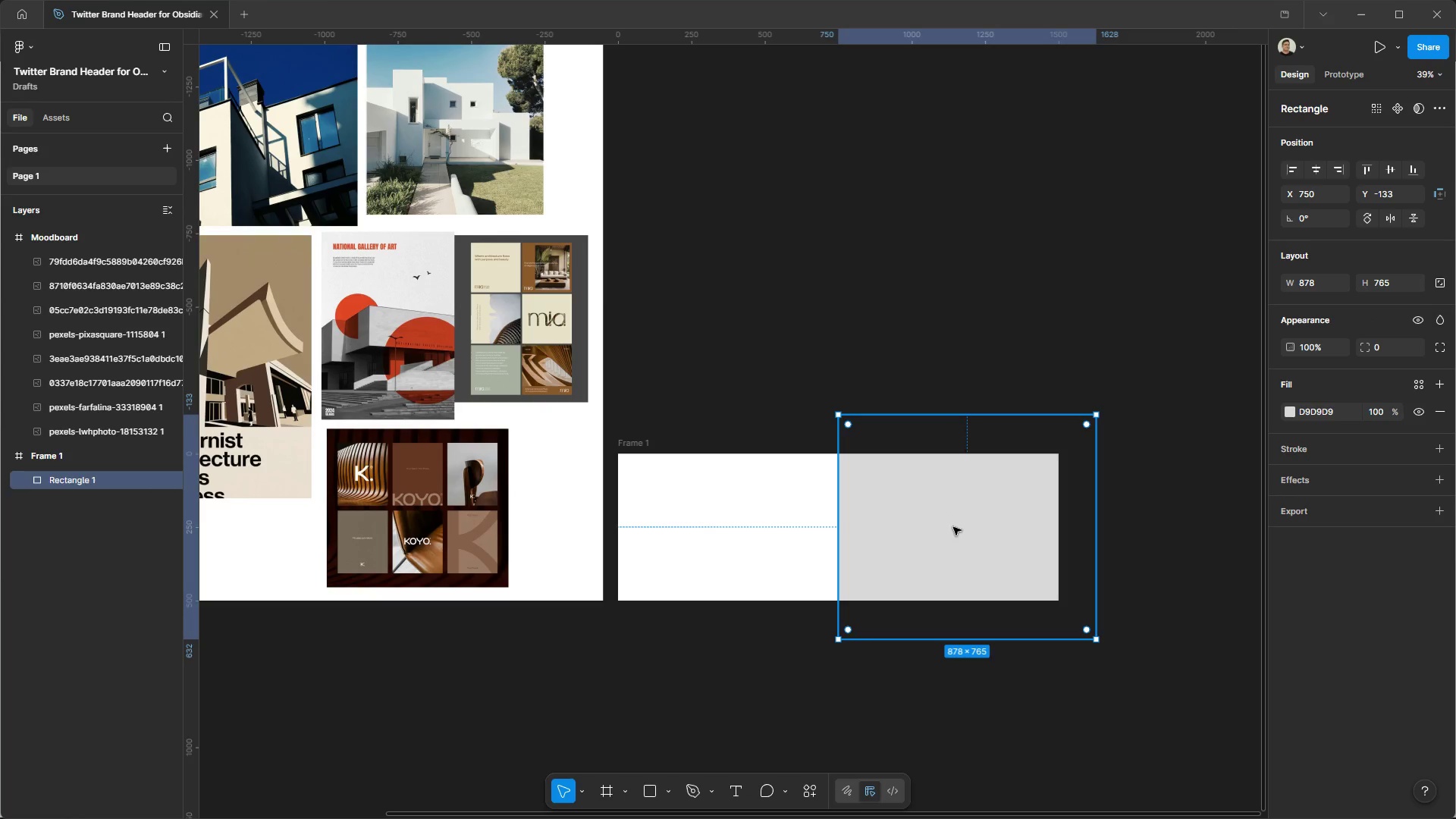 
left_click_drag(start_coordinate=[953, 527], to_coordinate=[940, 532])
 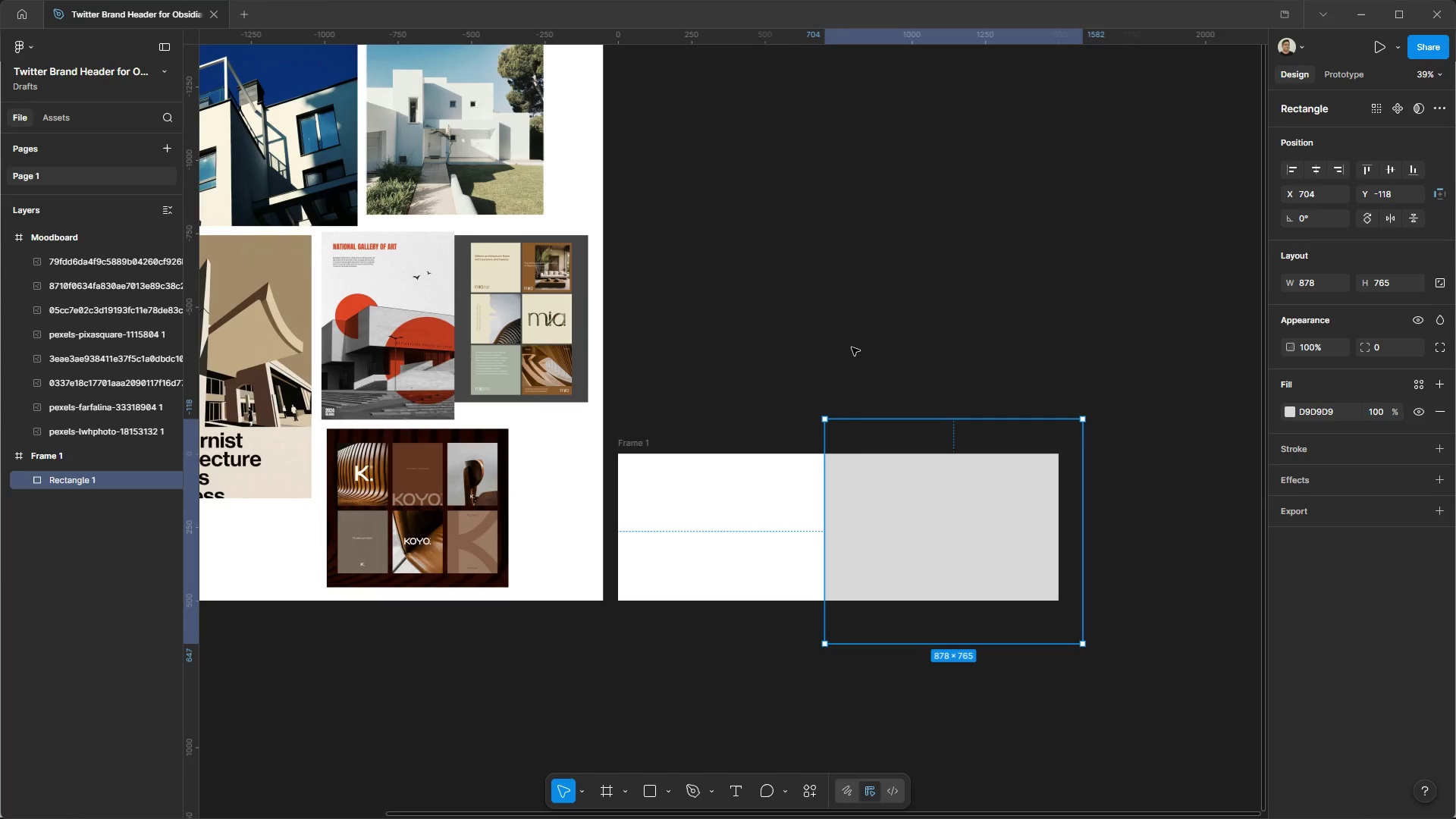 
left_click([852, 347])
 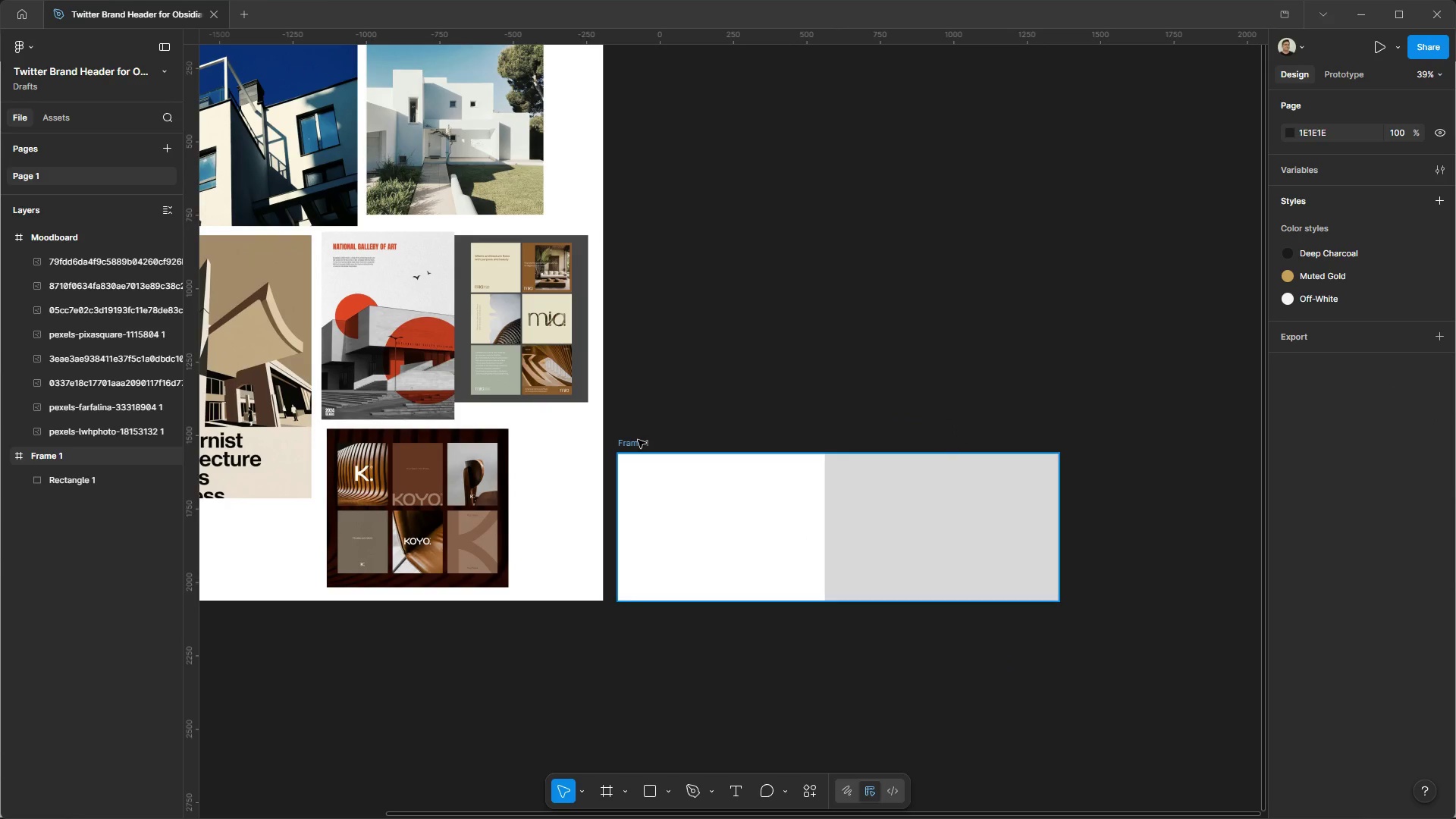 
left_click([638, 441])
 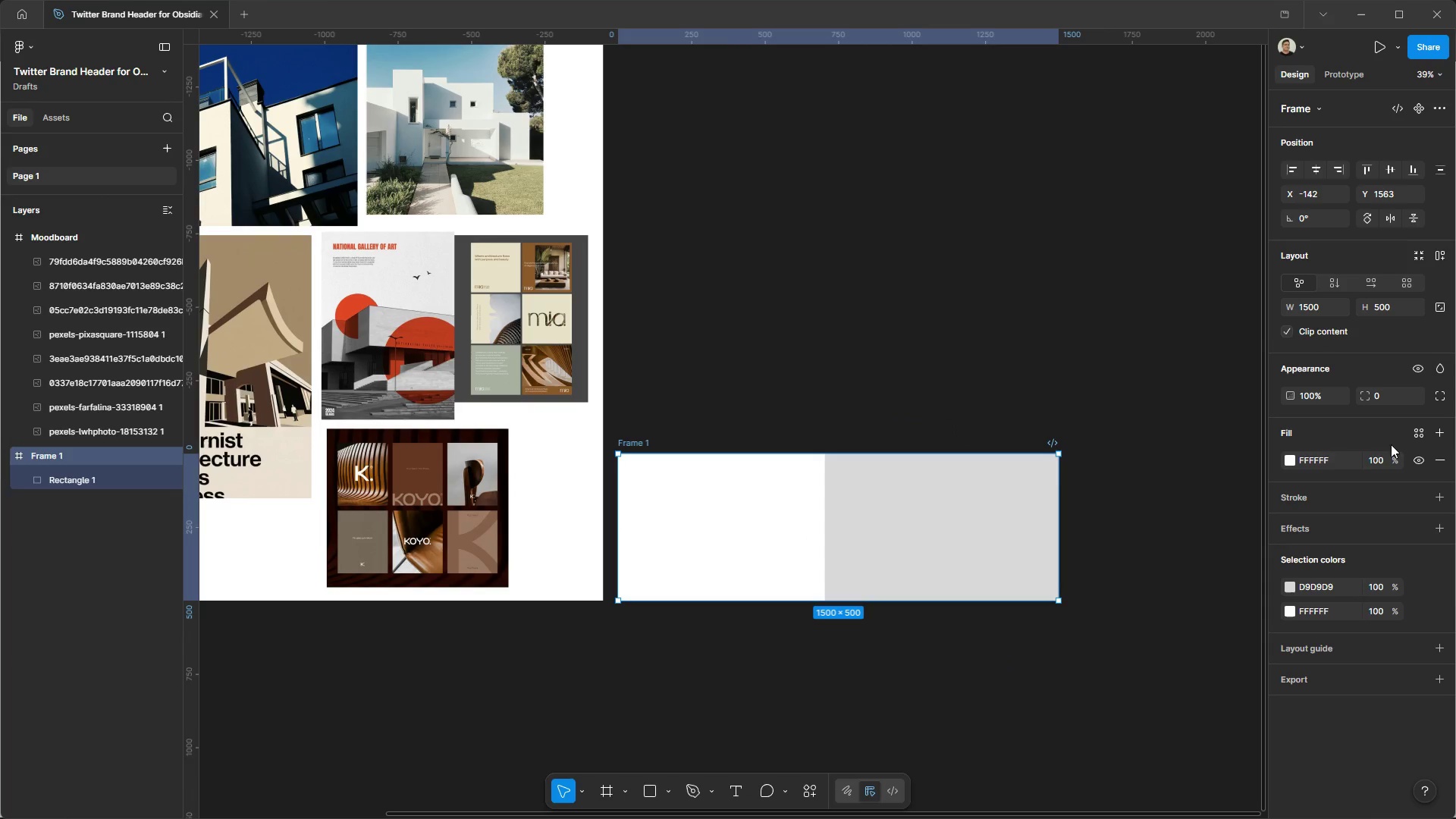 
left_click([1293, 464])
 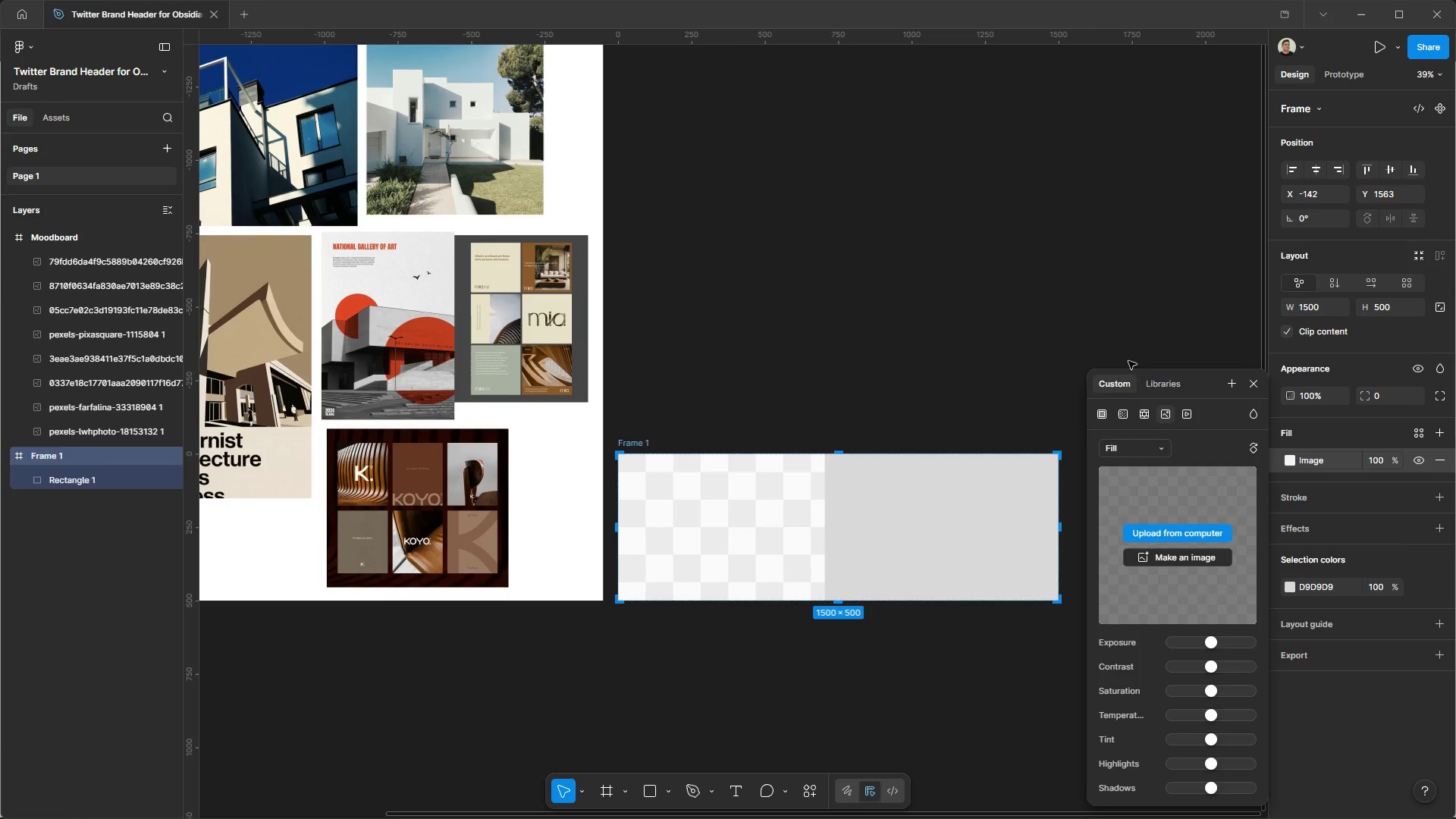 
left_click([1172, 535])
 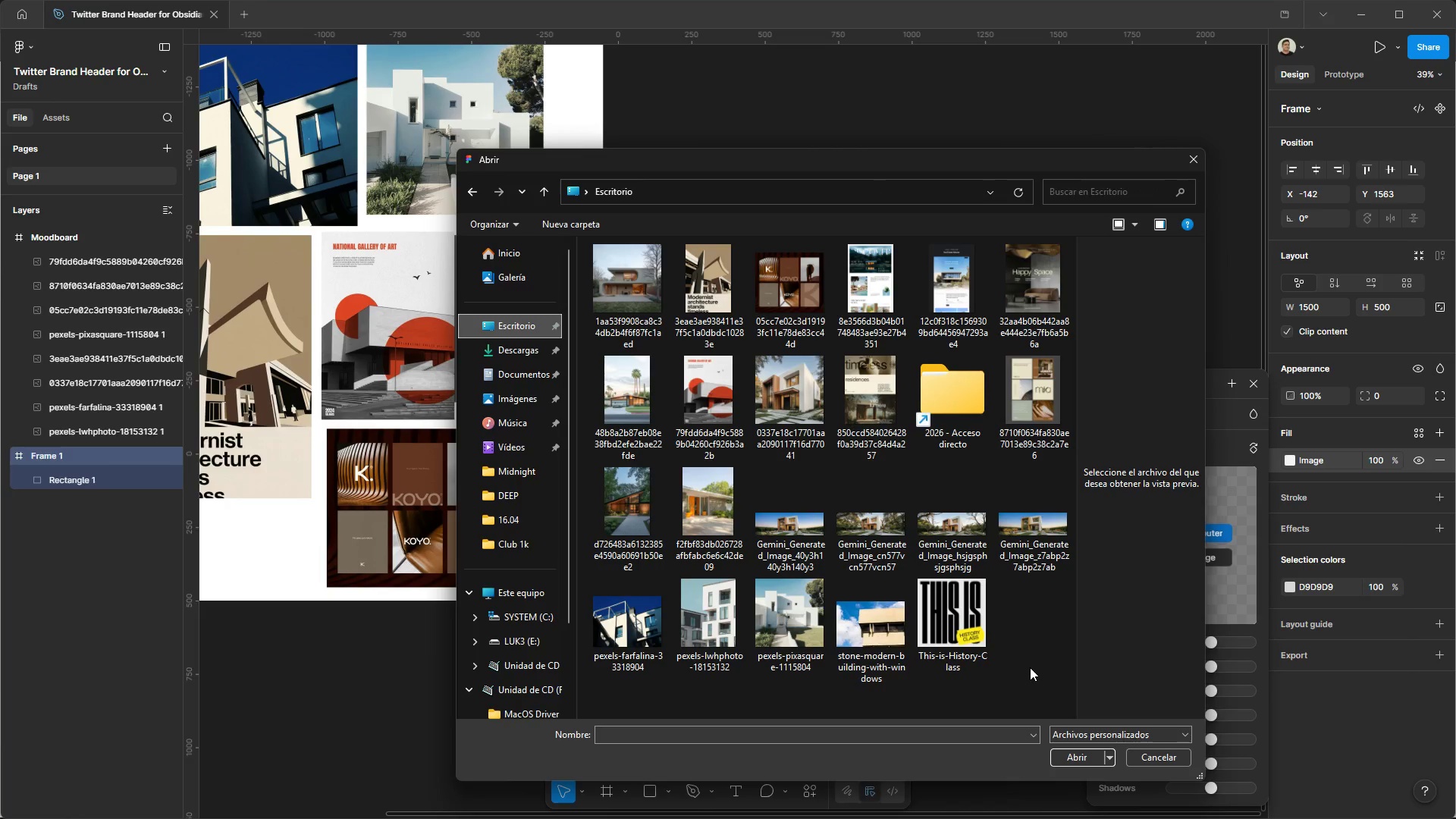 
wait(8.97)
 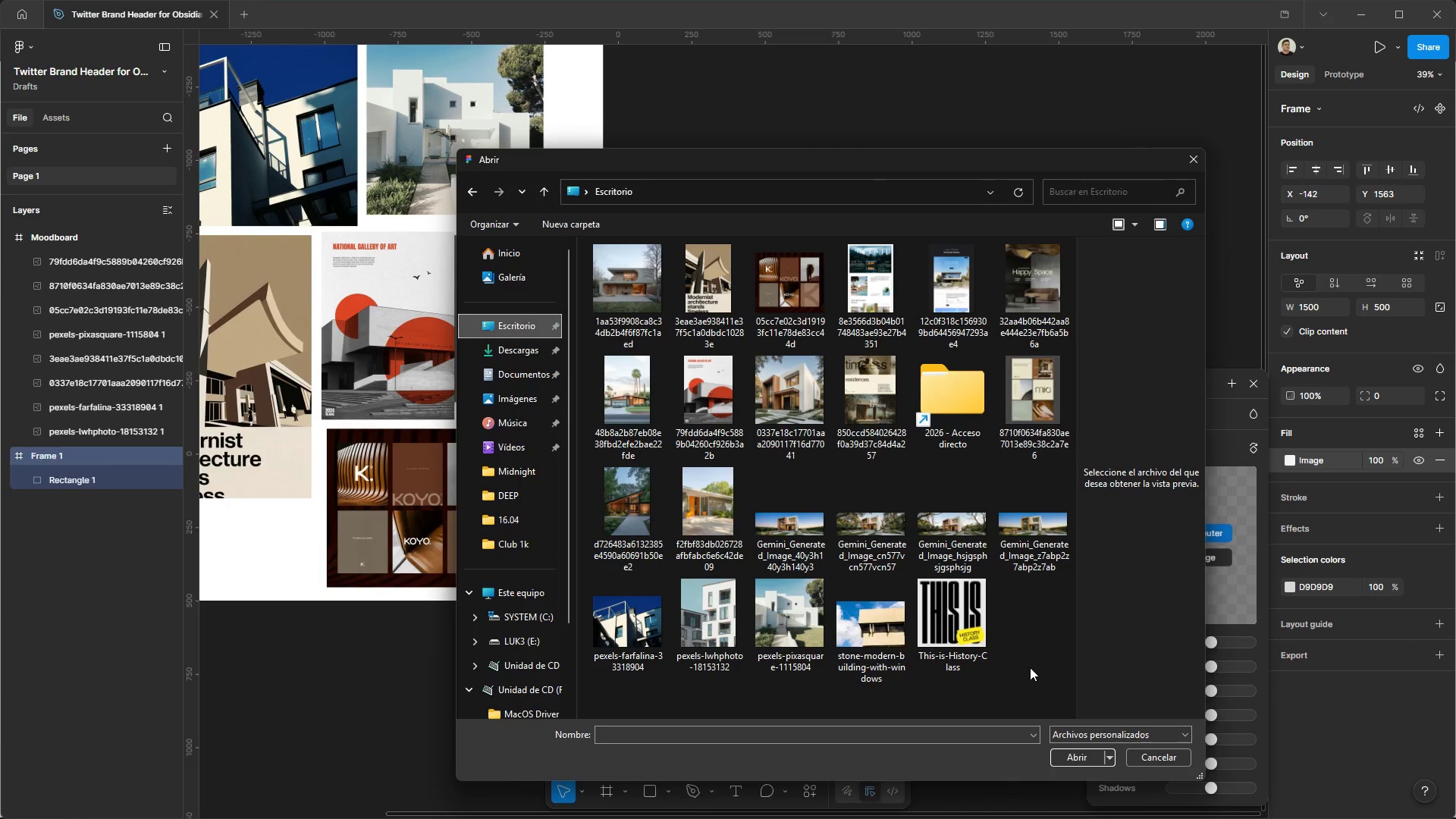 
left_click([1041, 544])
 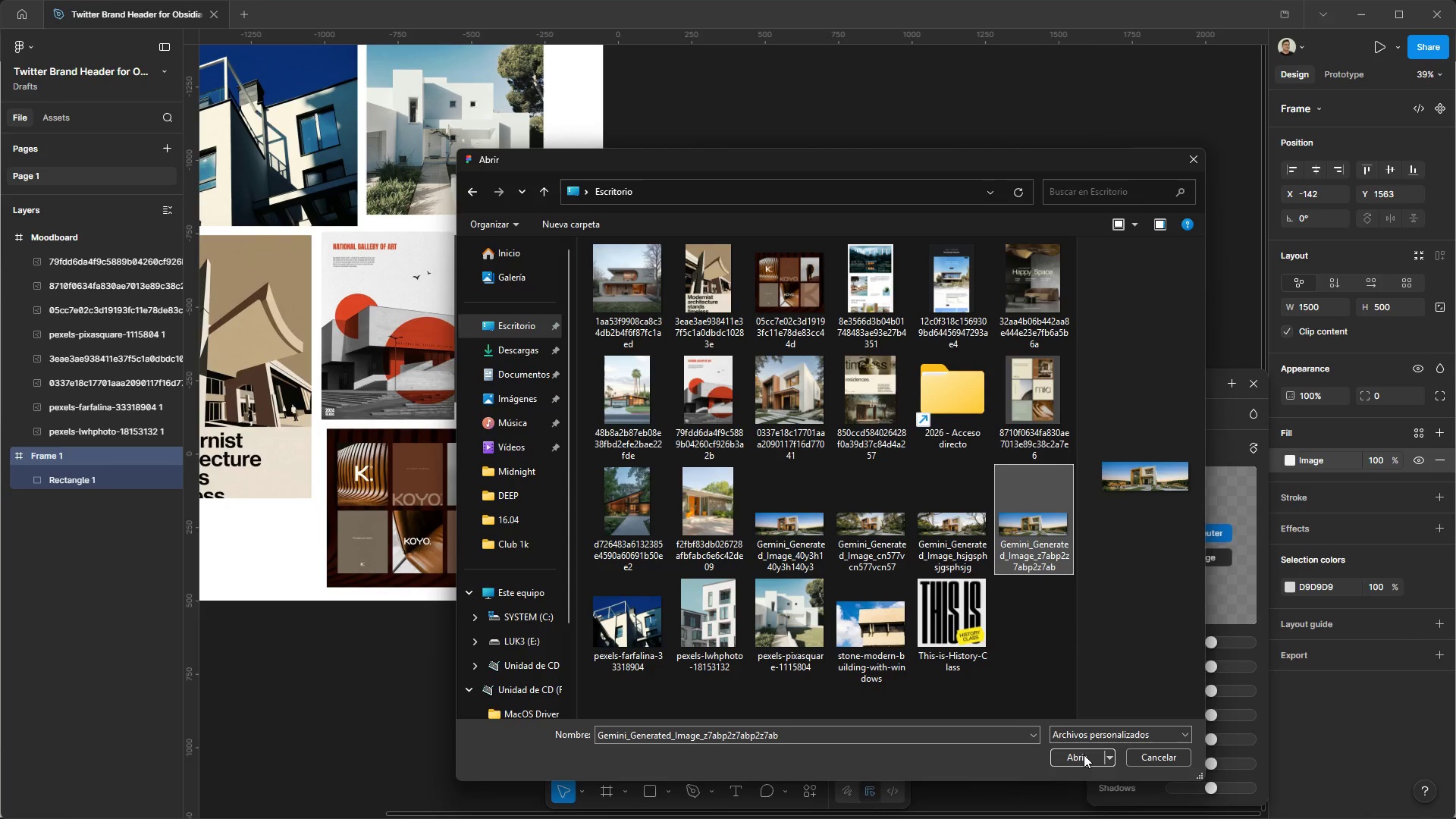 
left_click([1084, 755])
 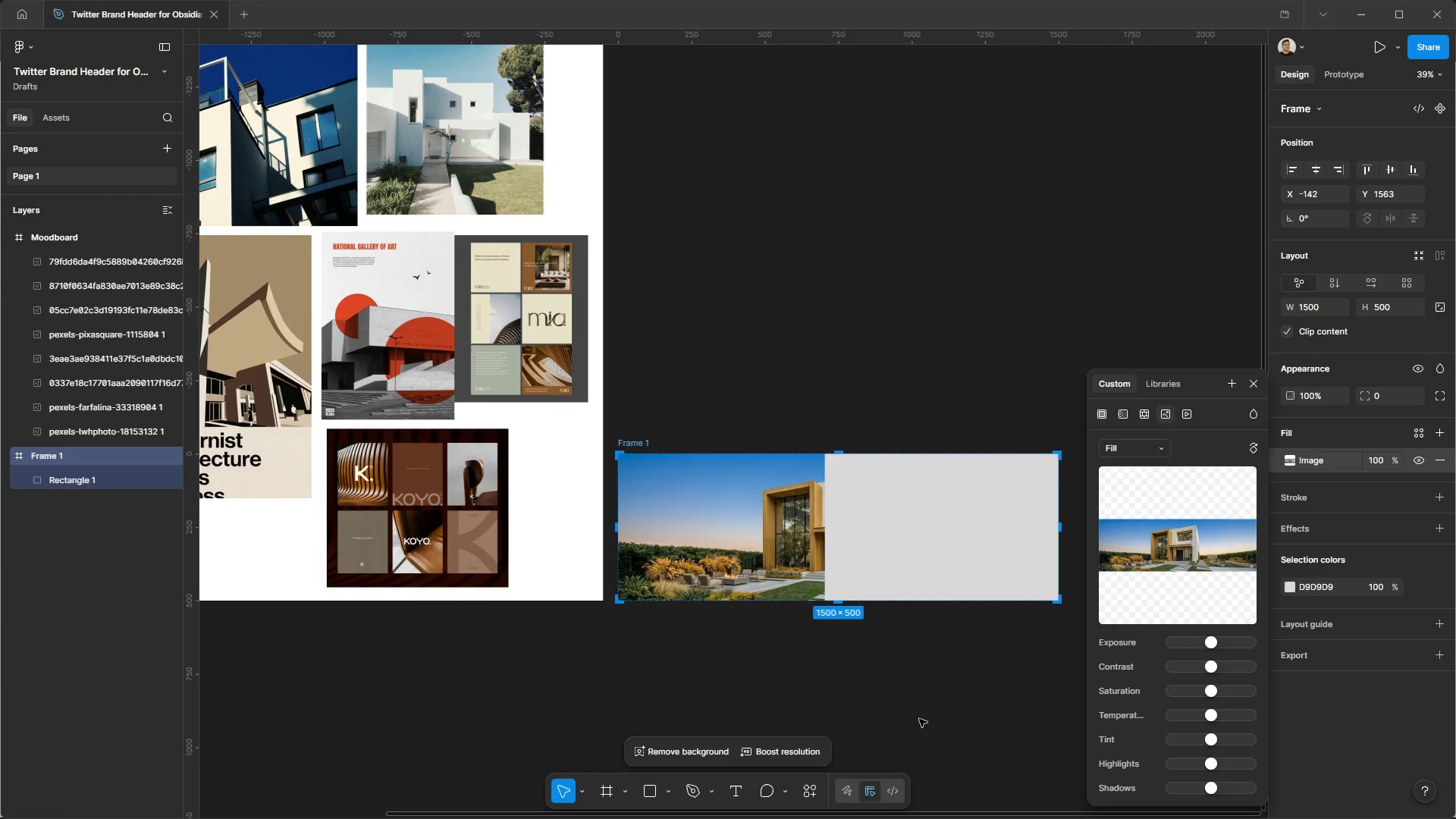 
key(Control+Z)
 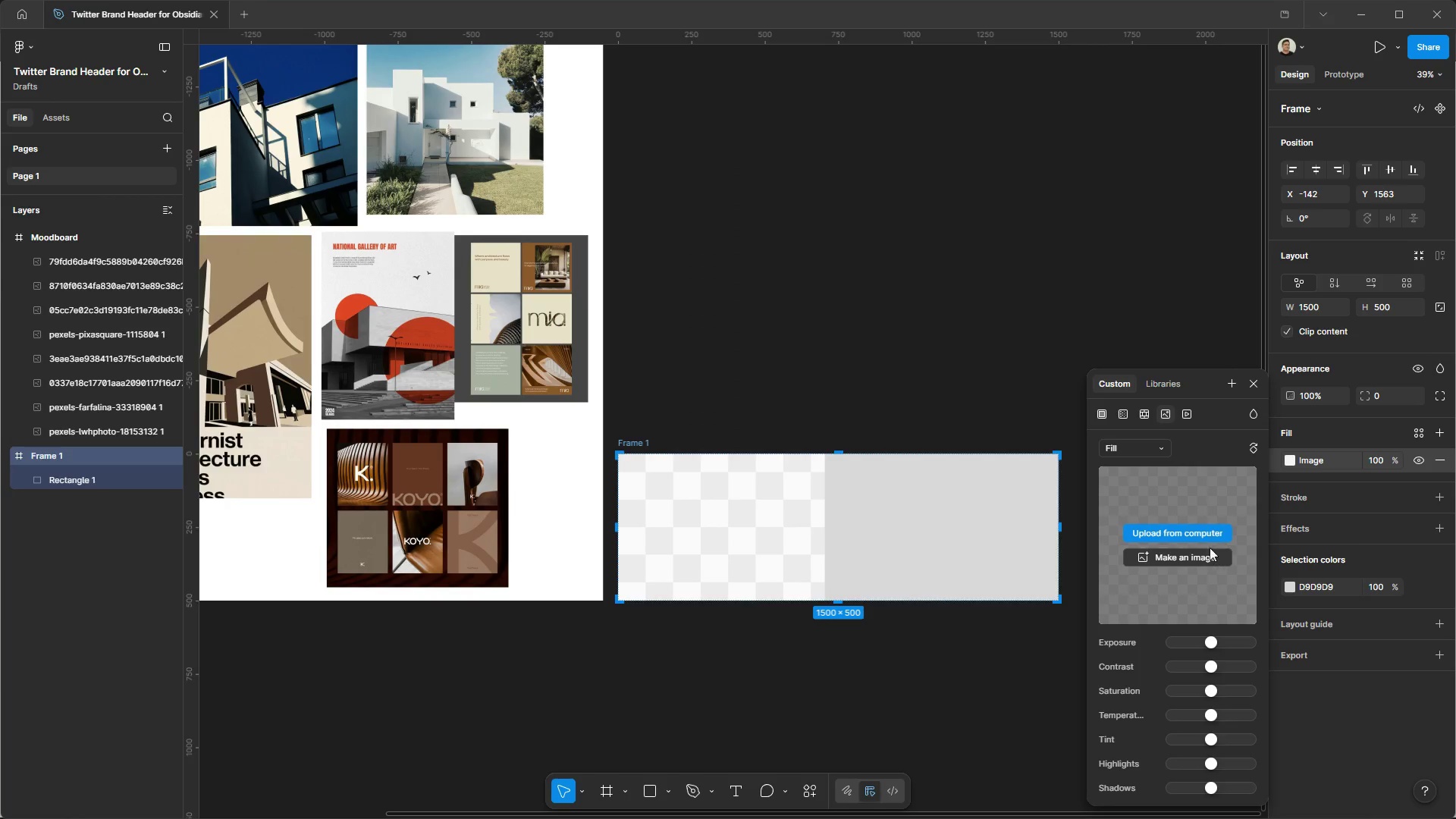 
left_click([1201, 541])
 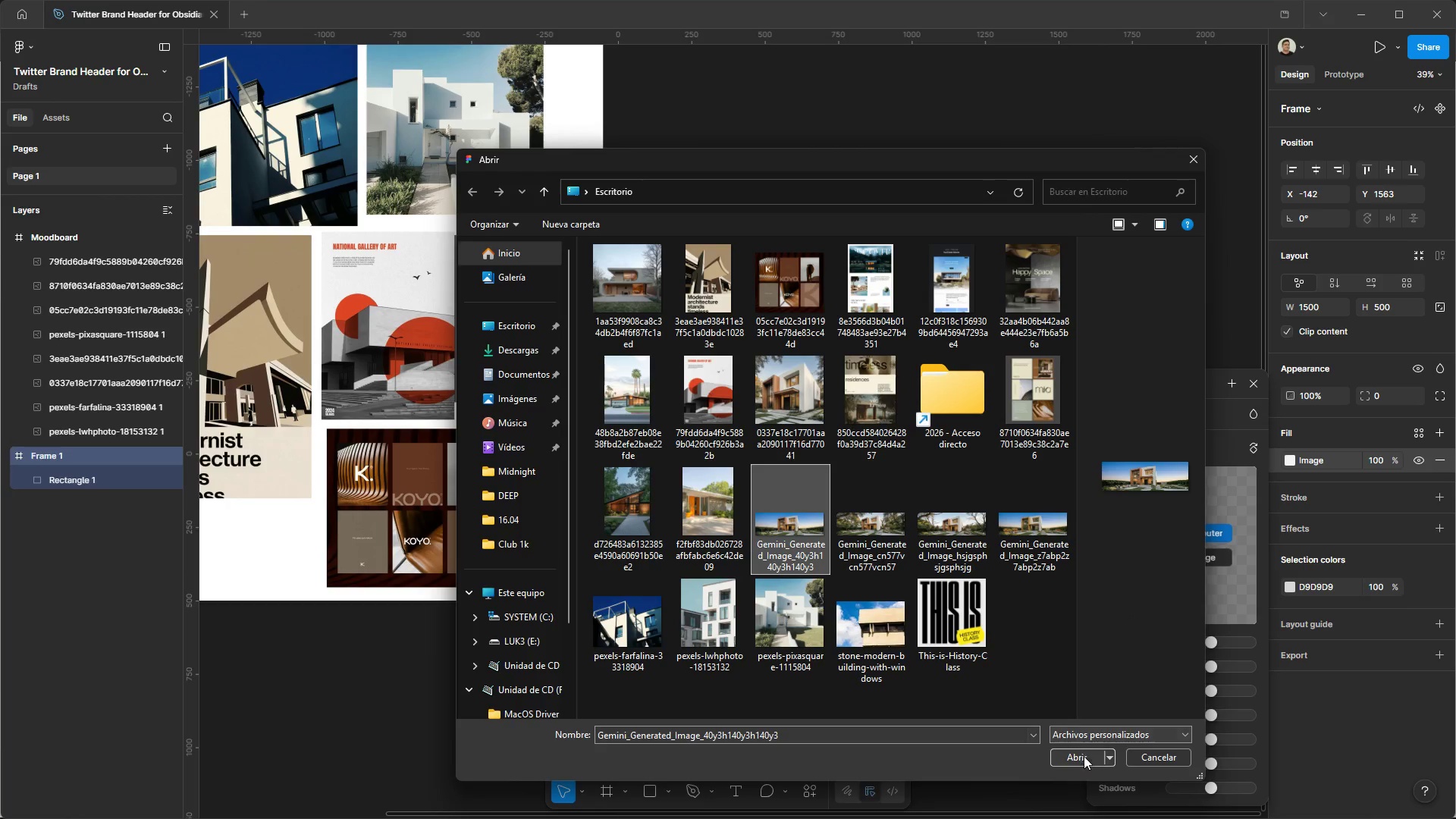 
wait(9.62)
 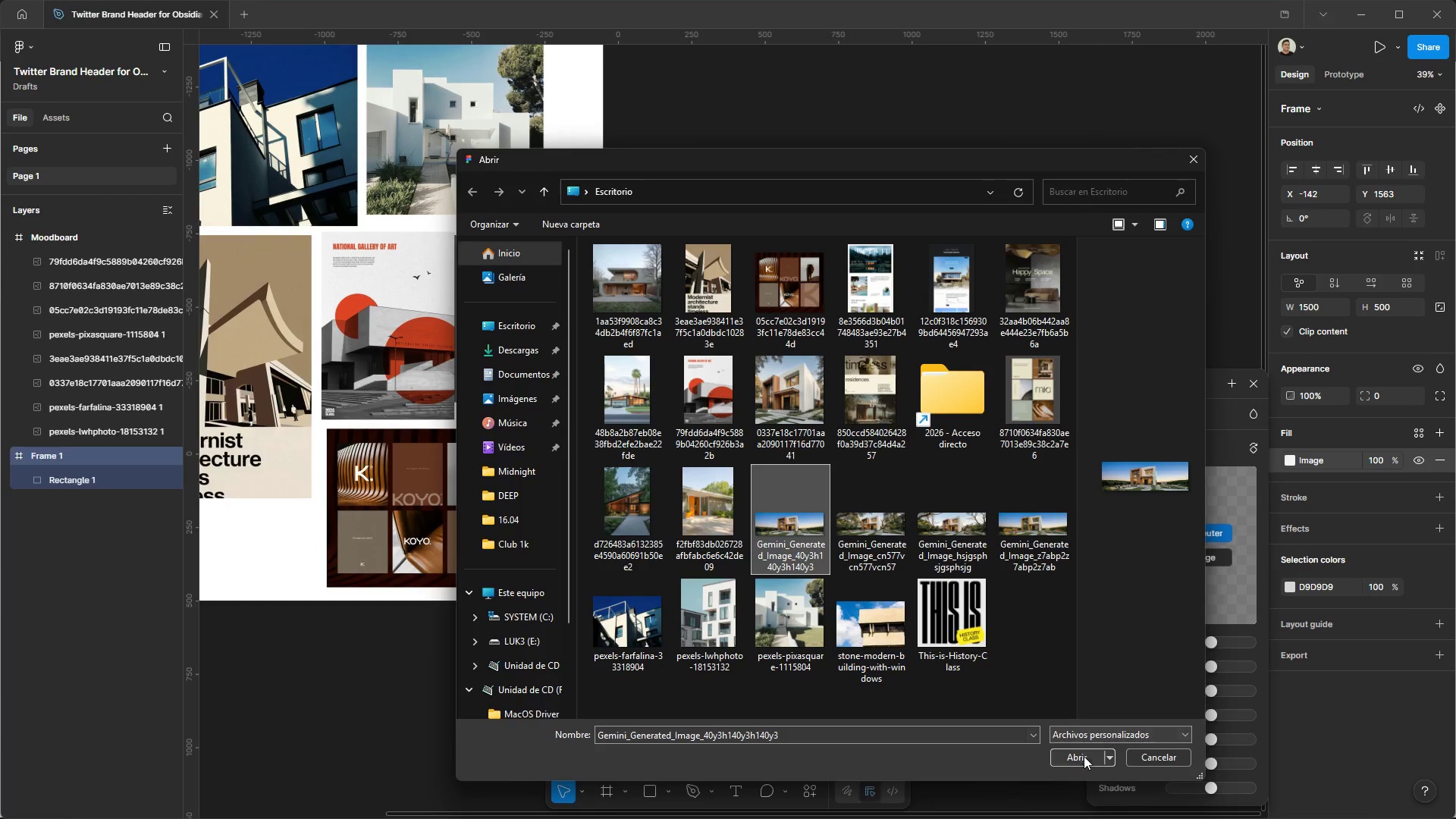 
left_click([1152, 444])
 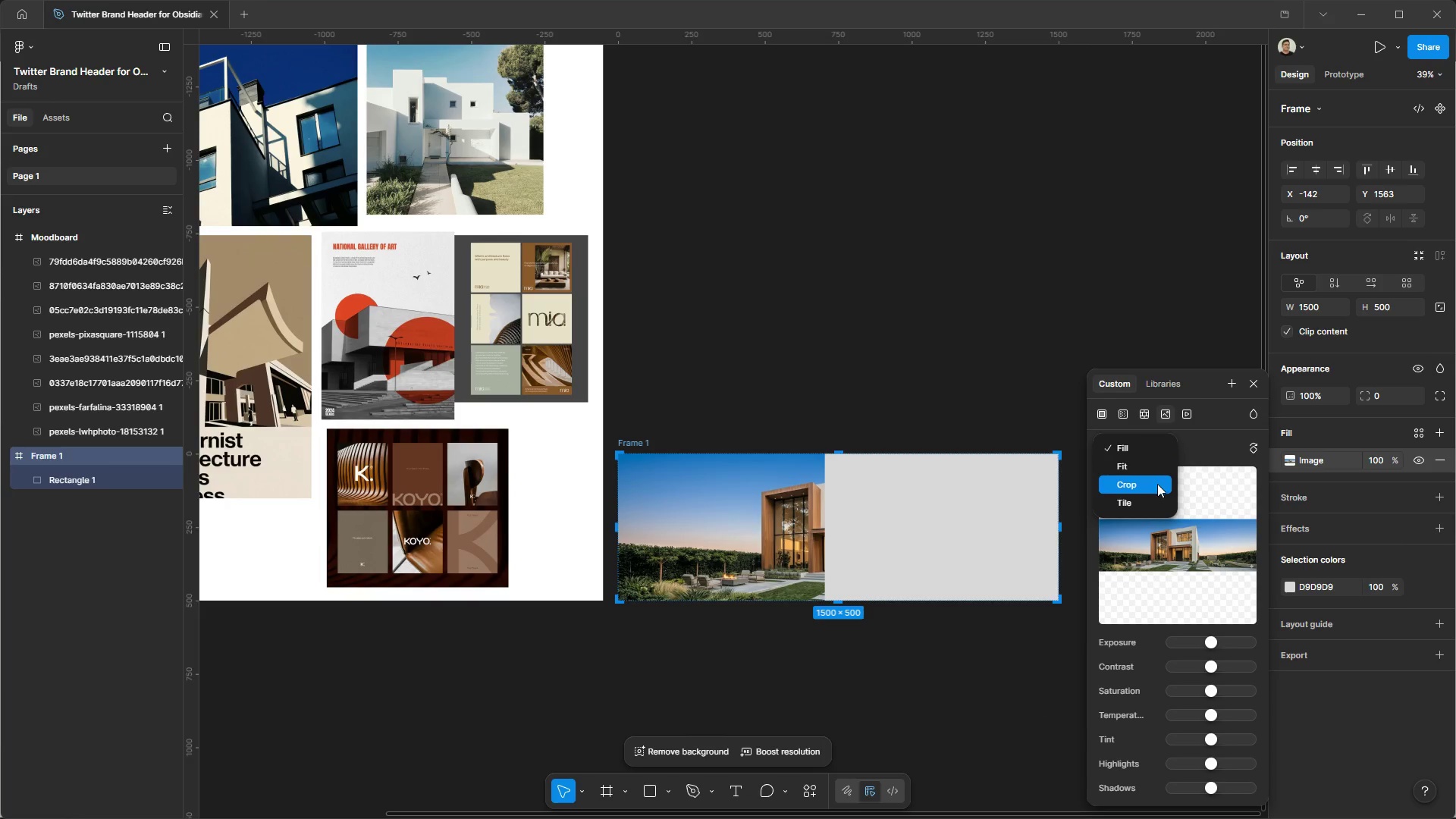 
left_click([1157, 484])
 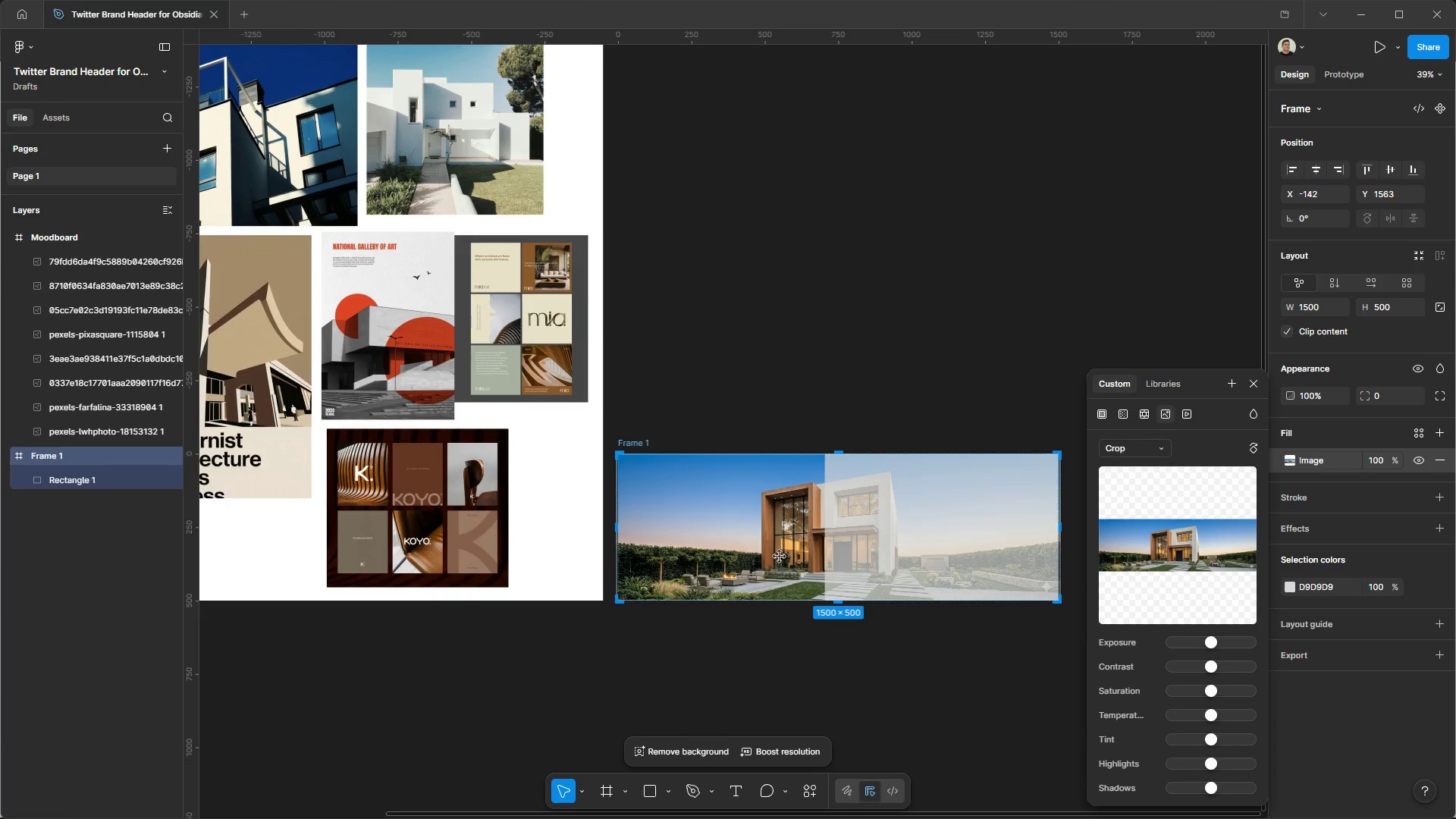 
left_click_drag(start_coordinate=[739, 493], to_coordinate=[723, 472])
 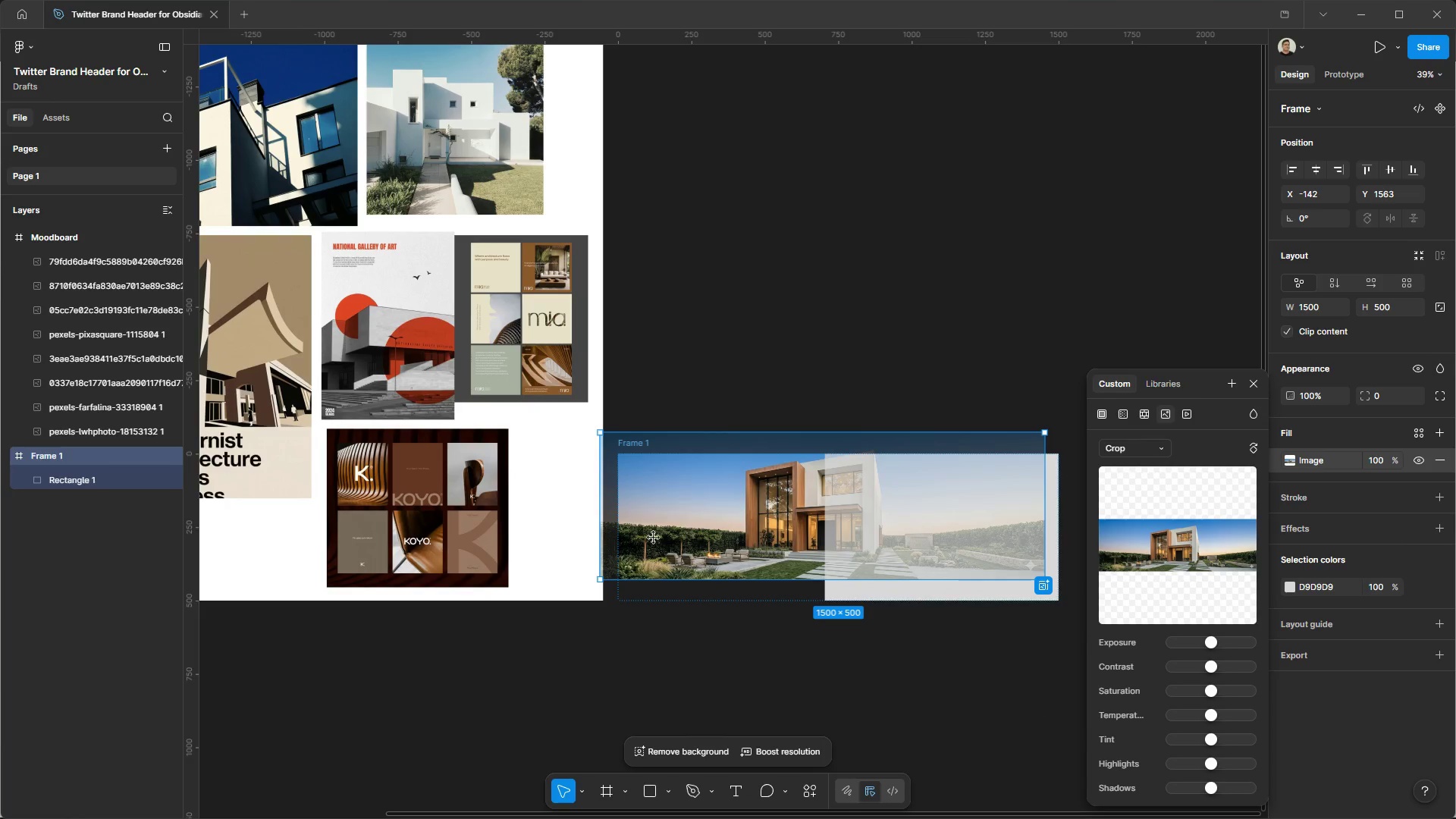 
hold_key(key=ShiftLeft, duration=1.53)
left_click_drag(start_coordinate=[604, 578], to_coordinate=[271, 765])
 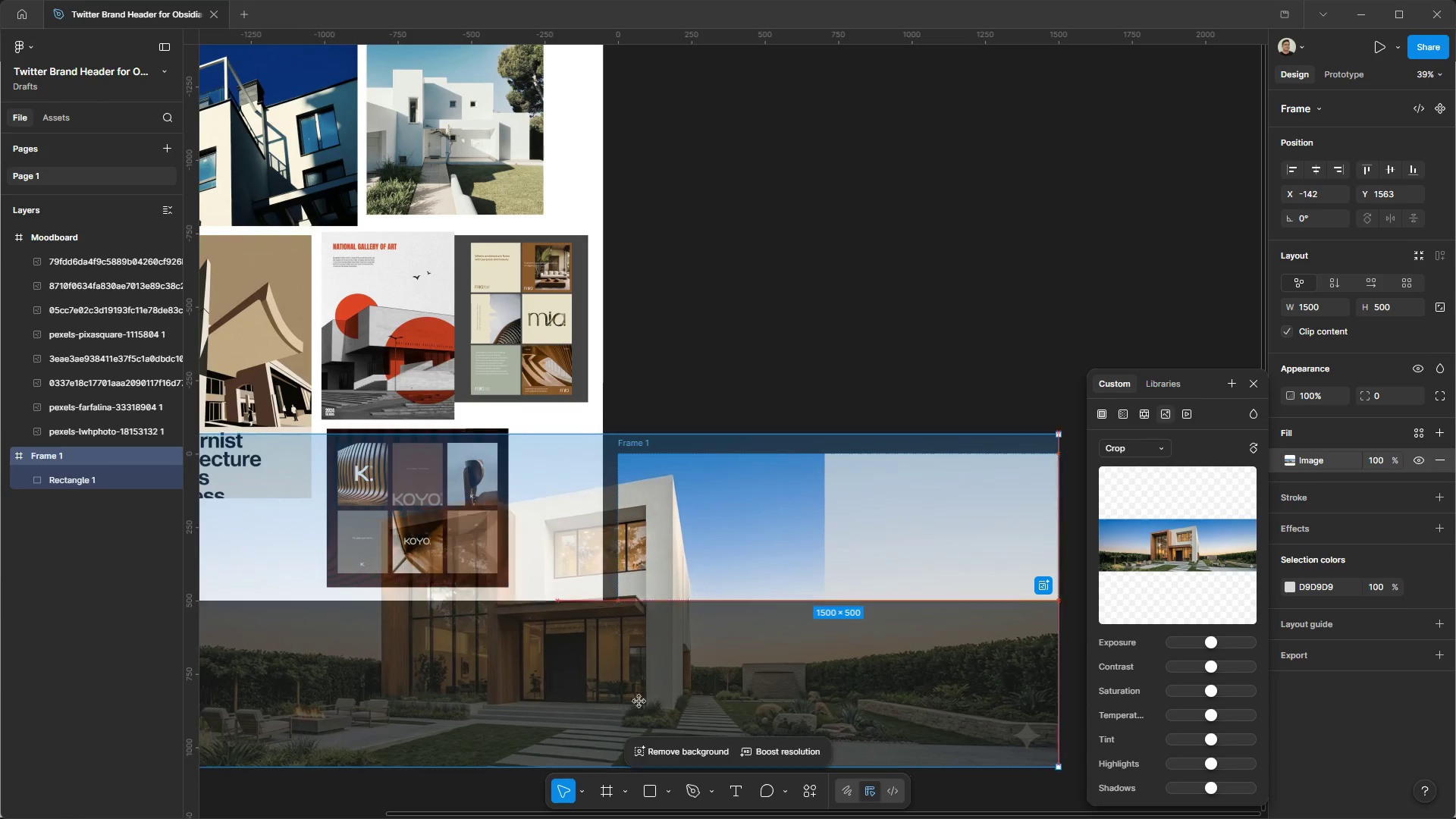 
hold_key(key=ShiftLeft, duration=1.03)
 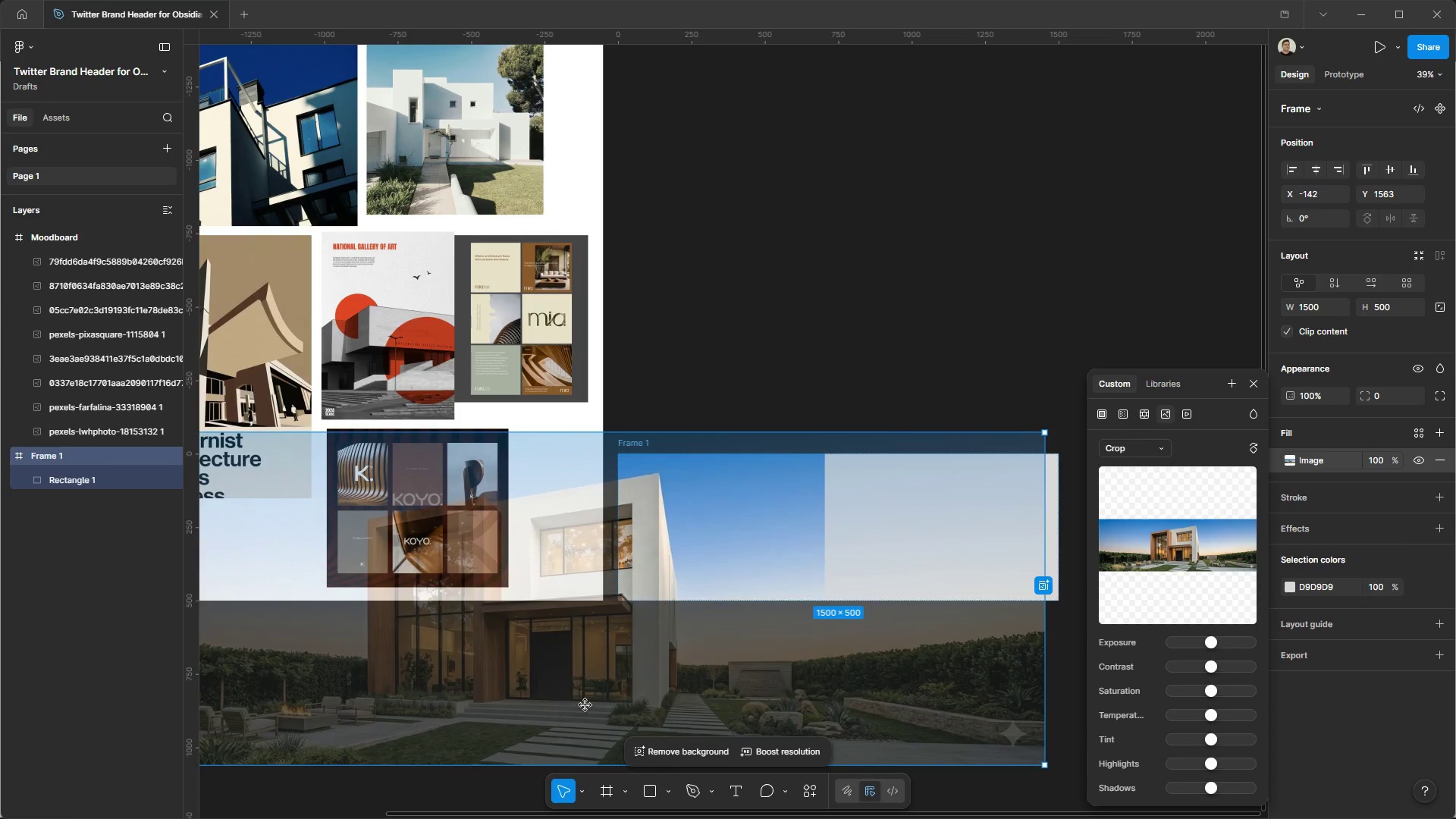 
left_click_drag(start_coordinate=[588, 705], to_coordinate=[848, 700])
 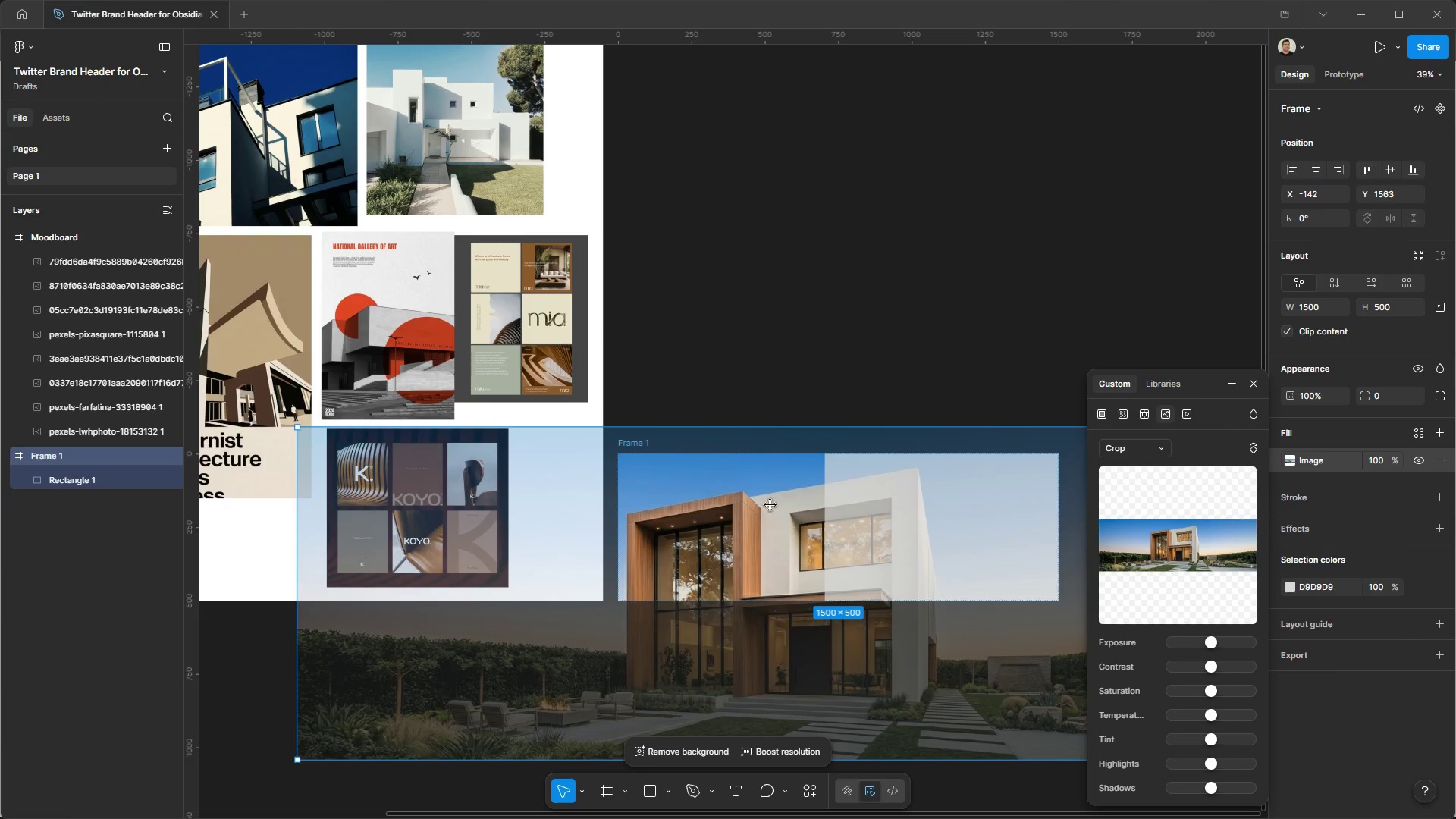 
hold_key(key=ControlLeft, duration=0.86)
hold_key(key=AltLeft, duration=0.81)
scroll: coordinate [940, 629], scroll_direction: down, amount: 2.0
 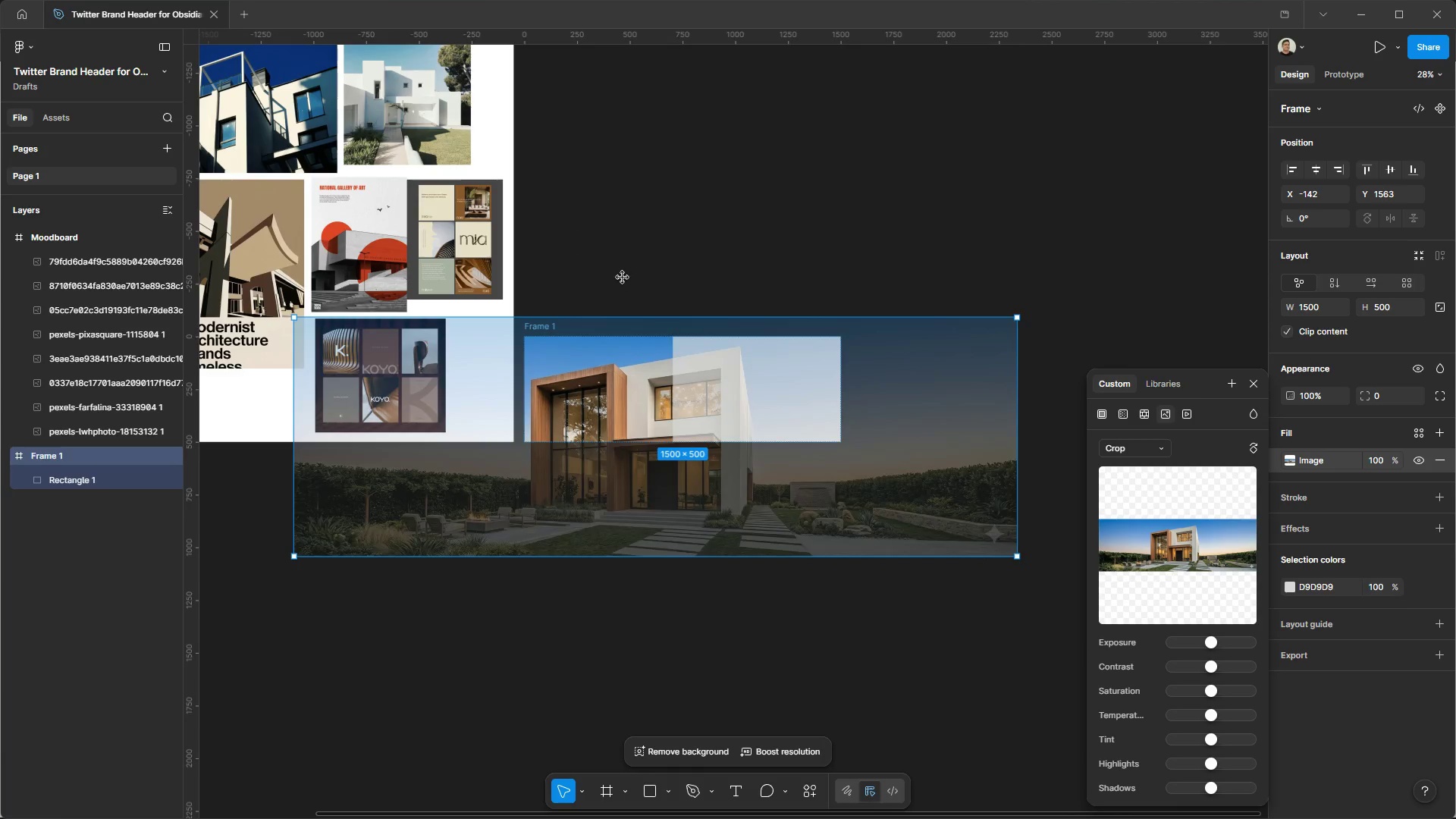 
double_click([623, 278])
 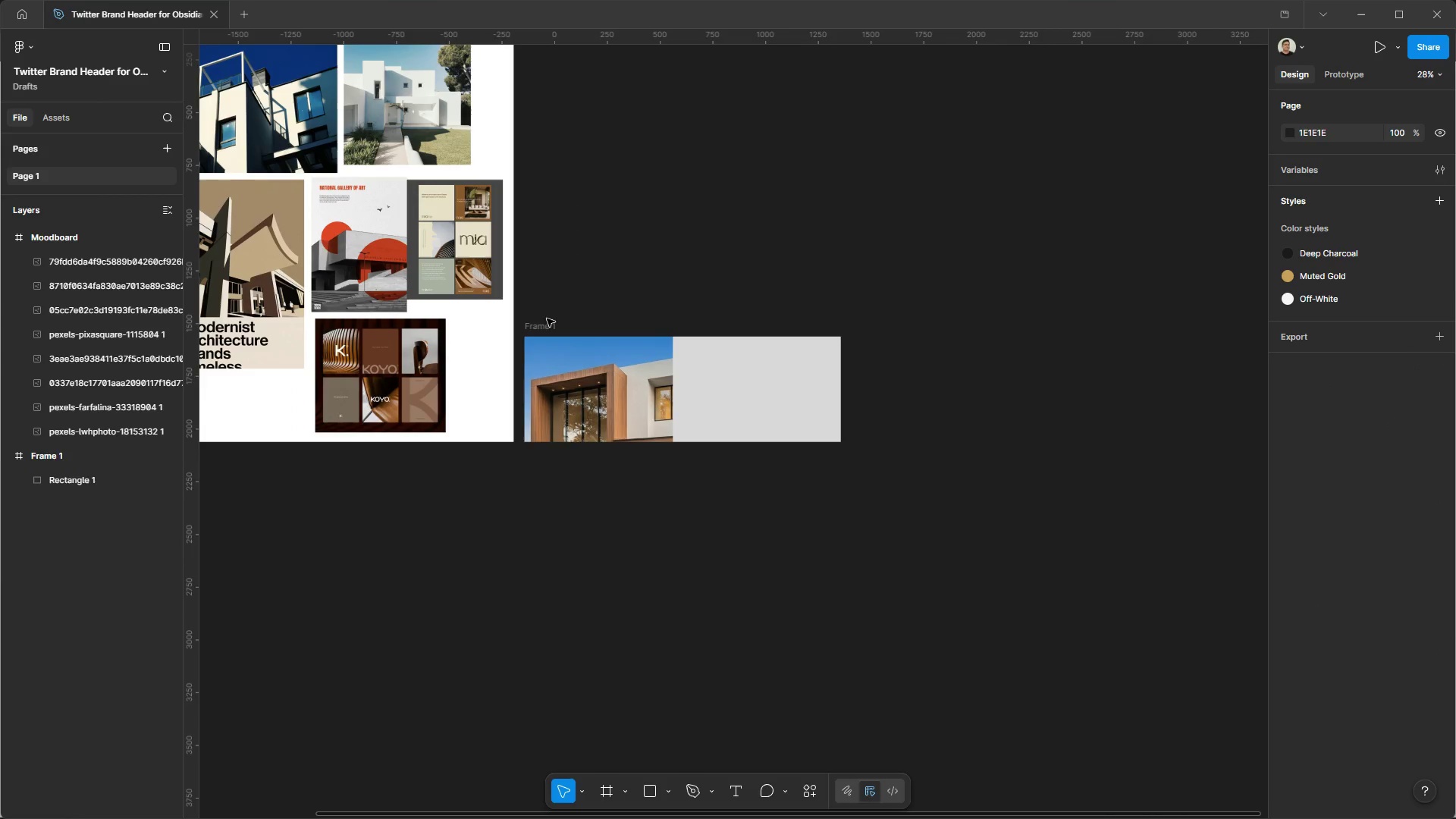 
left_click_drag(start_coordinate=[545, 324], to_coordinate=[593, 391])
 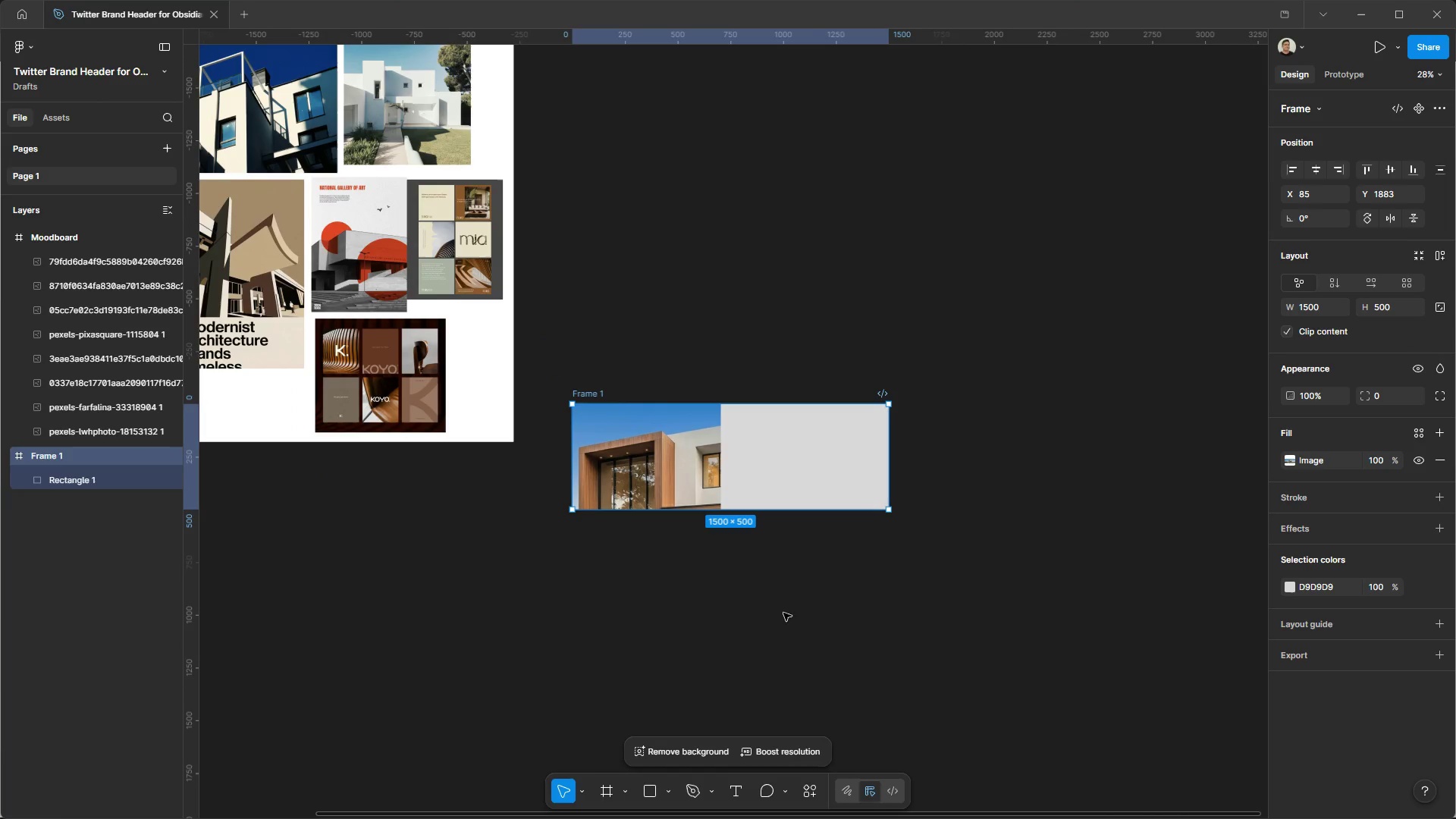 
hold_key(key=ControlLeft, duration=0.47)
 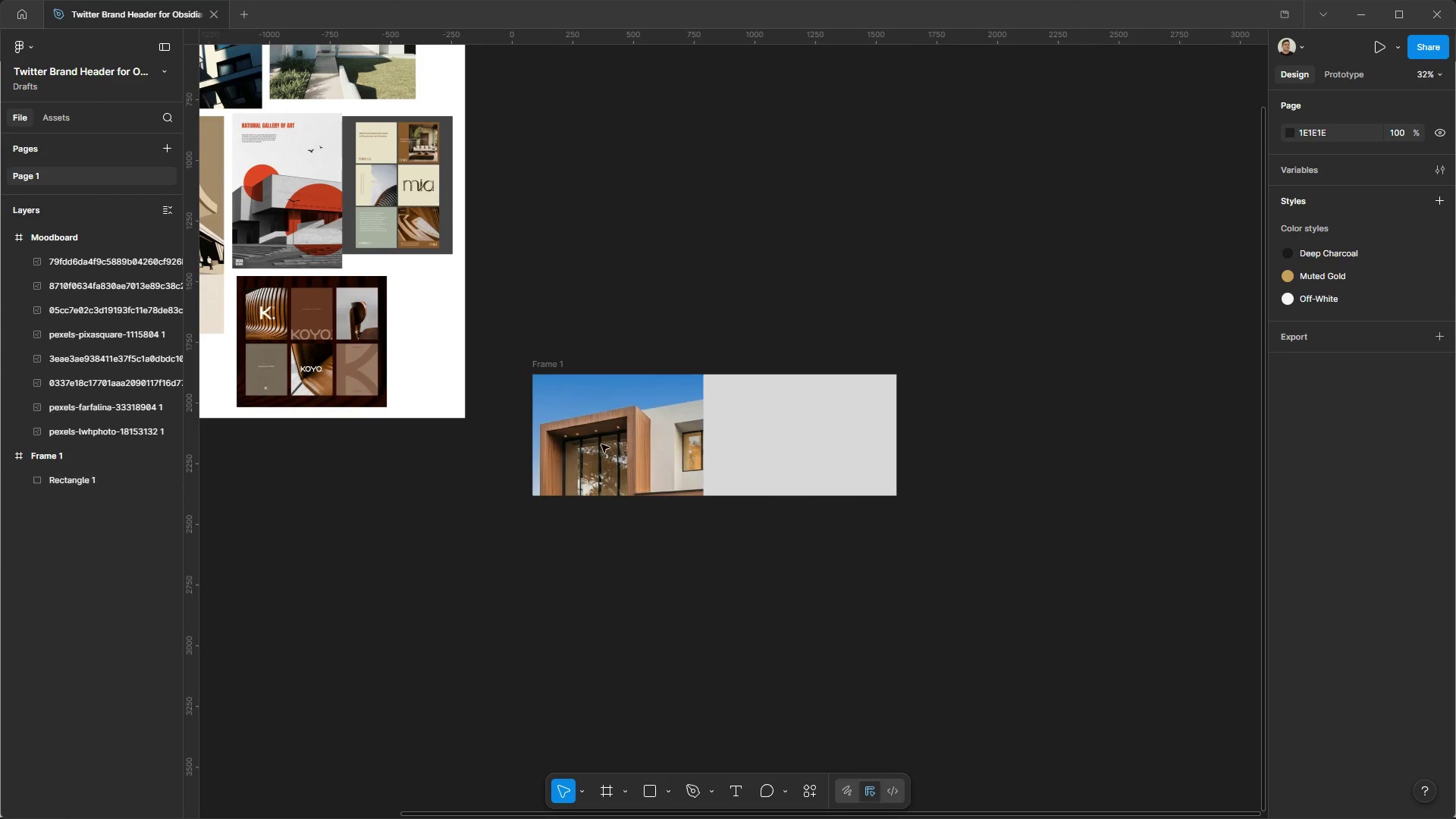 
hold_key(key=AltLeft, duration=0.41)
 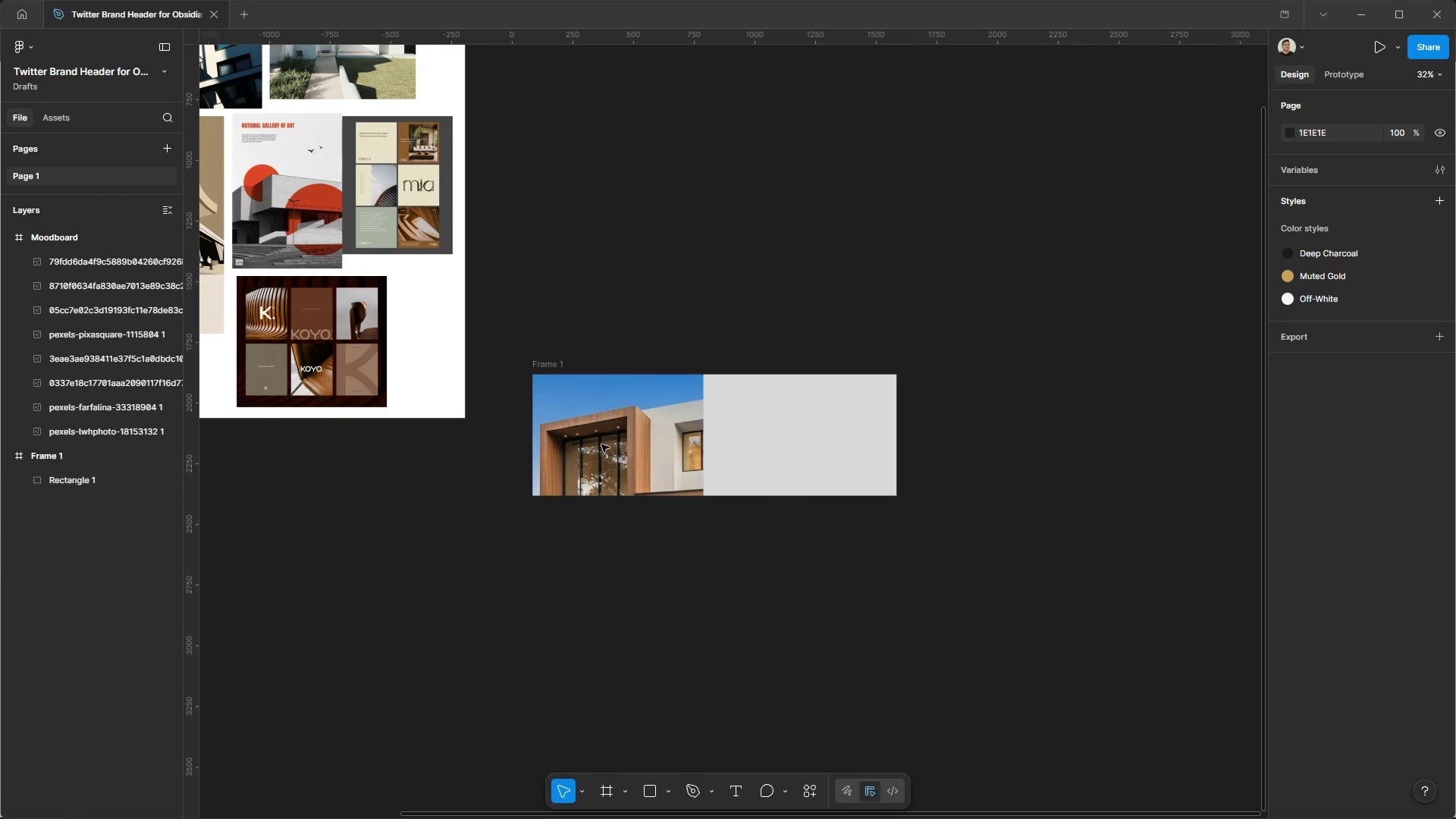 
left_click([839, 615])
 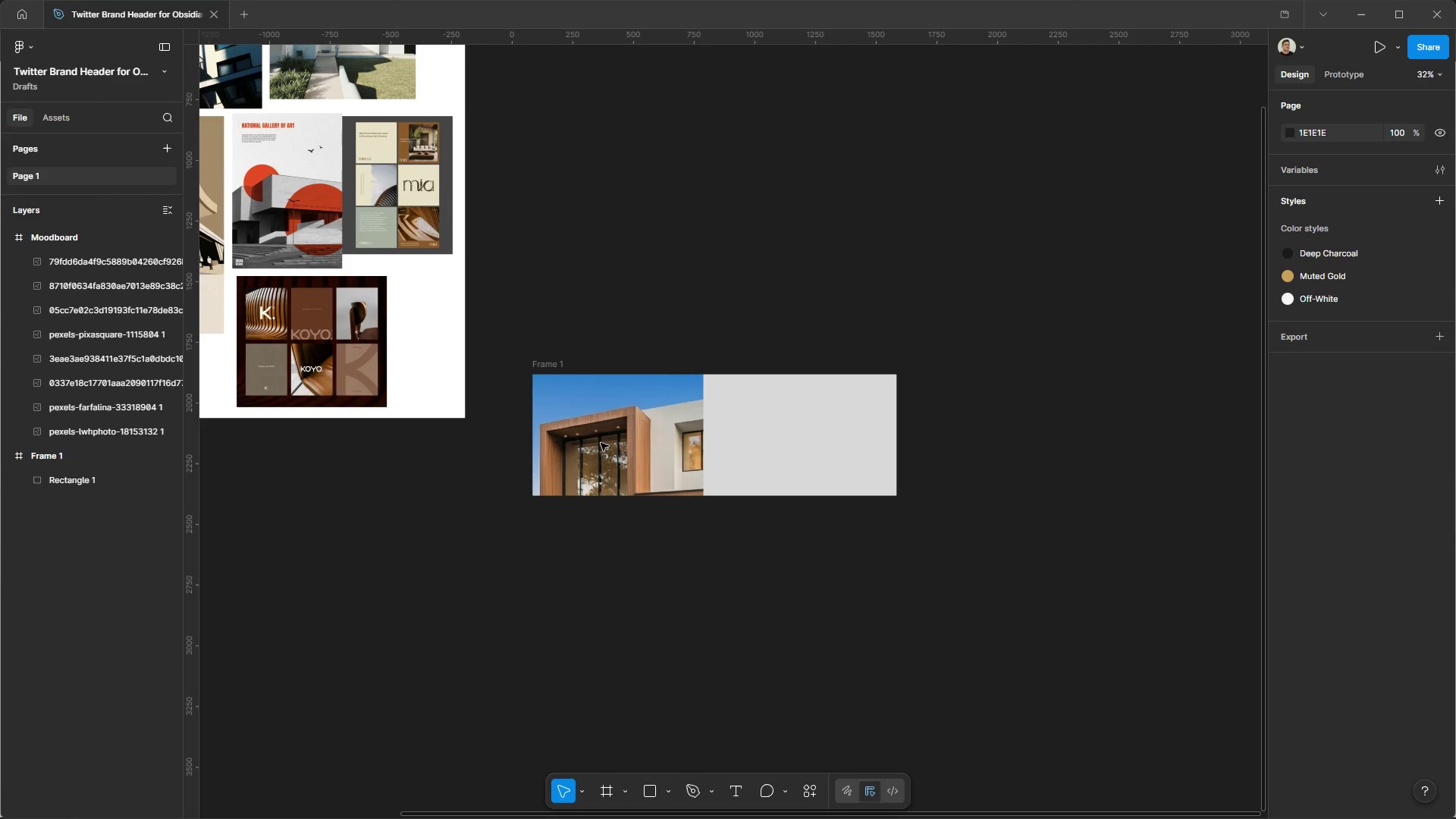 
scroll: coordinate [832, 604], scroll_direction: up, amount: 2.0
 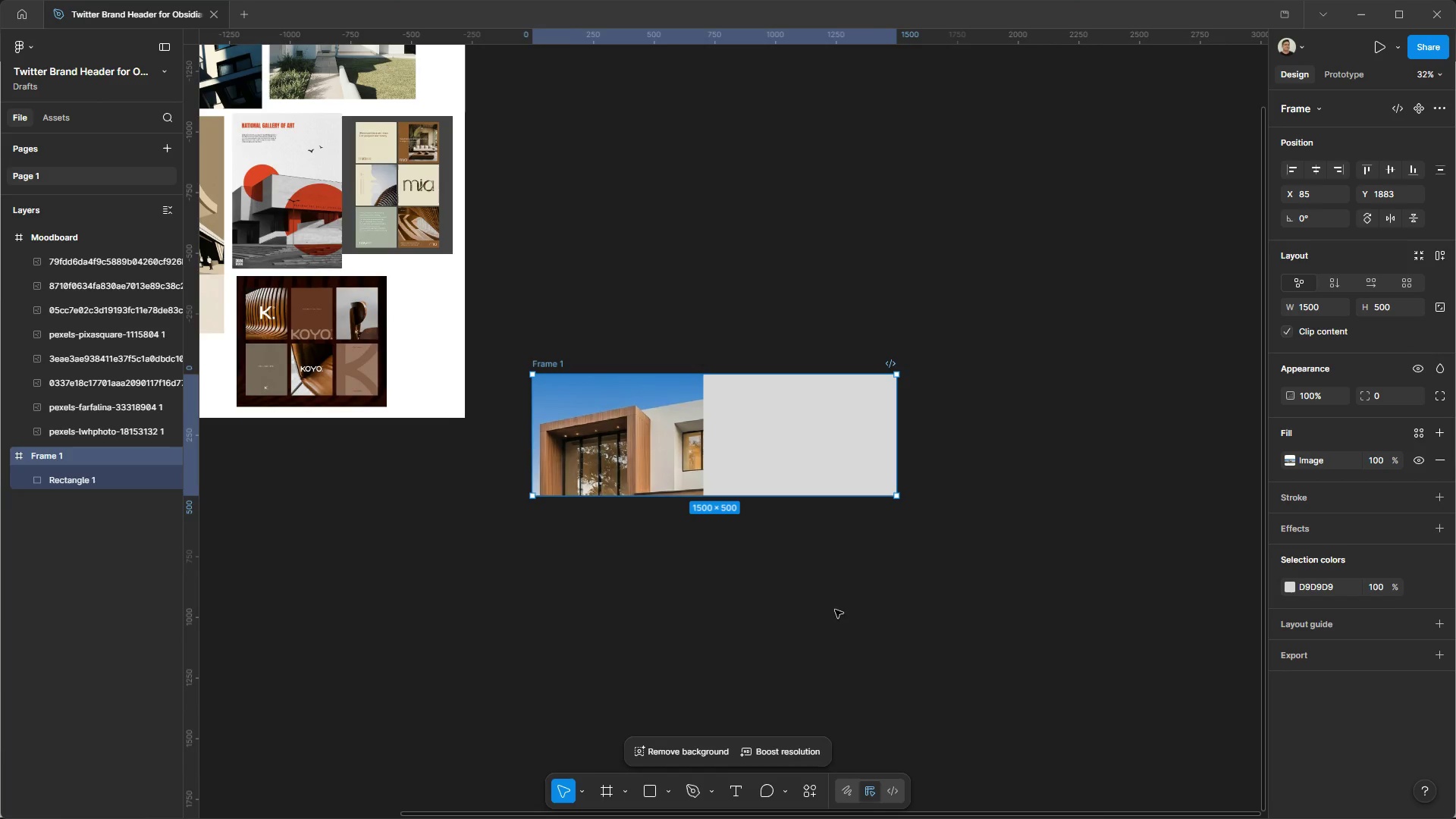 
double_click([601, 443])
 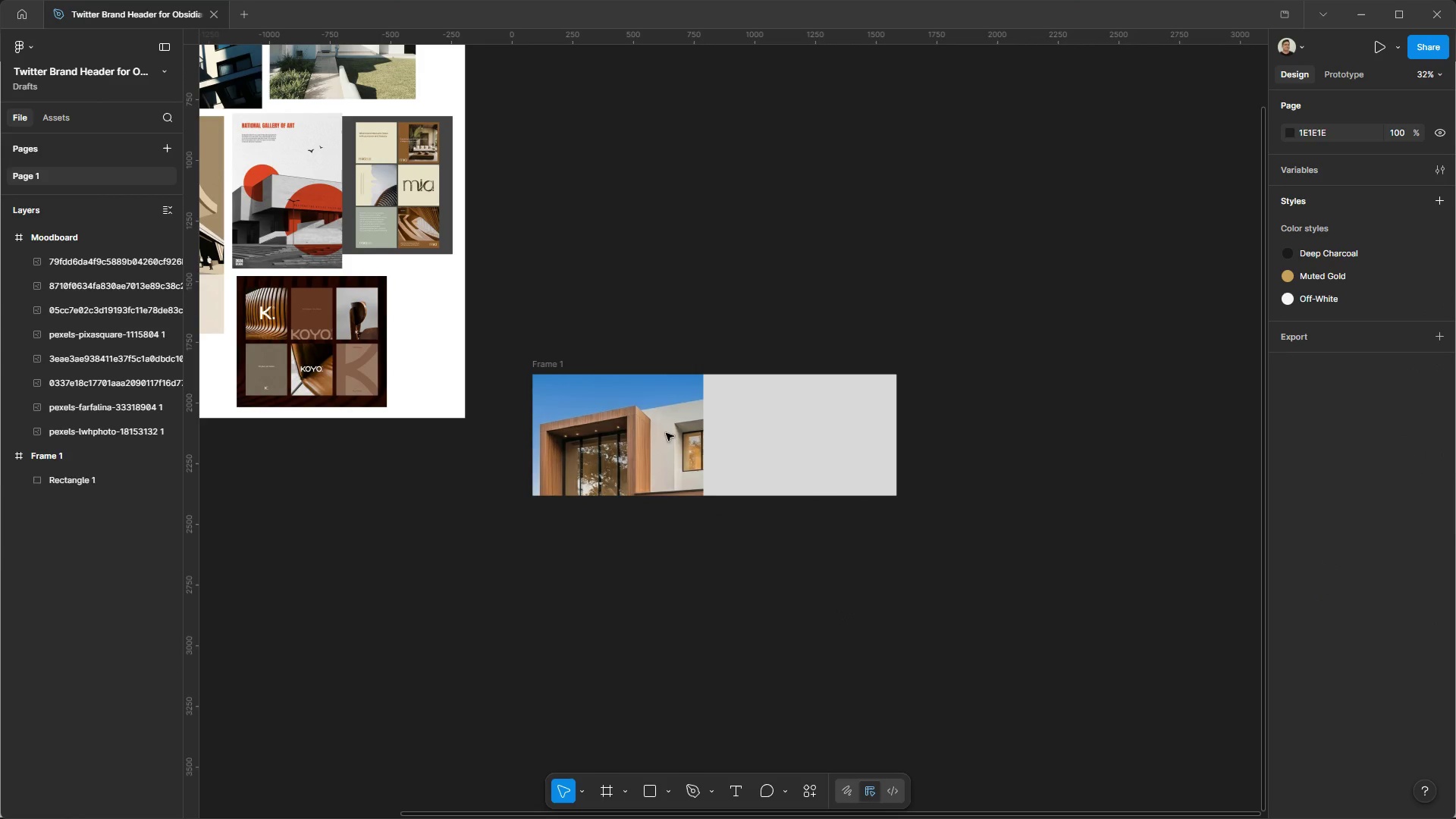 
hold_key(key=ControlLeft, duration=0.72)
hold_key(key=AltLeft, duration=0.7)
scroll: coordinate [828, 504], scroll_direction: none, amount: 0.0
 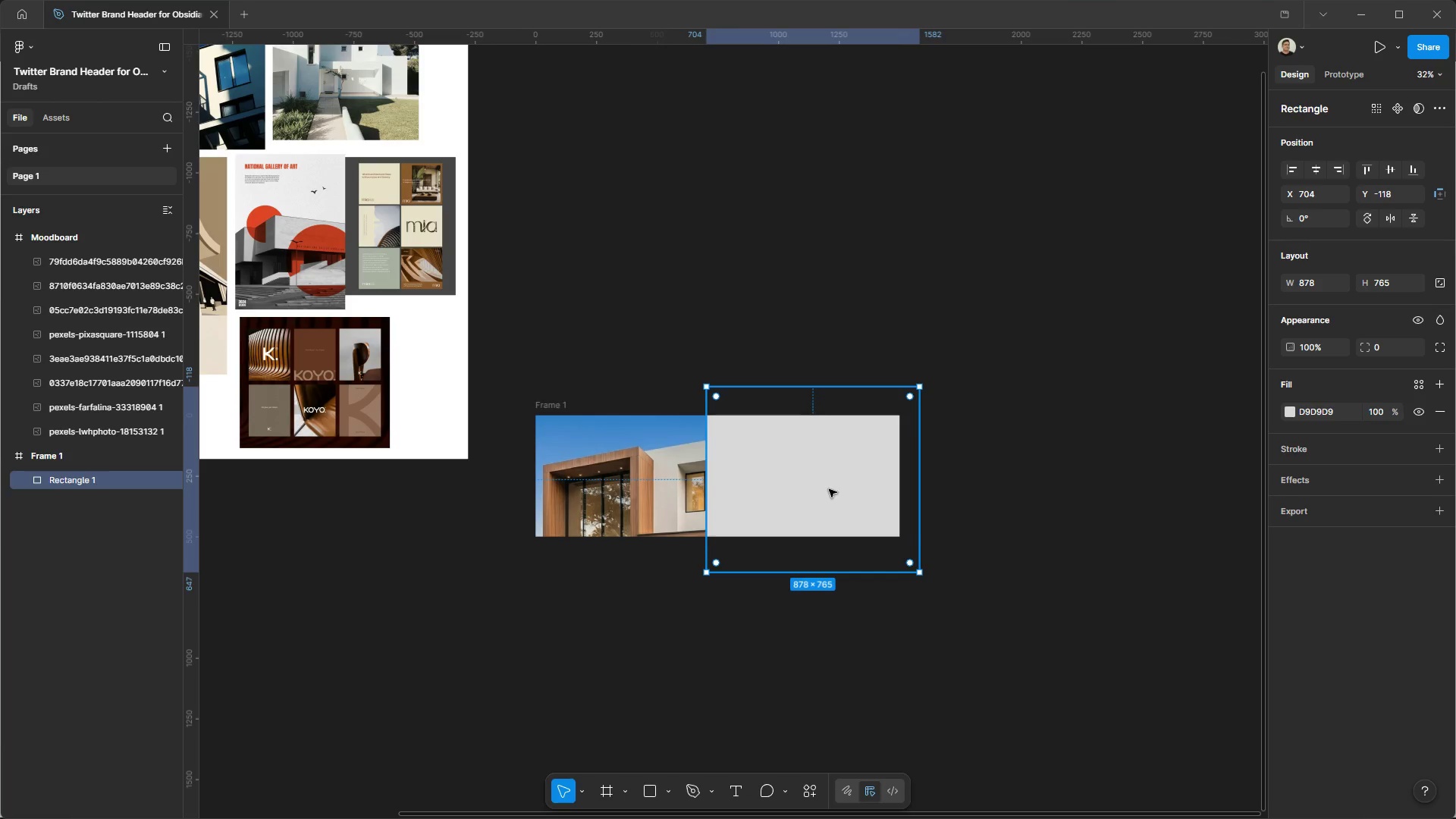 
left_click_drag(start_coordinate=[833, 488], to_coordinate=[655, 488])
 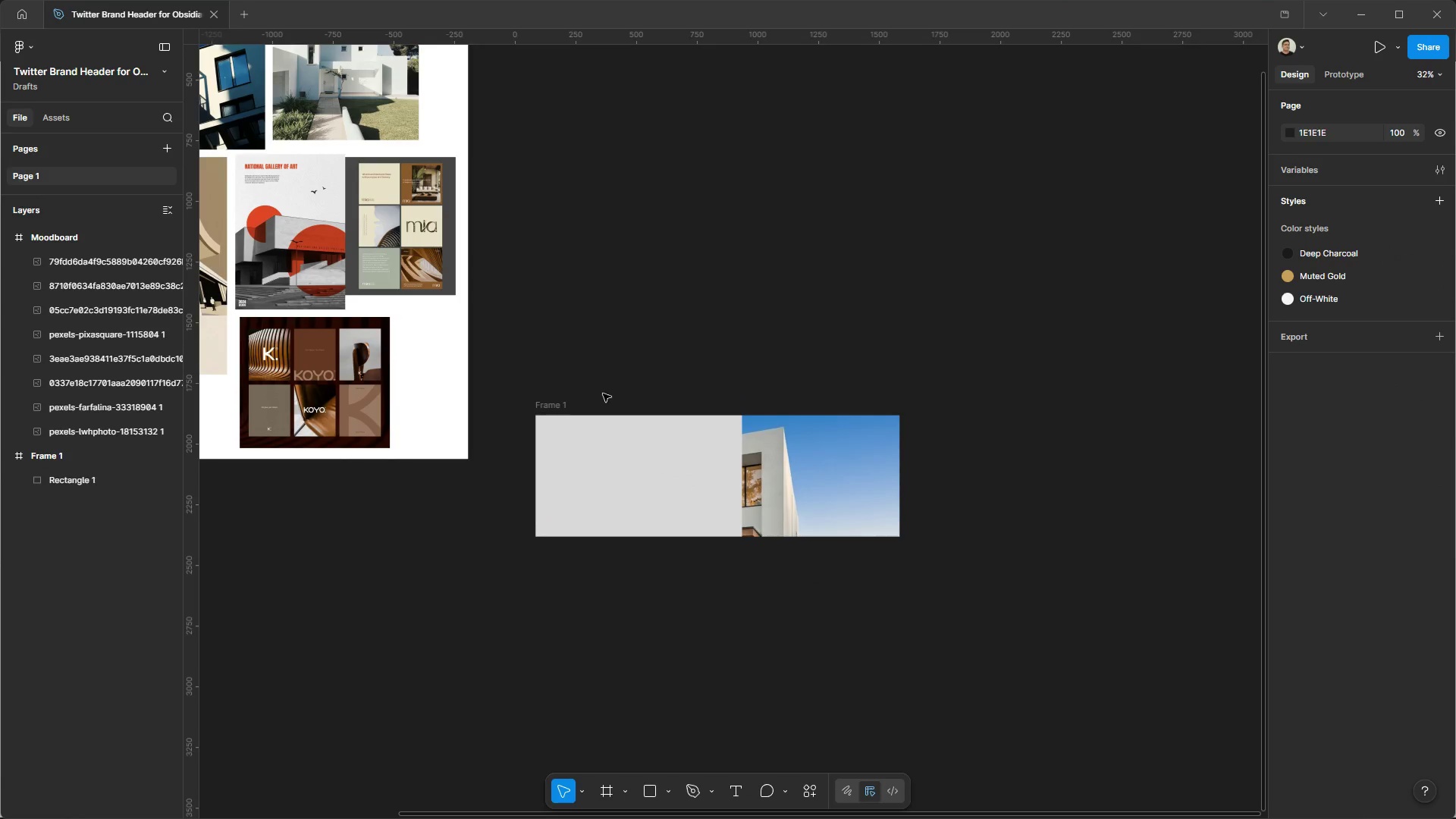 
left_click([560, 408])
 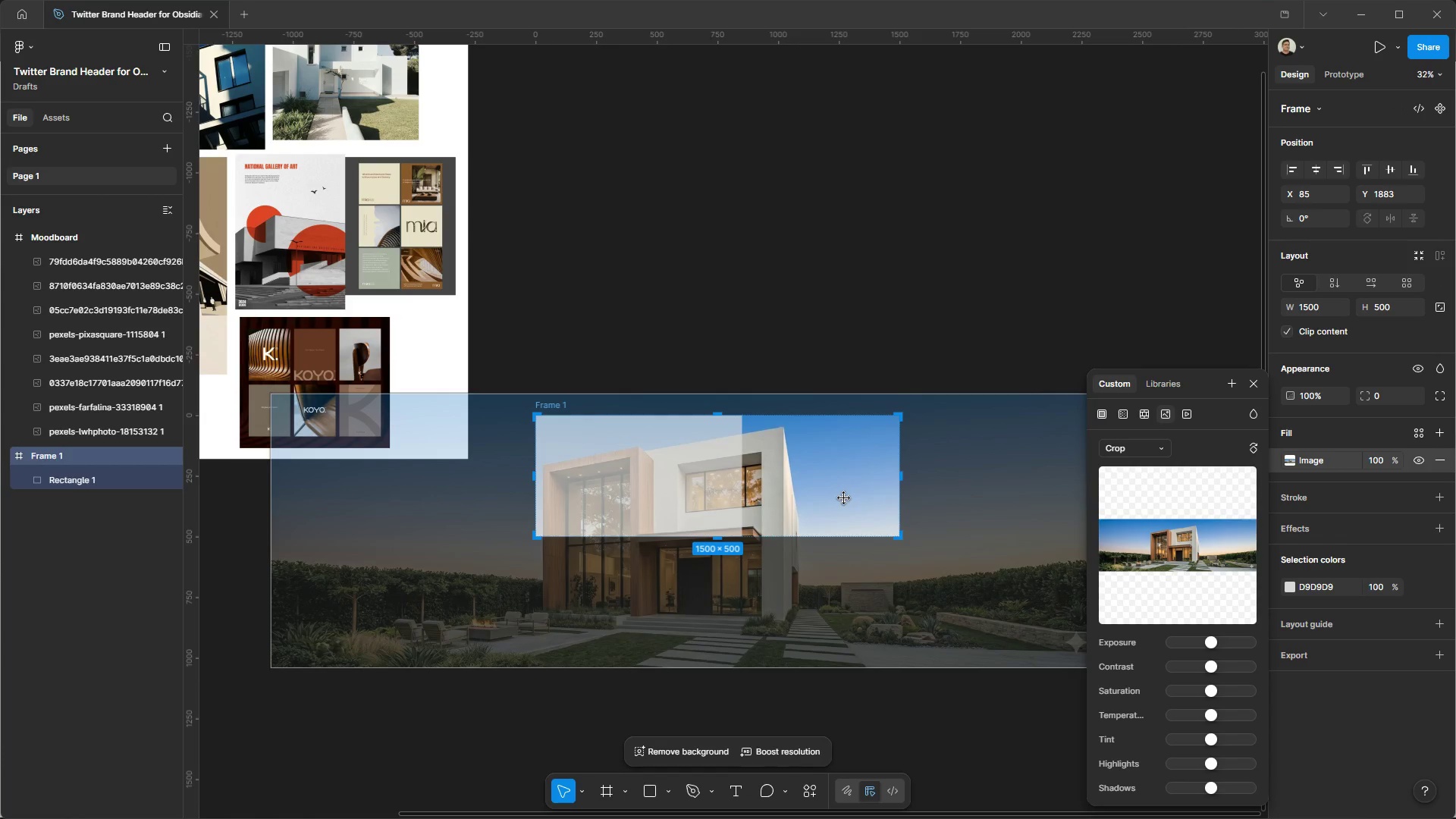 
left_click_drag(start_coordinate=[823, 600], to_coordinate=[924, 599])
 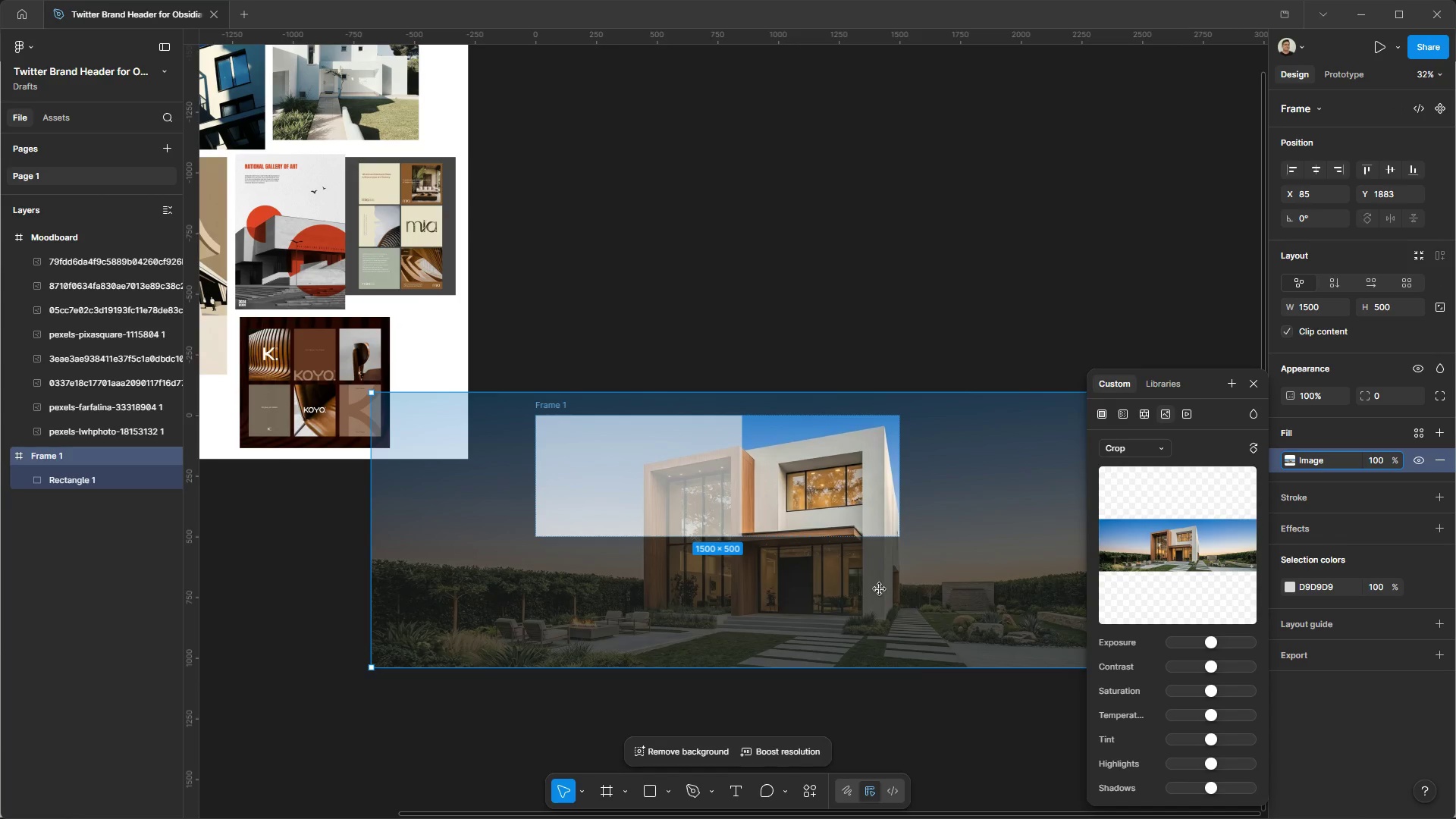 
hold_key(key=ControlLeft, duration=0.62)
hold_key(key=AltLeft, duration=0.61)
scroll: coordinate [616, 516], scroll_direction: down, amount: 4.0
 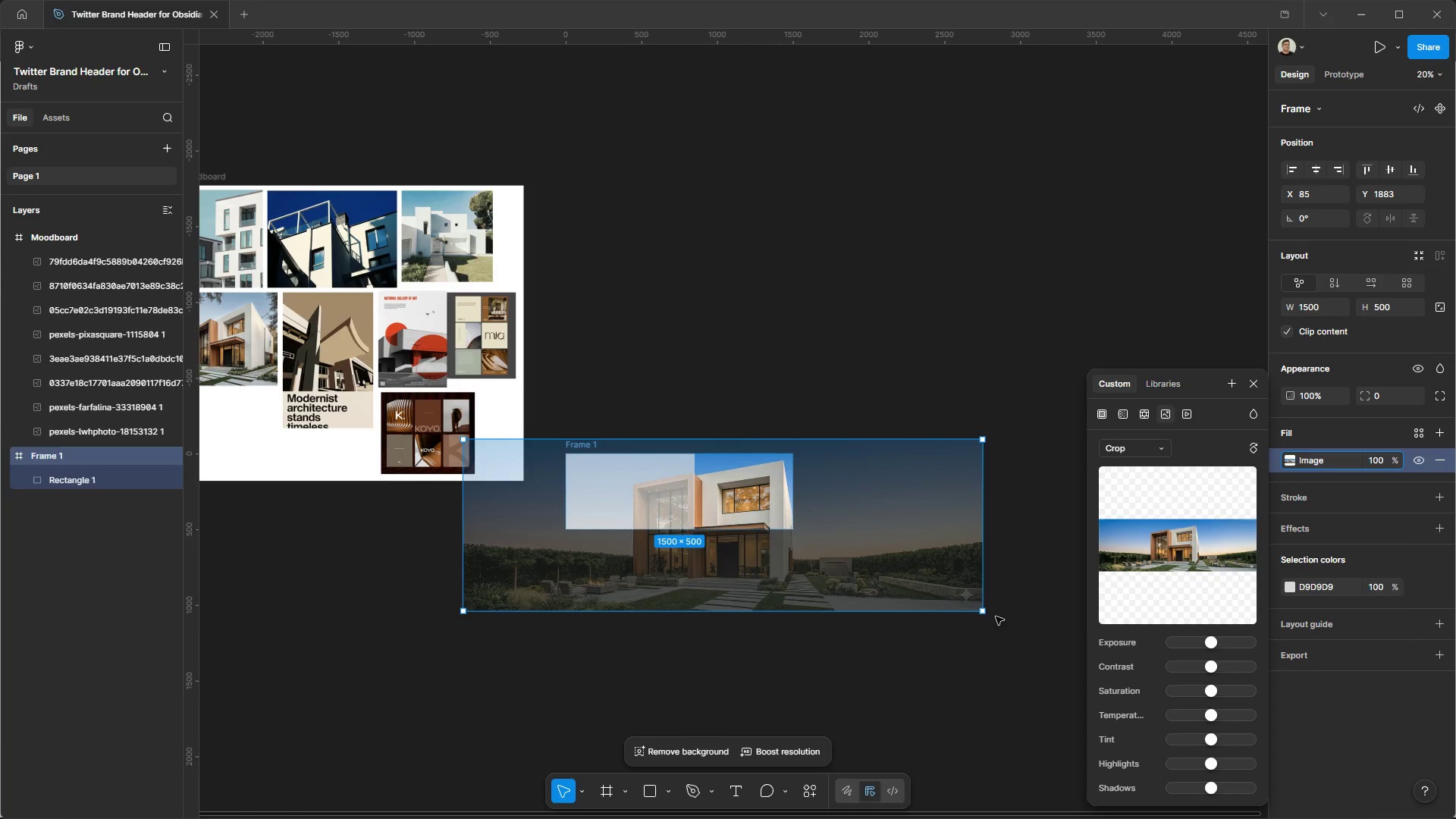 
hold_key(key=ShiftLeft, duration=1.52)
left_click_drag(start_coordinate=[983, 614], to_coordinate=[786, 557])
 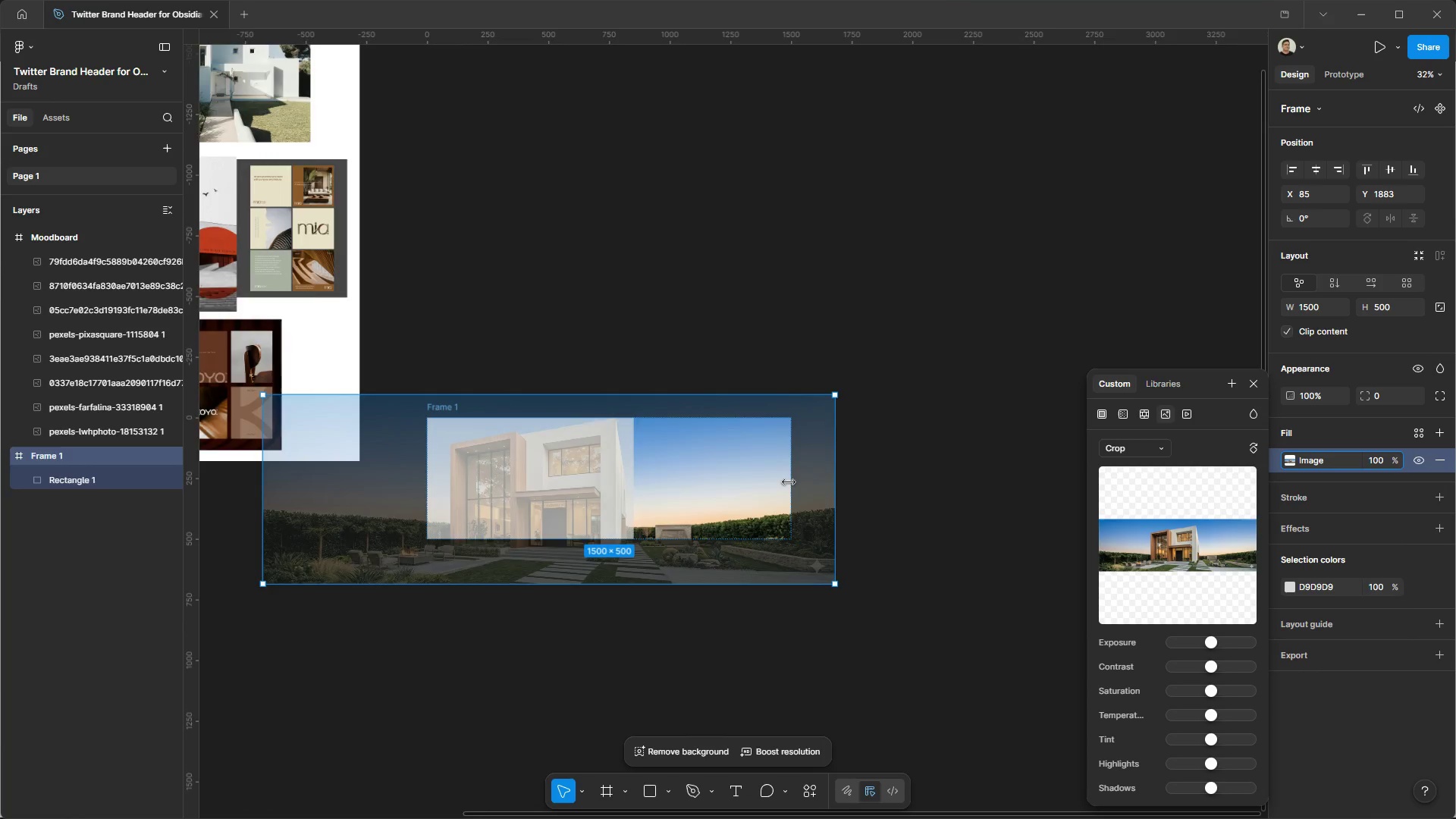 
hold_key(key=ShiftLeft, duration=0.59)
 